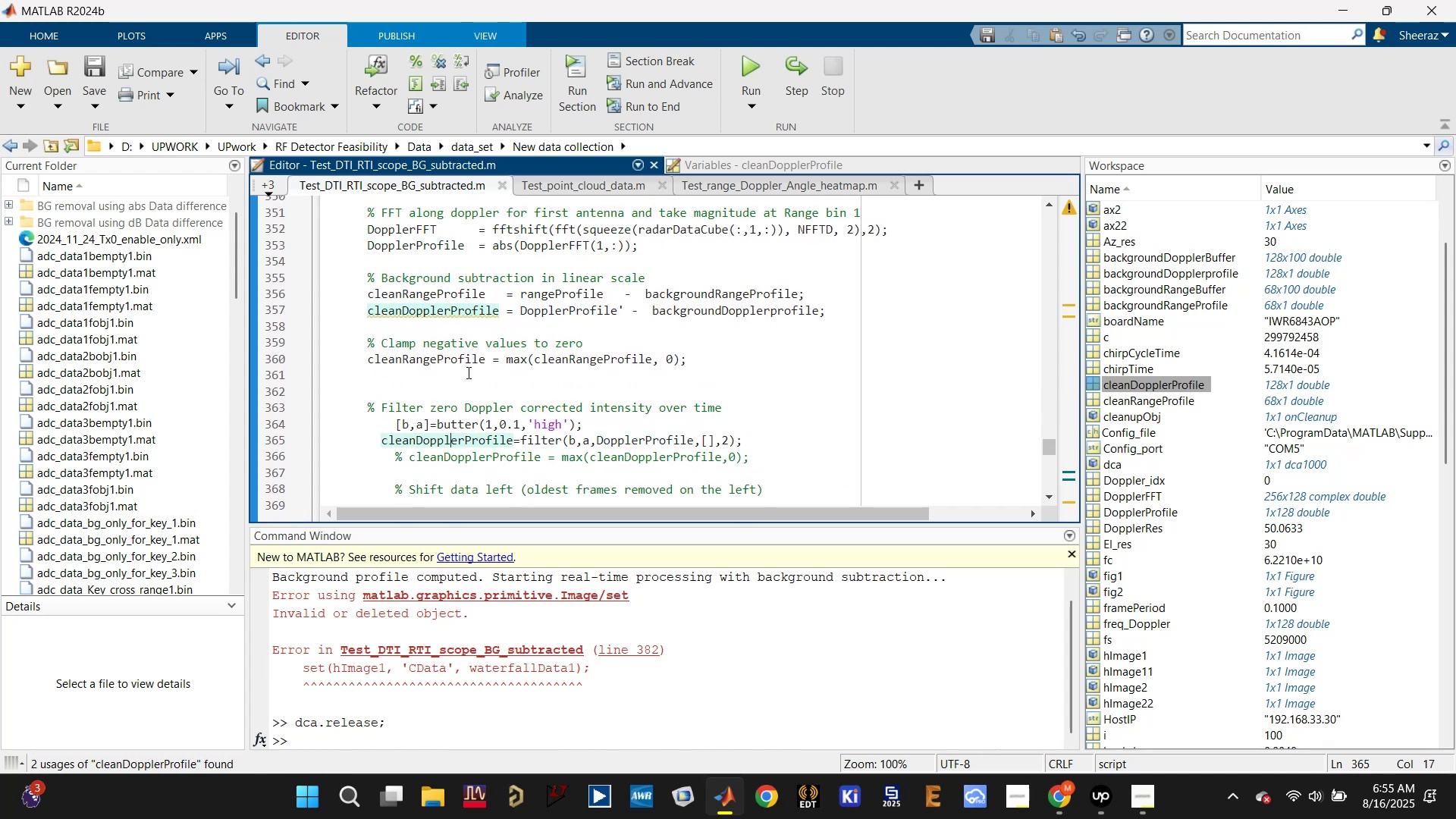 
left_click([460, 360])
 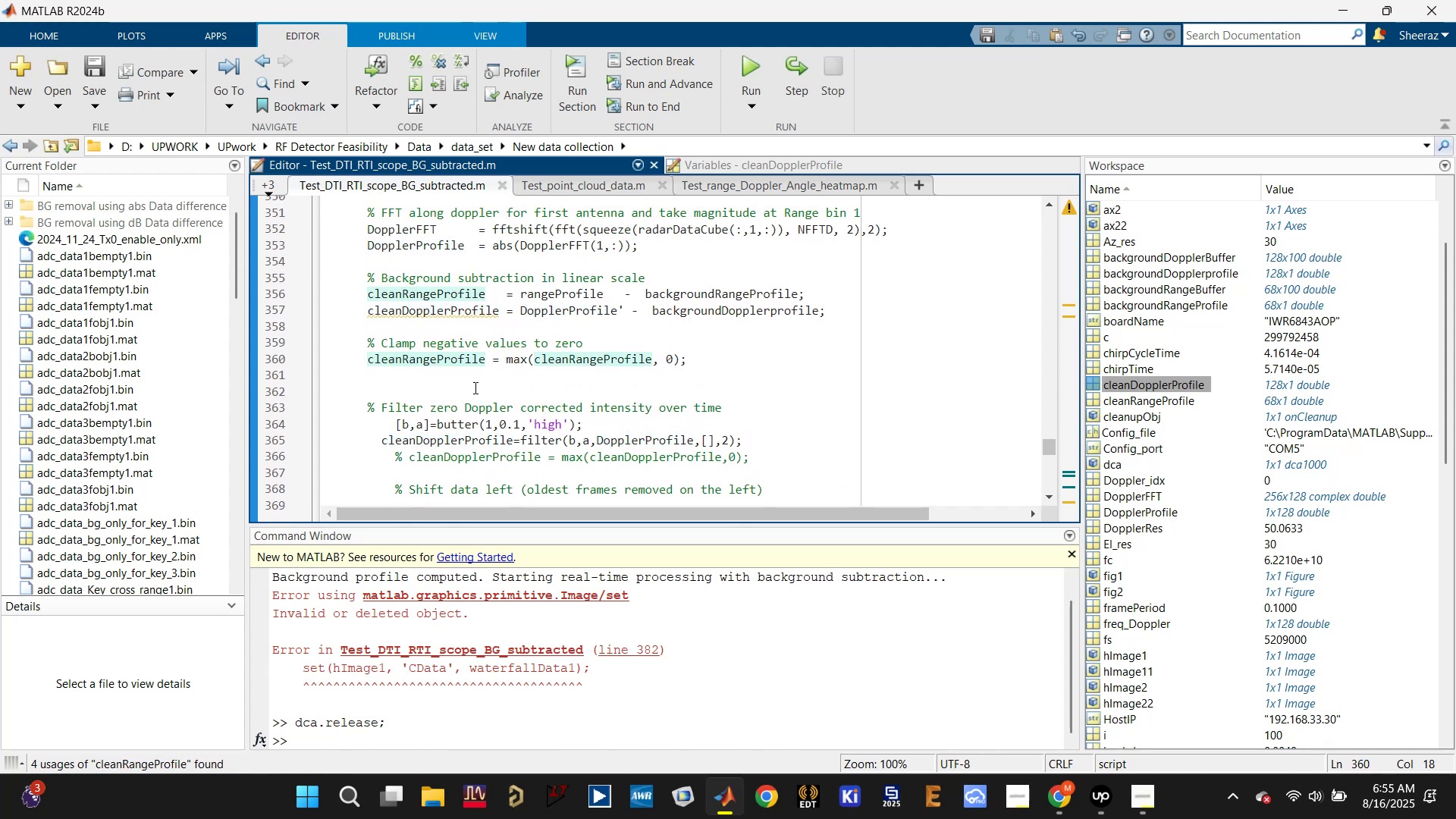 
left_click([474, 388])
 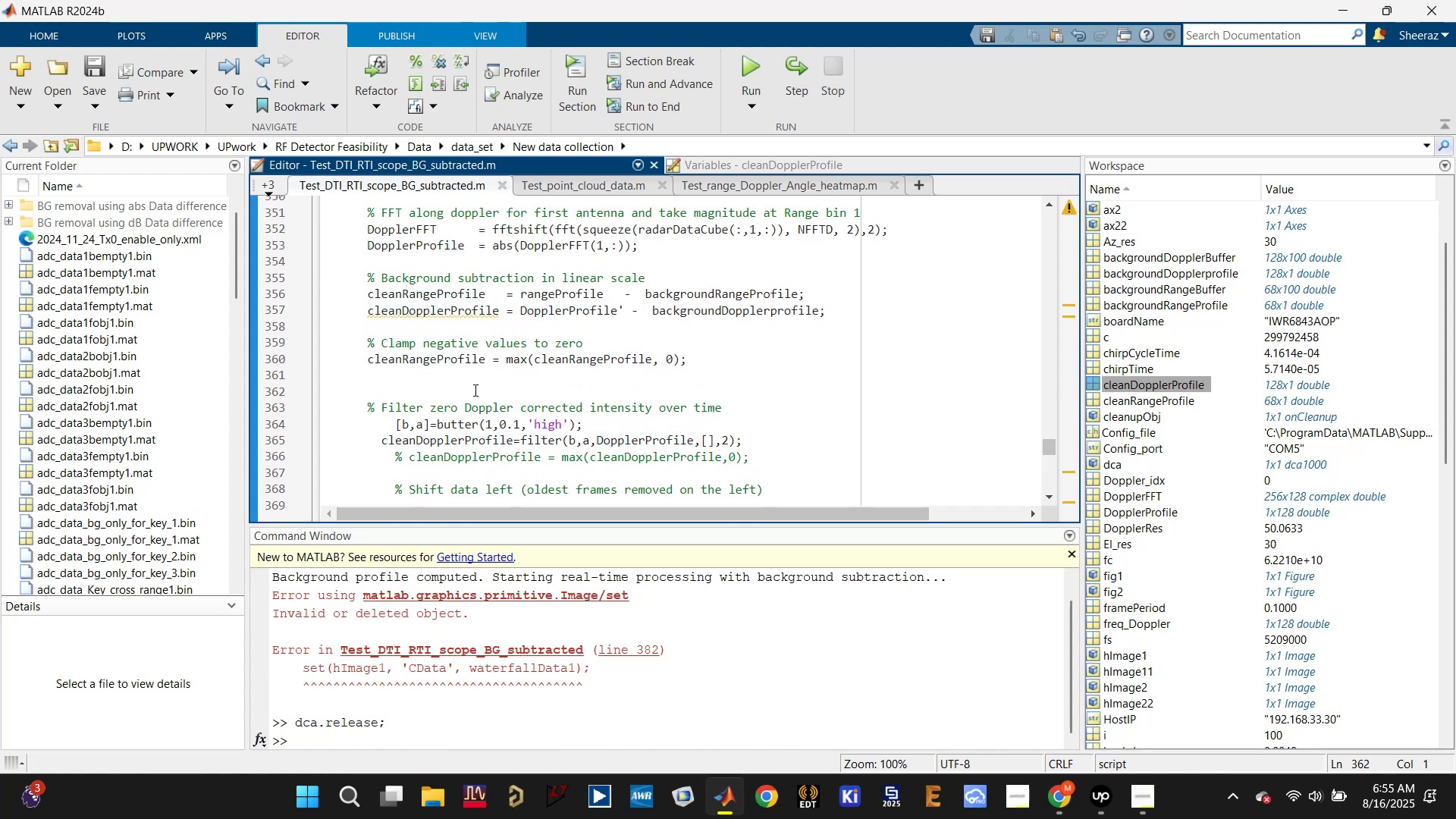 
key(Backspace)
 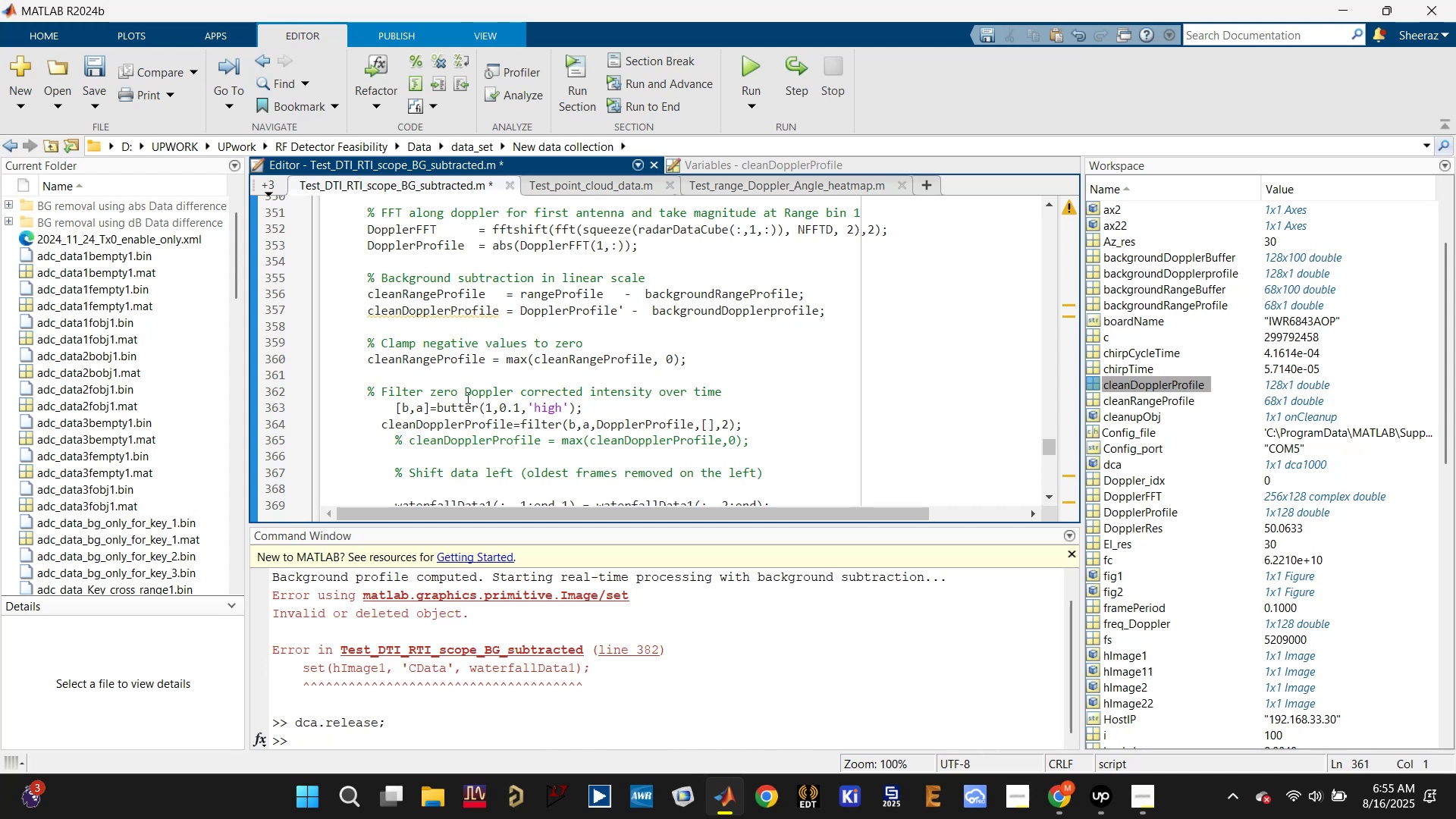 
left_click([394, 407])
 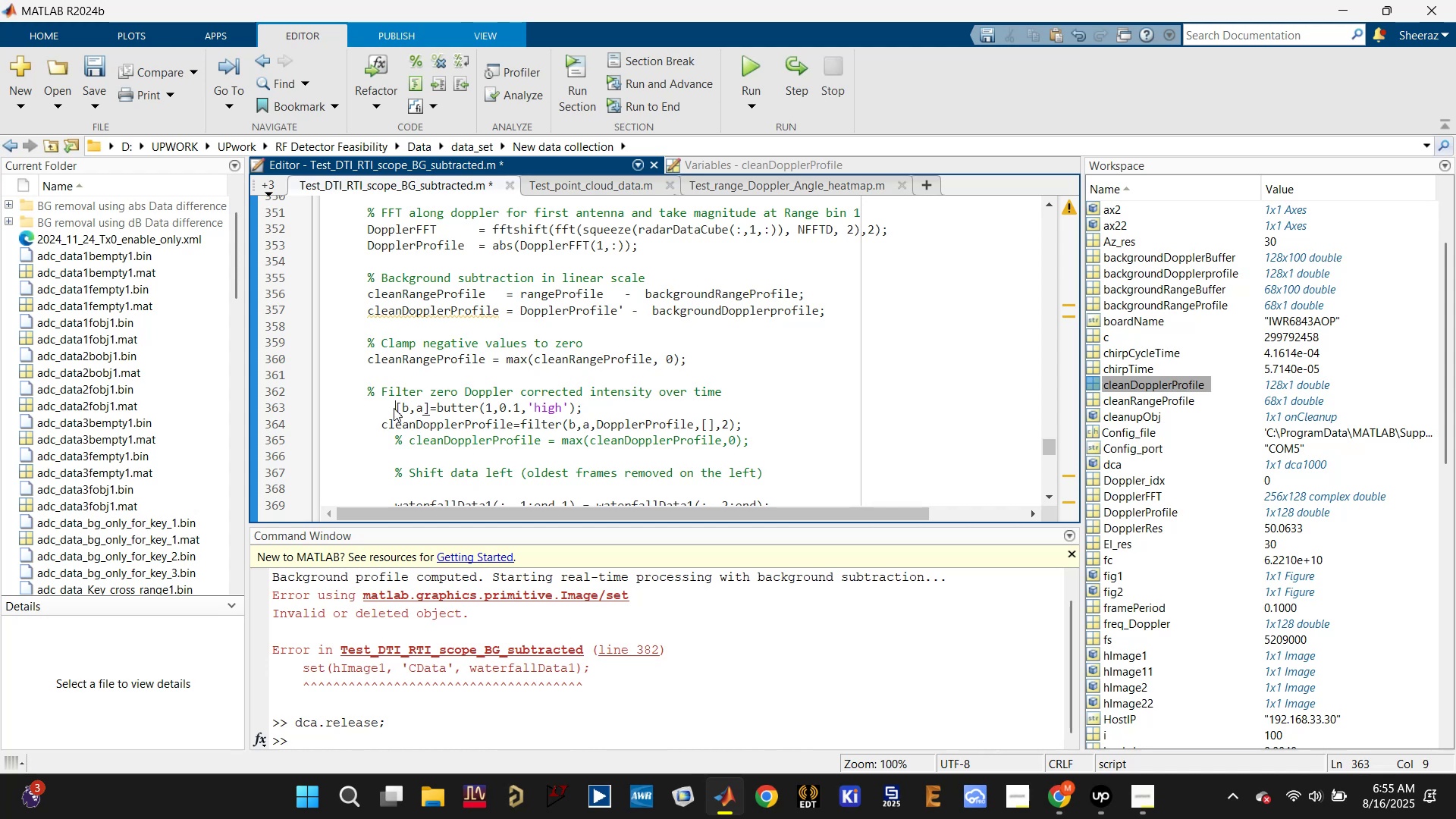 
key(Backspace)
 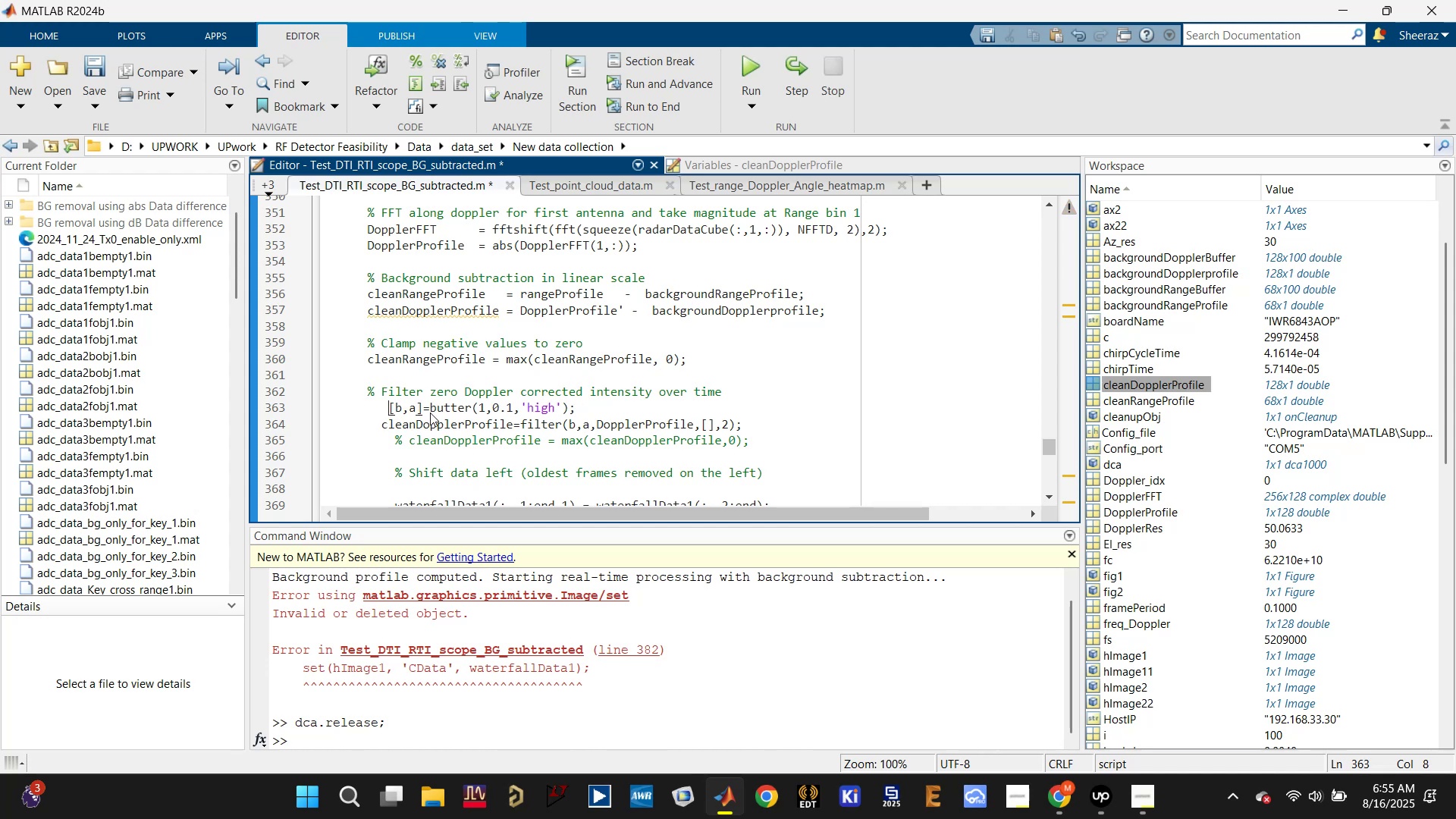 
key(Backspace)
 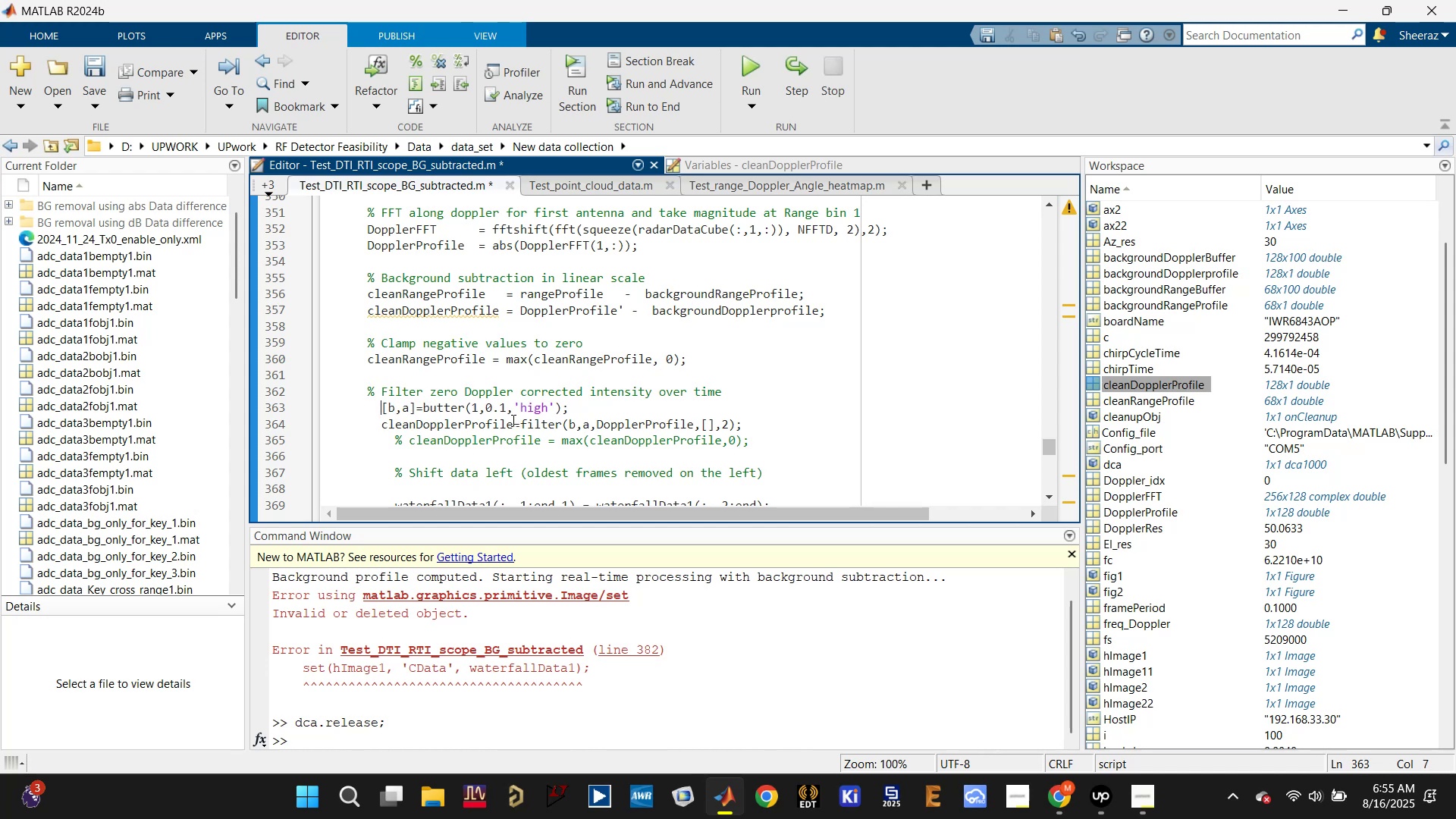 
left_click([482, 422])
 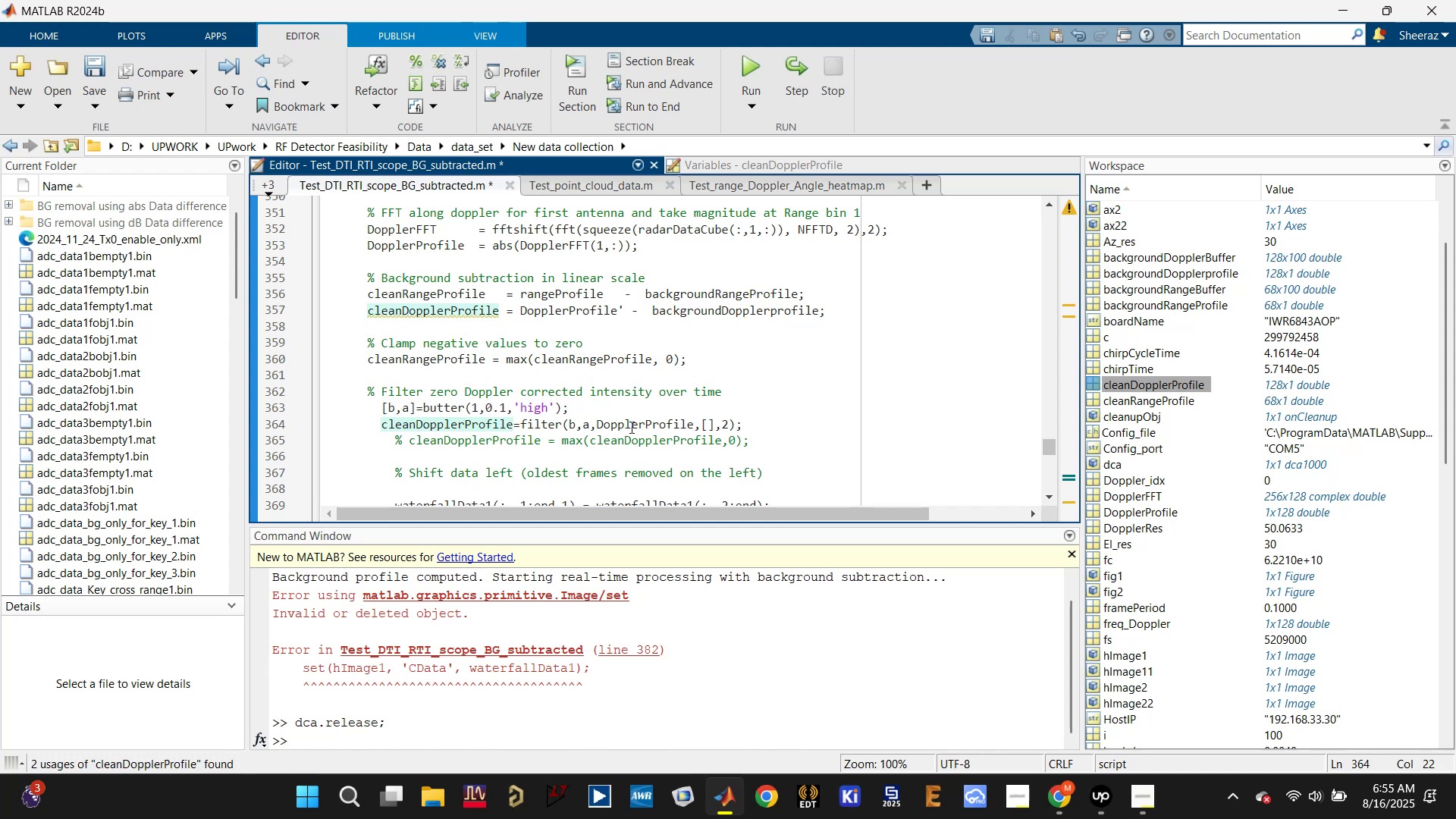 
left_click([630, 425])
 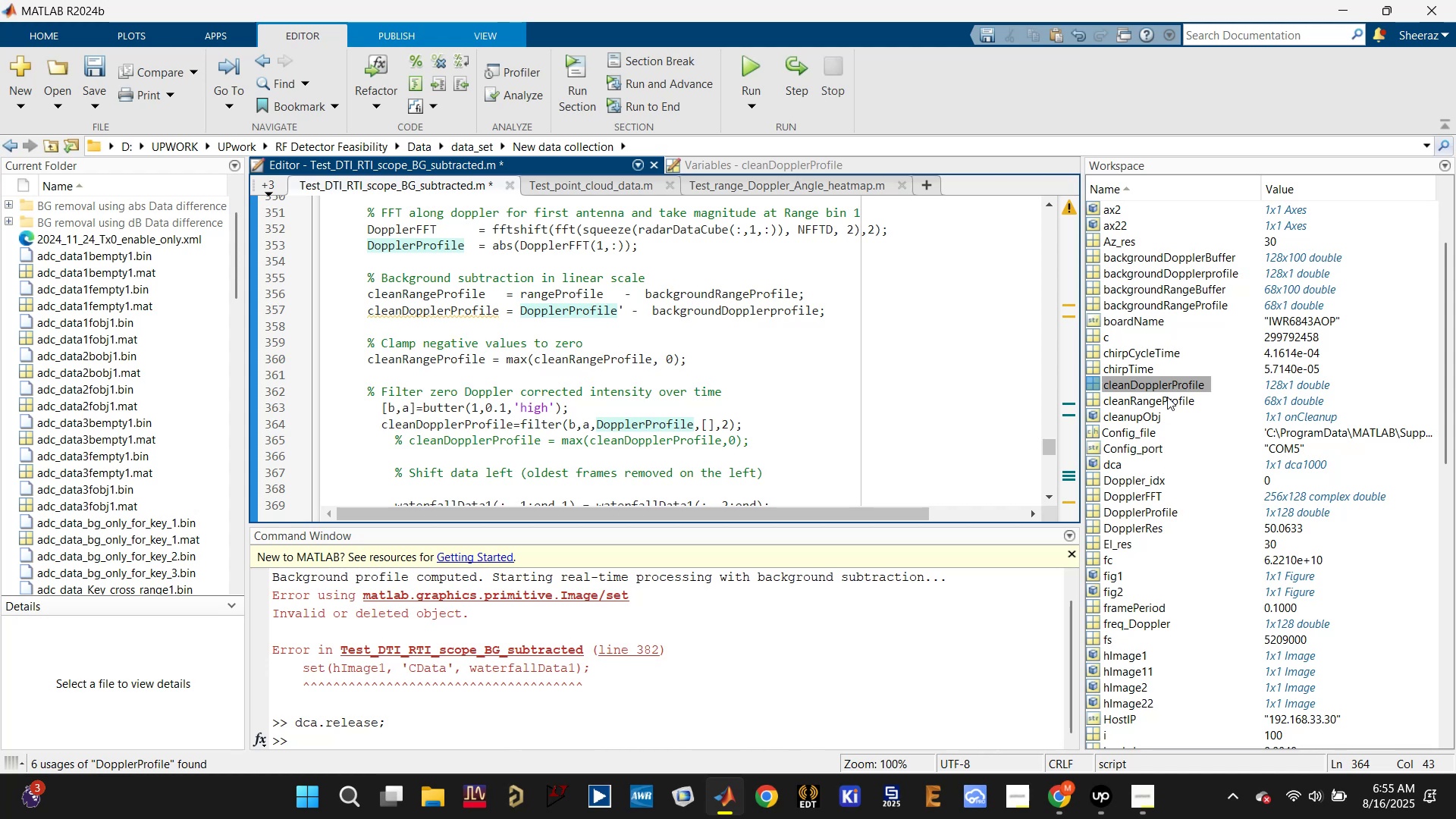 
wait(9.39)
 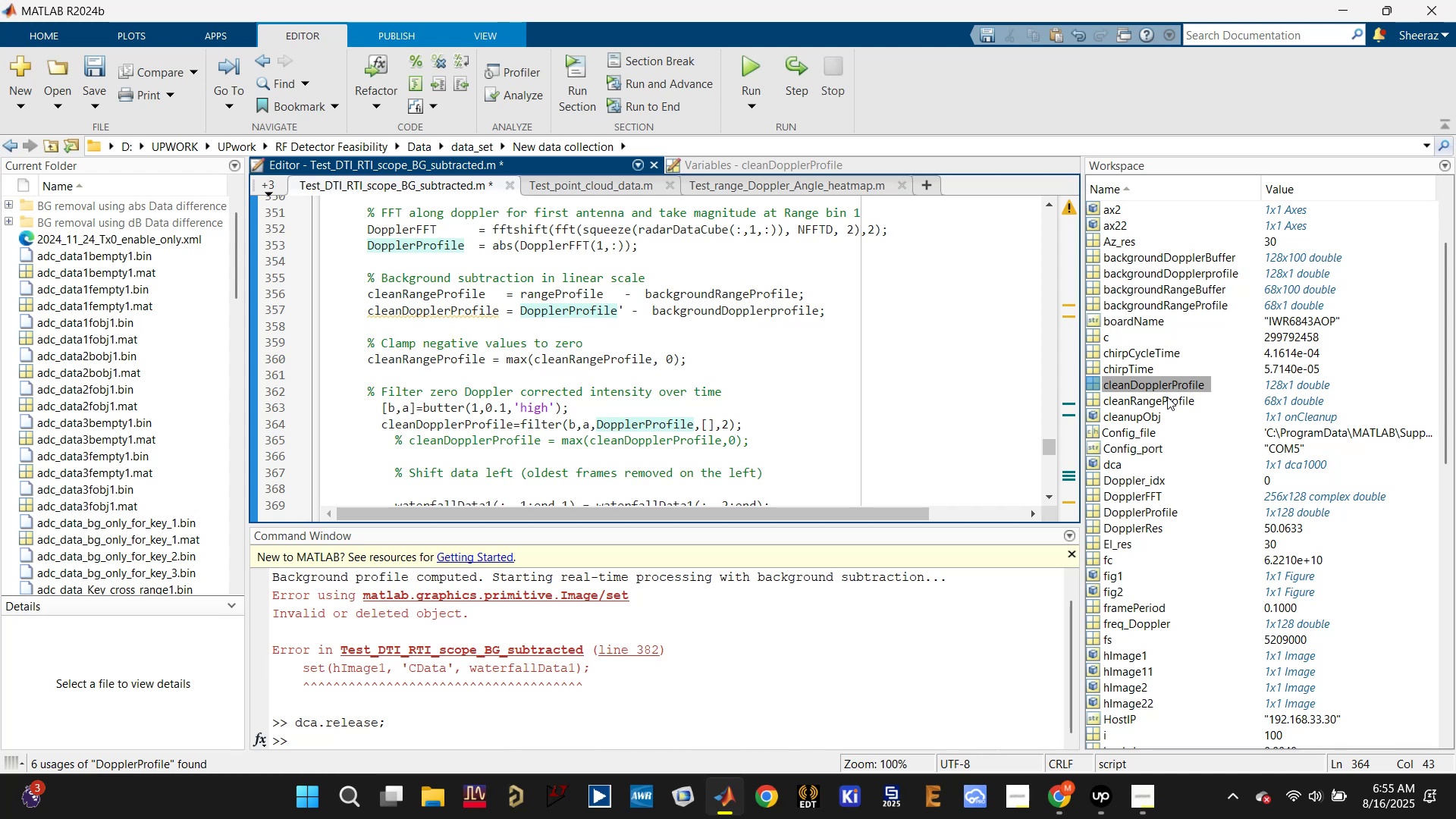 
left_click([717, 186])
 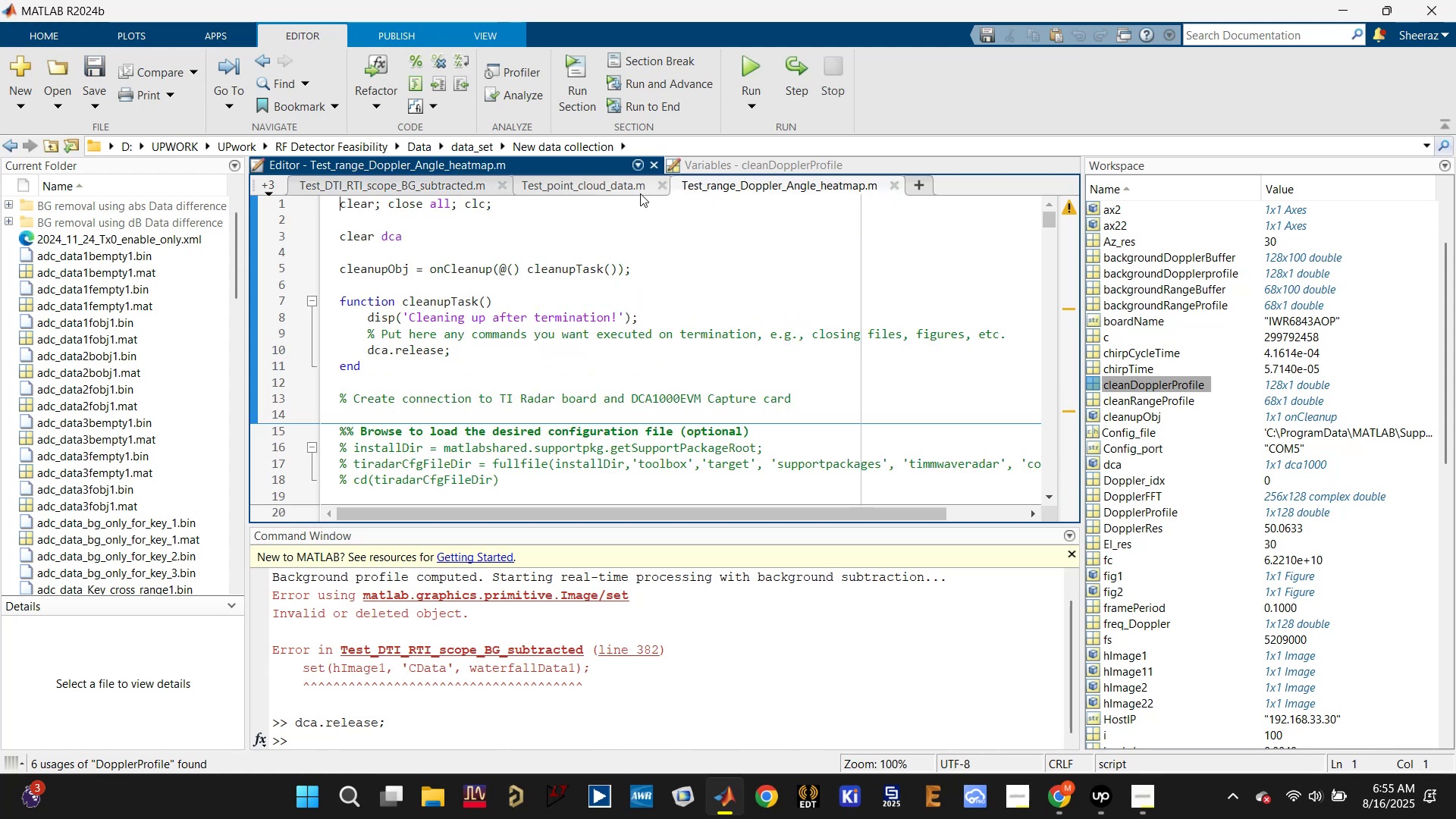 
left_click([601, 190])
 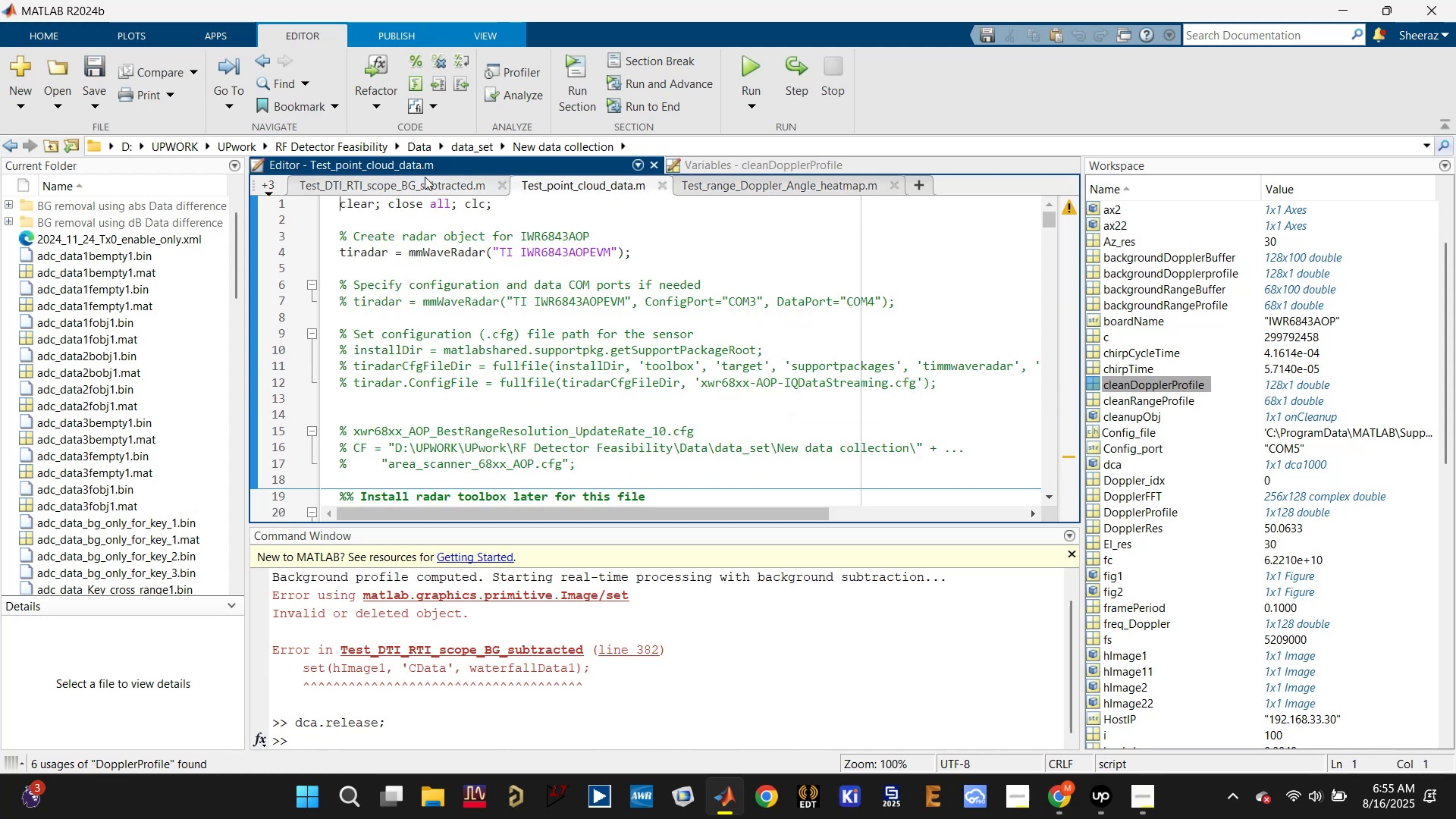 
left_click([403, 185])
 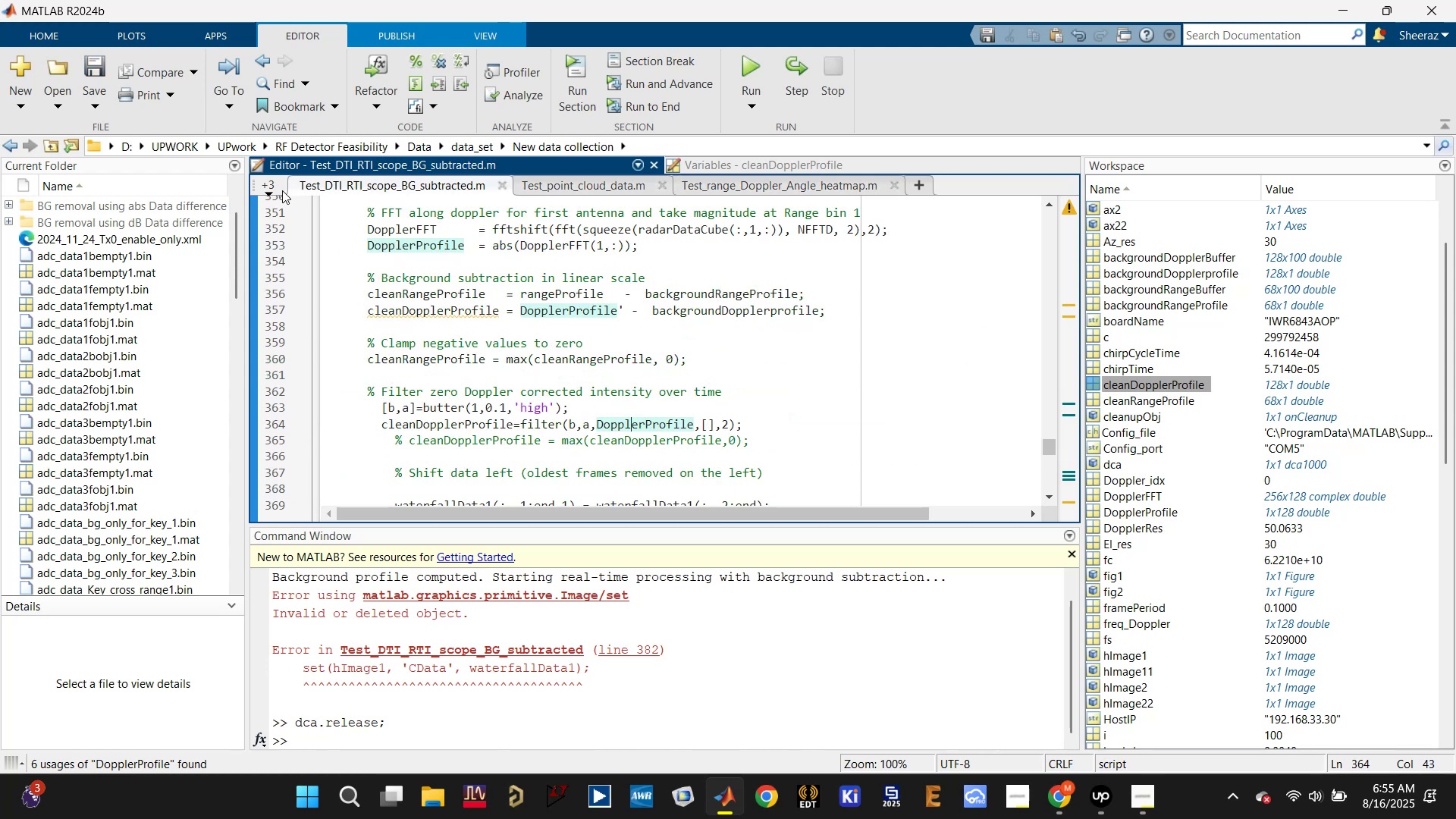 
left_click([271, 187])
 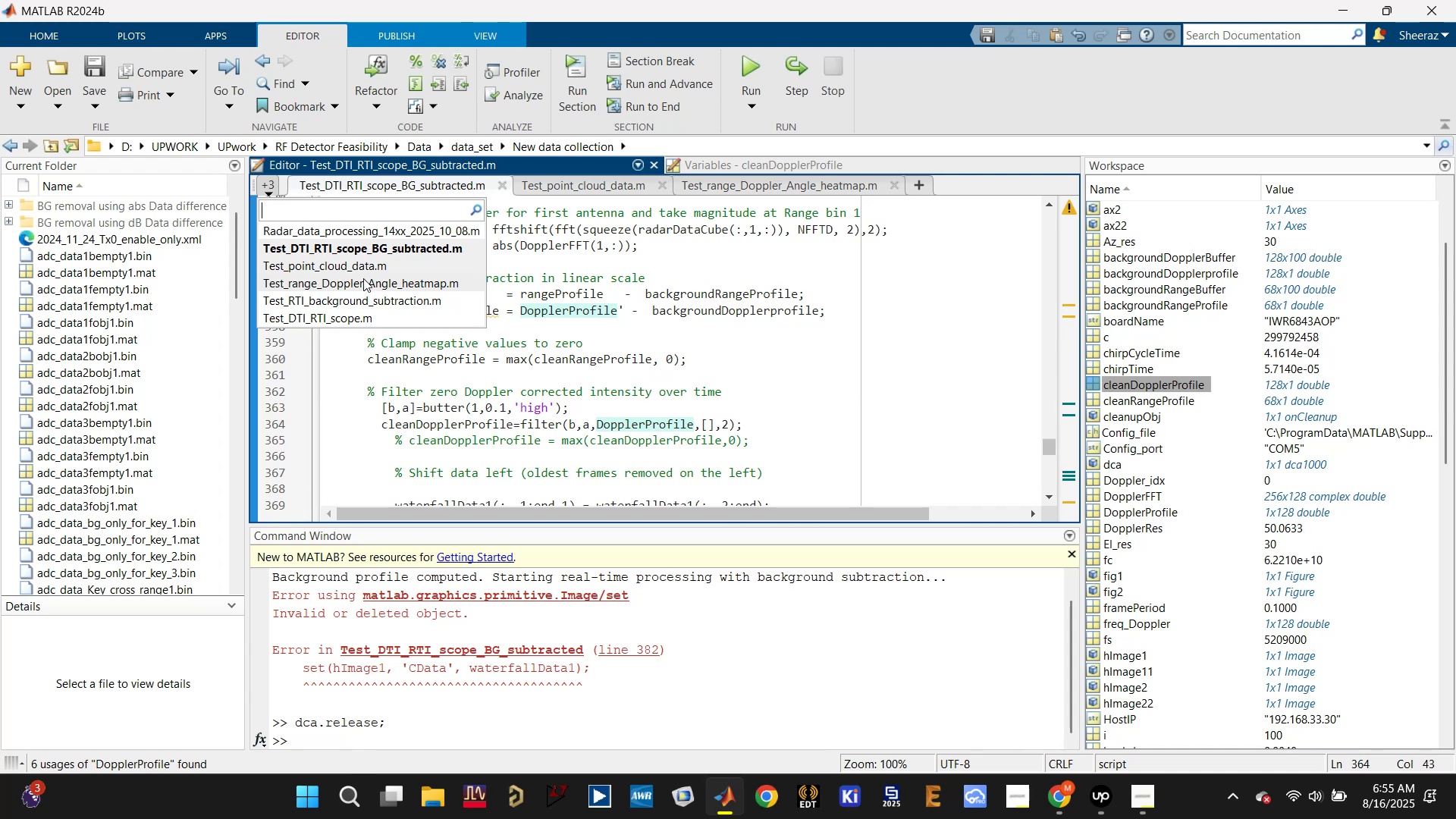 
left_click([638, 290])
 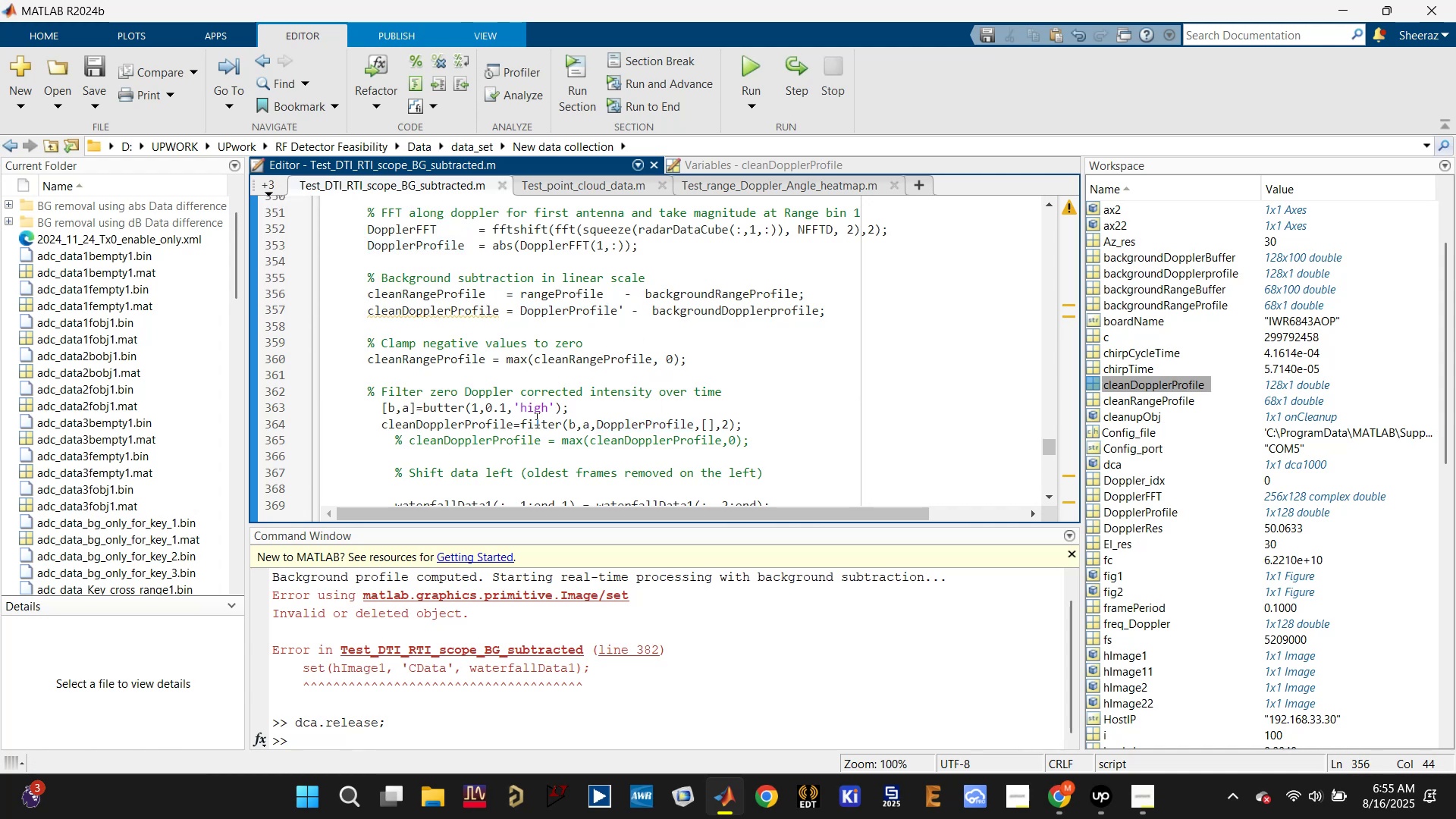 
left_click_drag(start_coordinate=[520, 421], to_coordinate=[767, 419])
 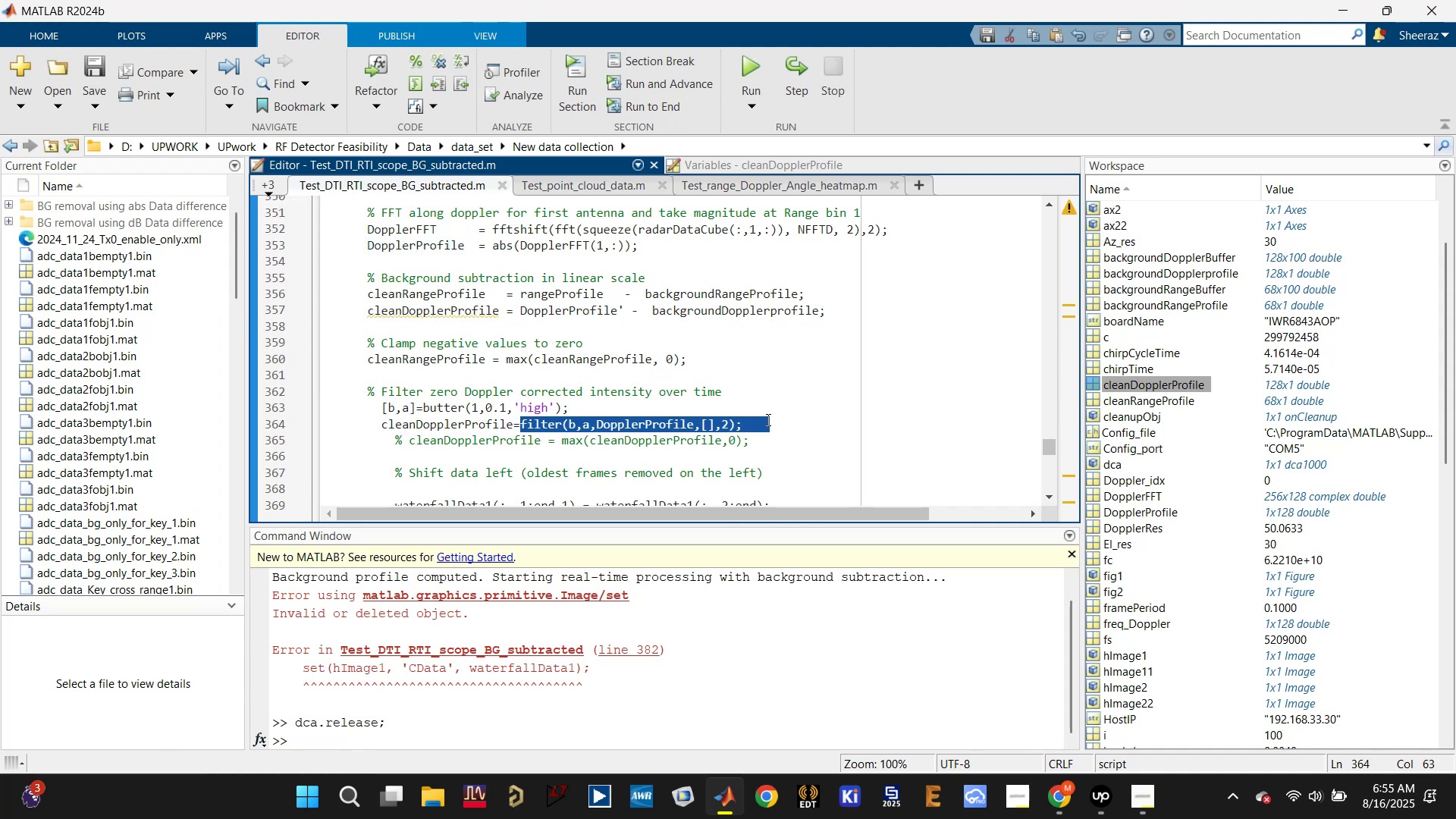 
key(Control+C)
 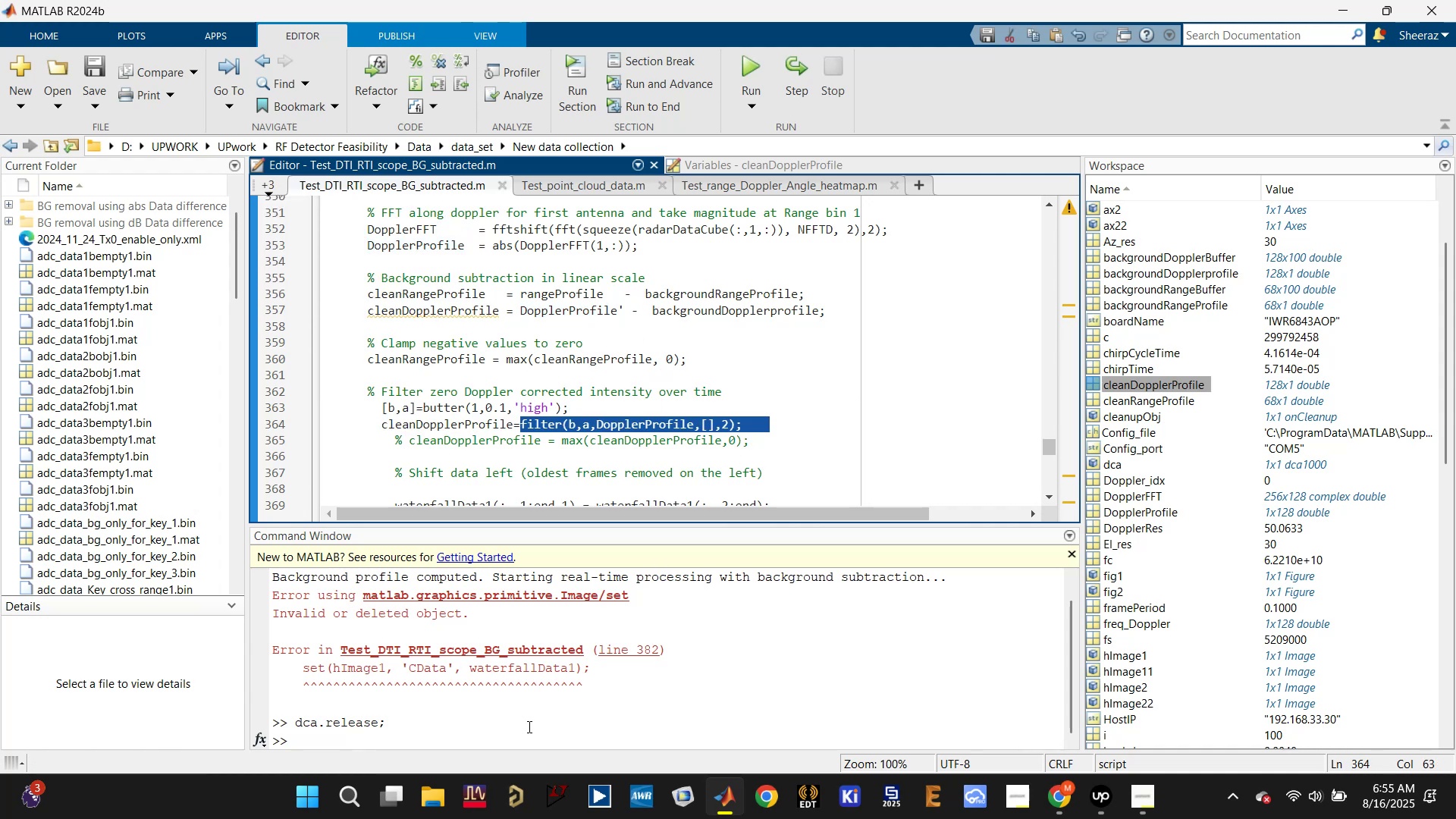 
left_click([526, 729])
 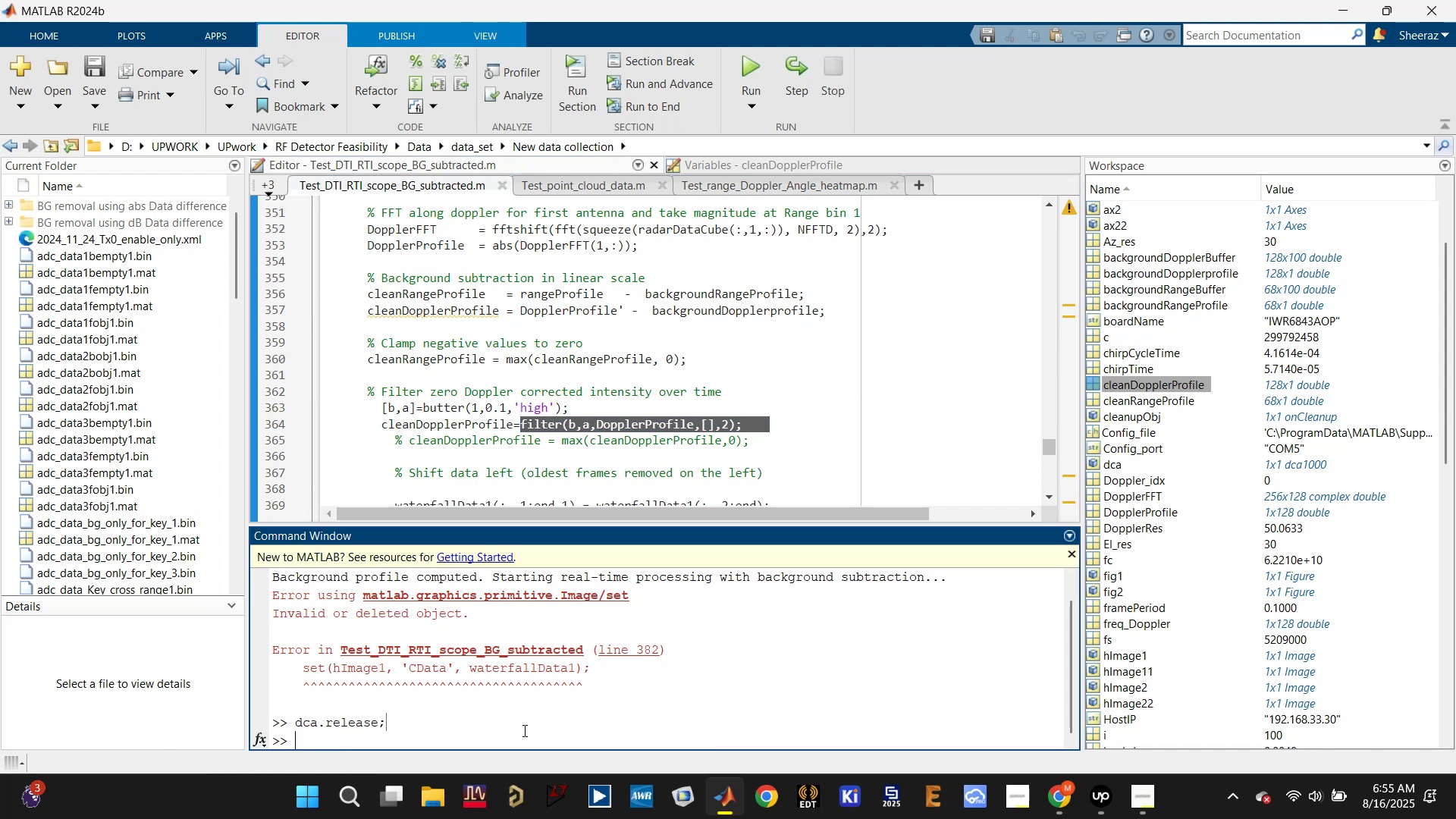 
key(Control+ControlLeft)
 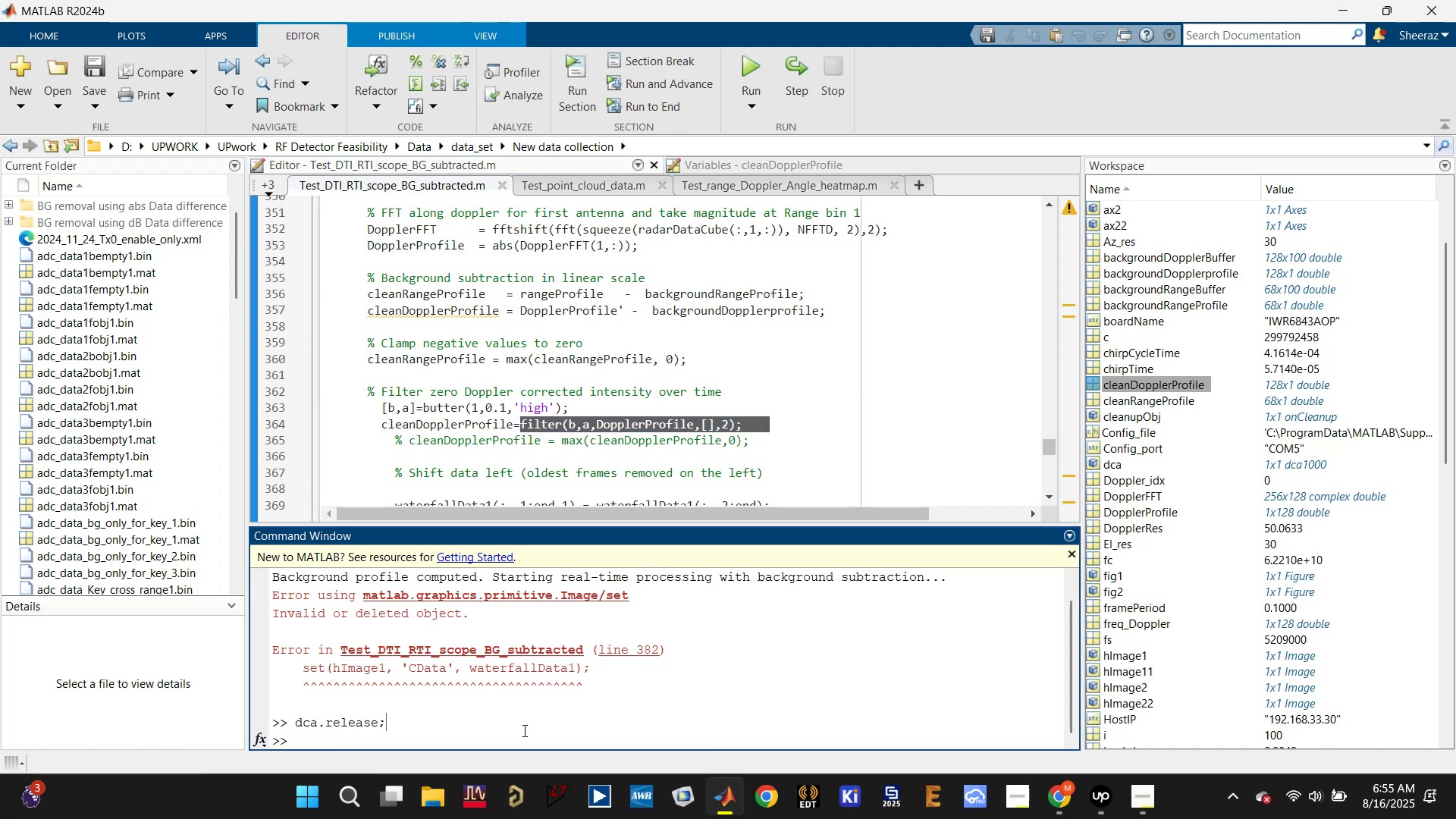 
key(Control+V)
 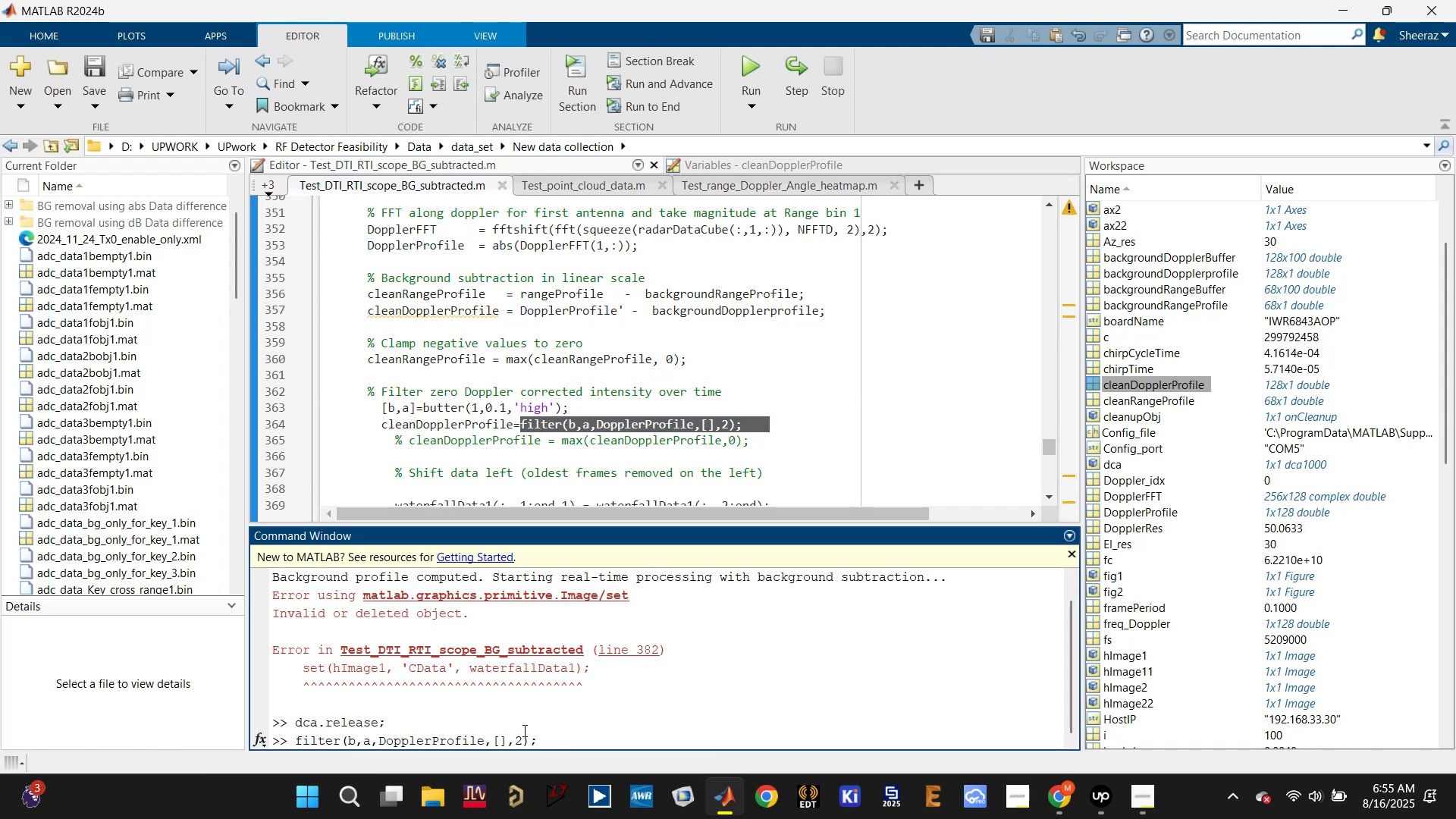 
key(Enter)
 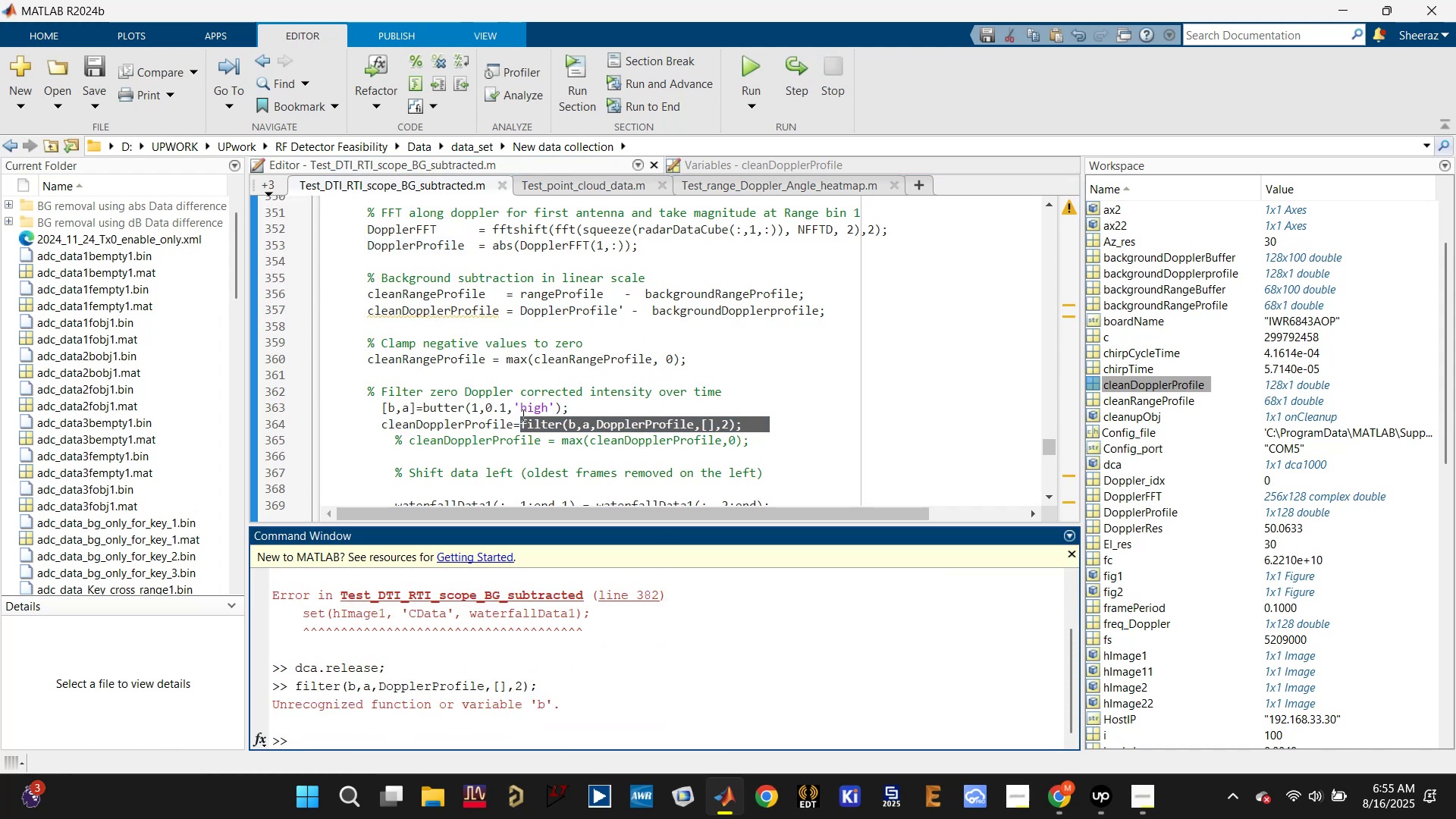 
left_click_drag(start_coordinate=[379, 404], to_coordinate=[767, 426])
 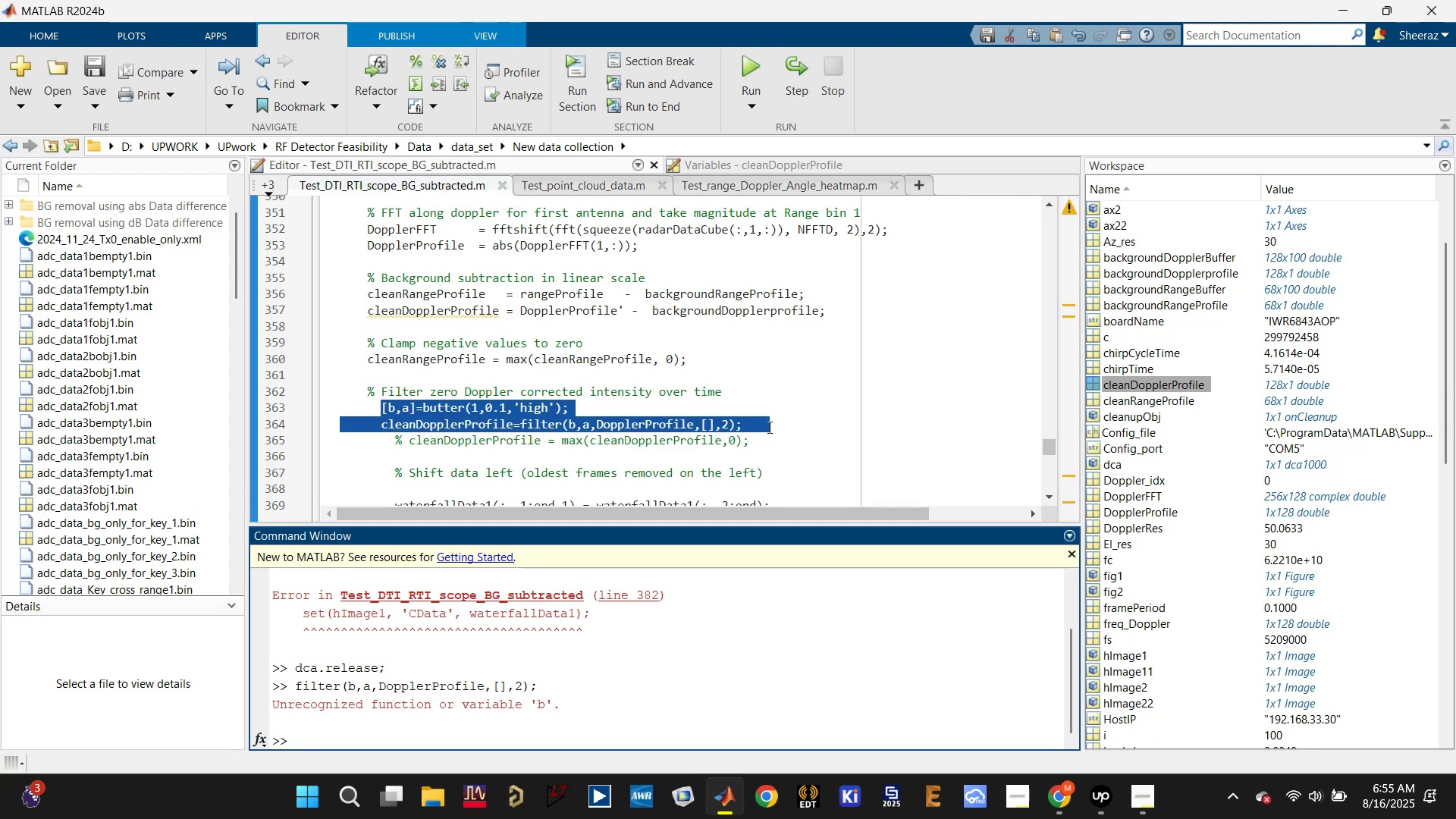 
key(F9)
 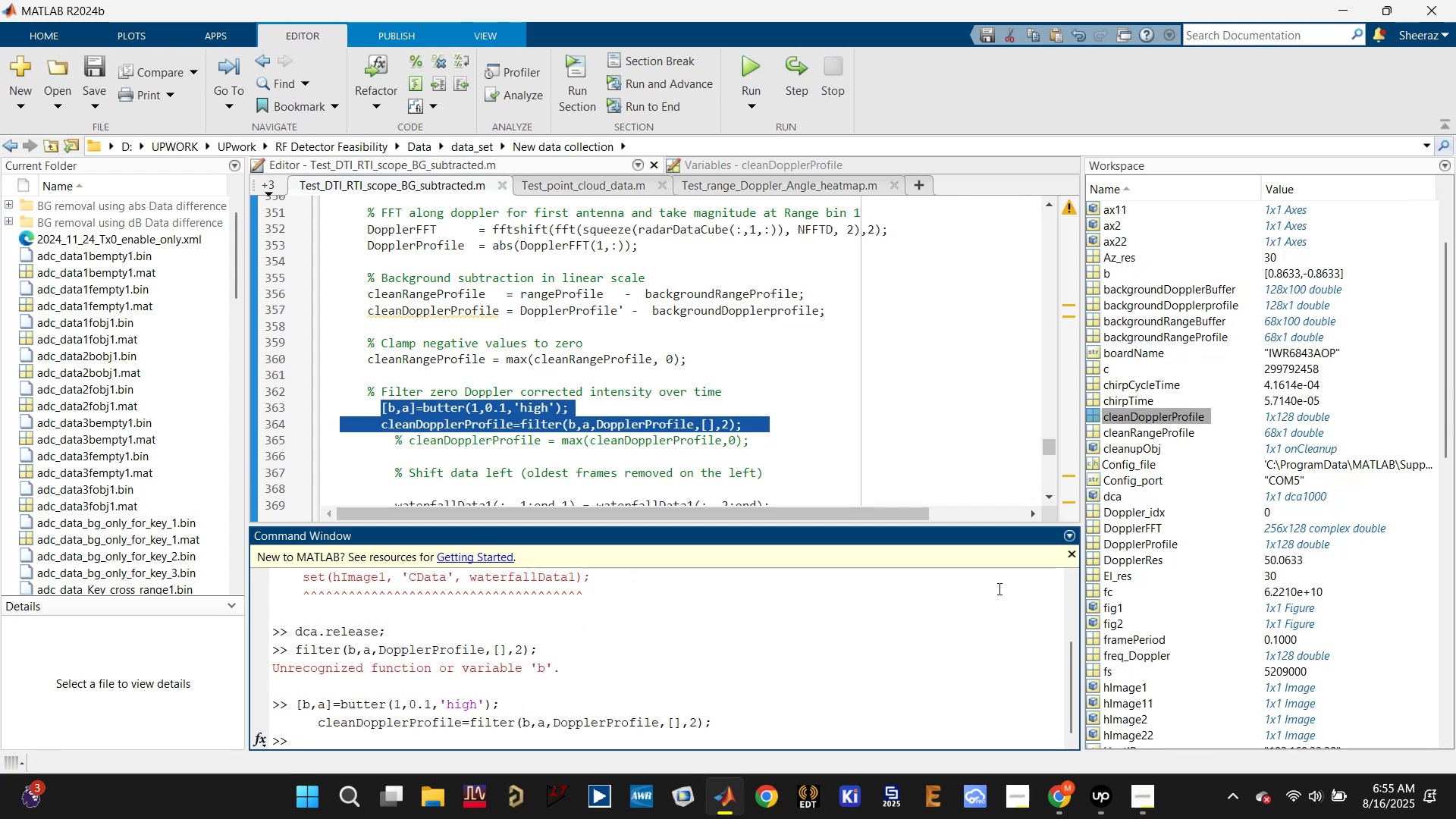 
mouse_move([1214, 422])
 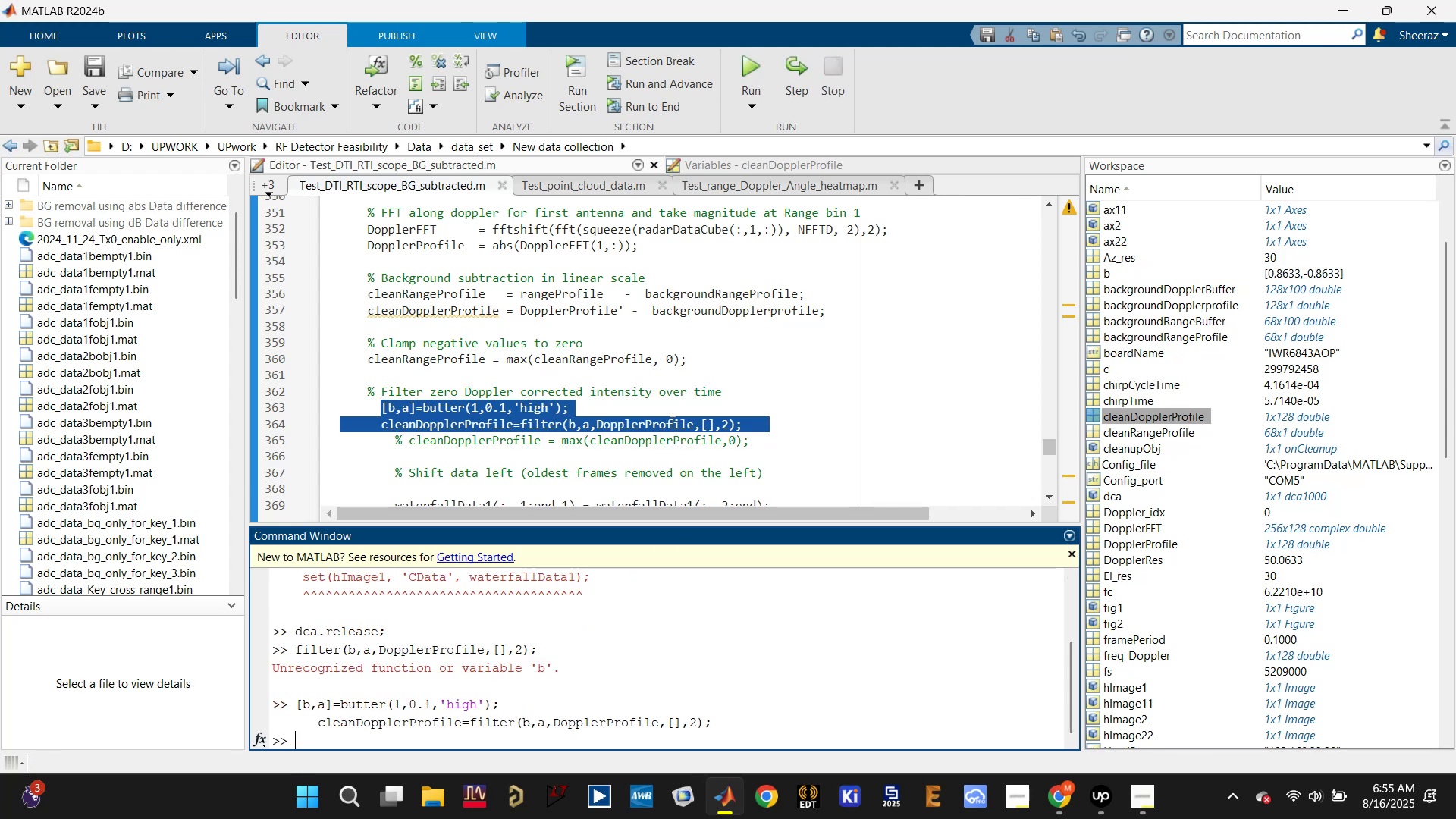 
double_click([610, 309])
 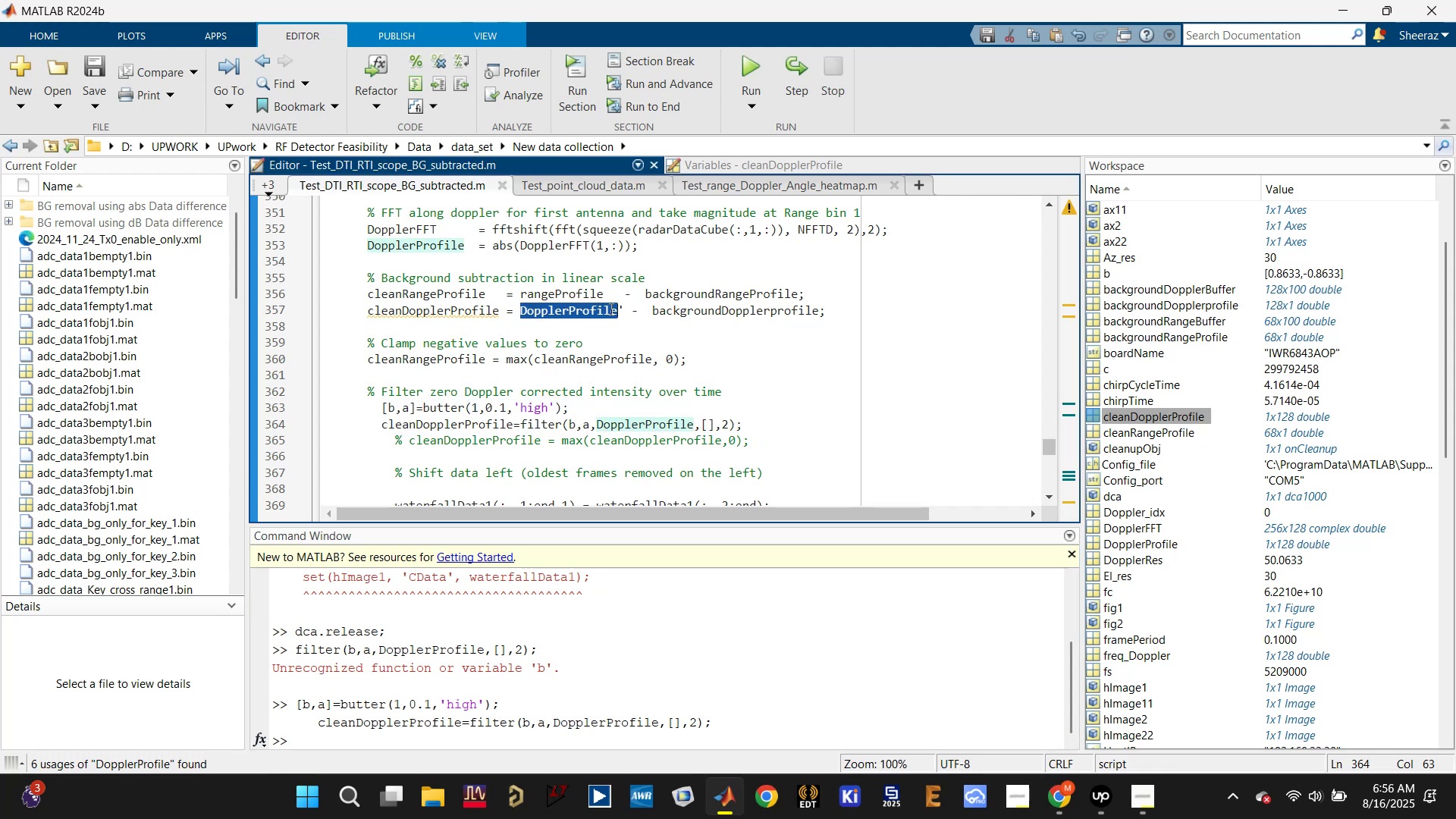 
triple_click([610, 309])
 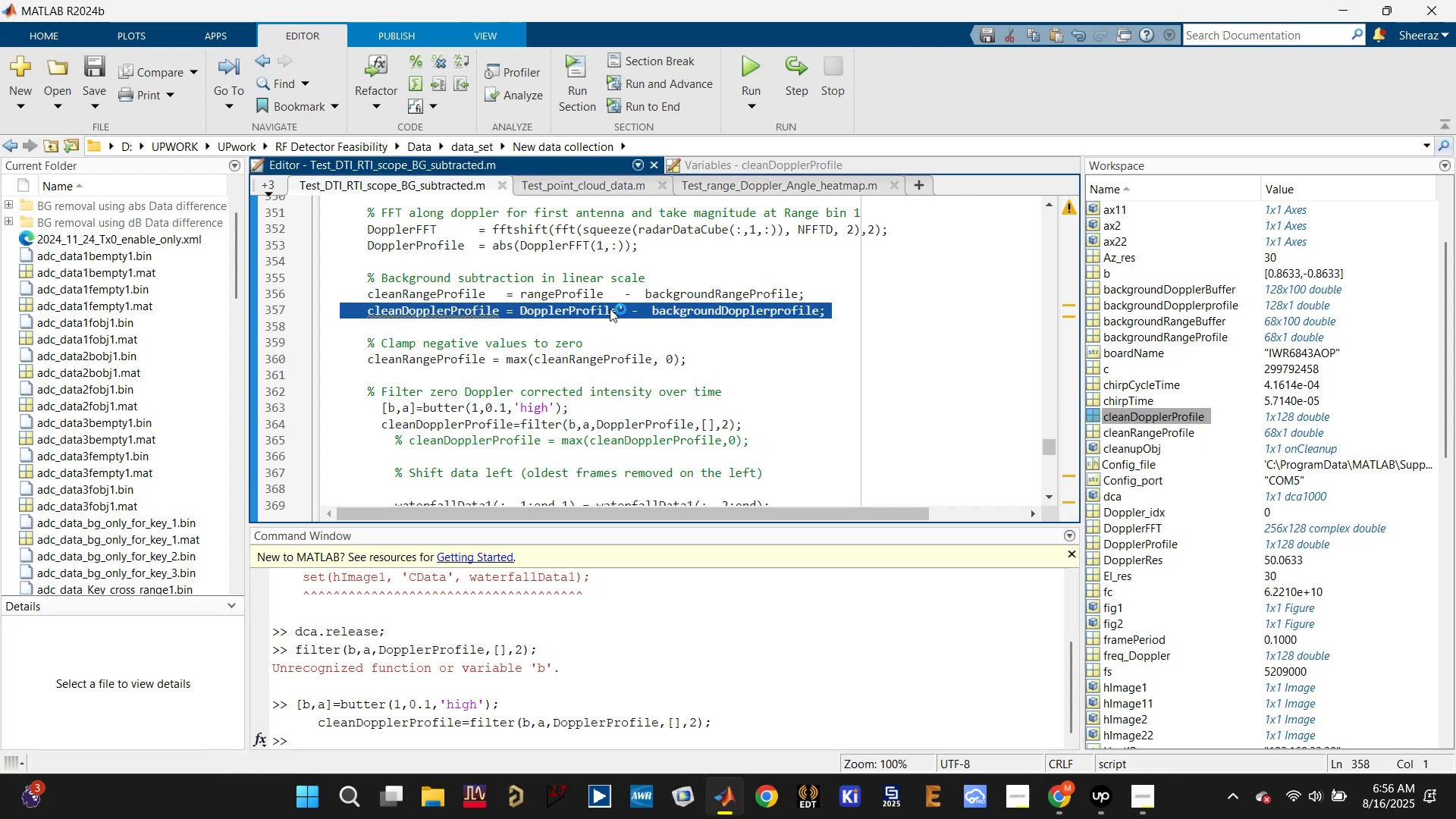 
key(F9)
 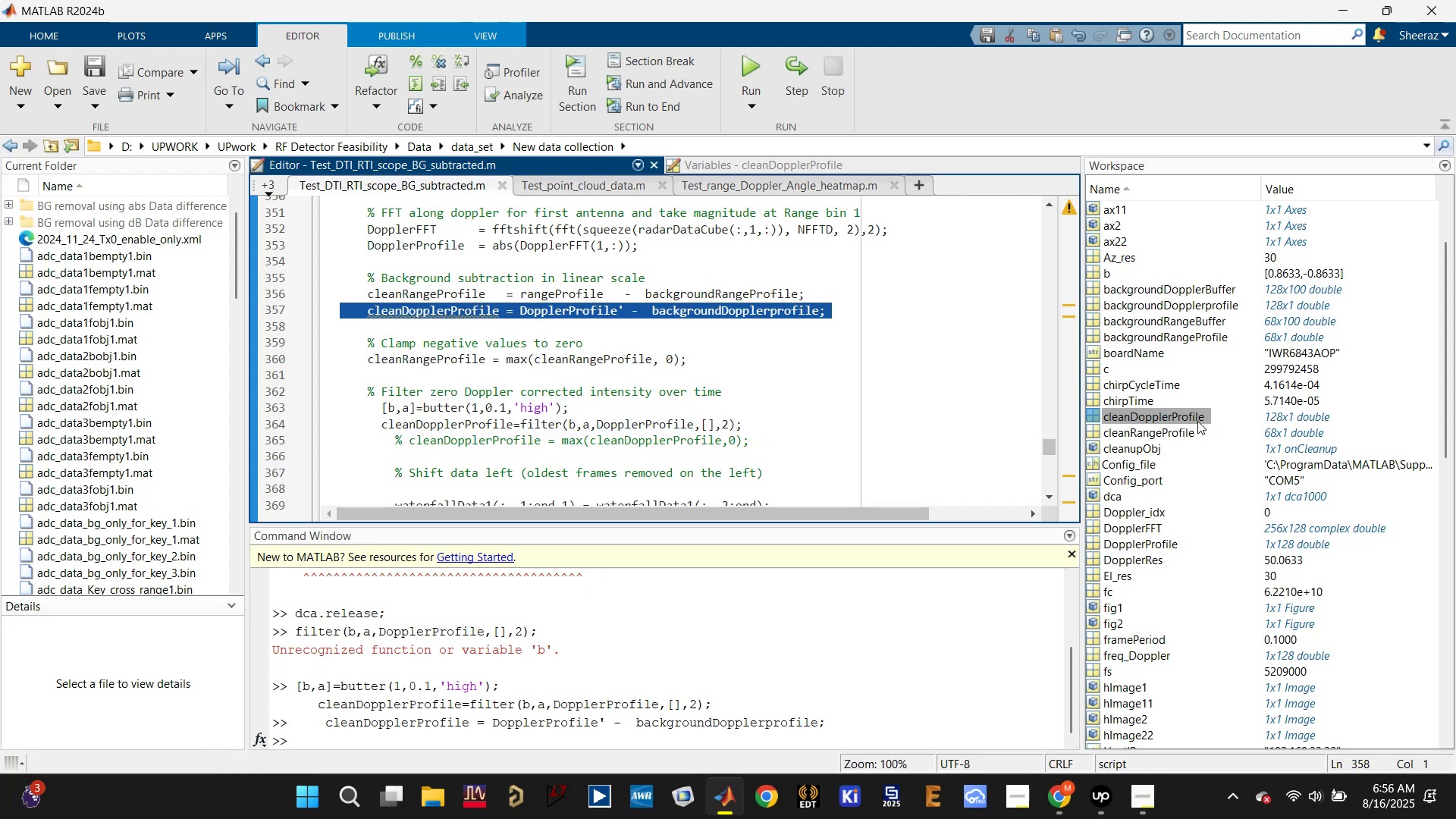 
left_click([416, 315])
 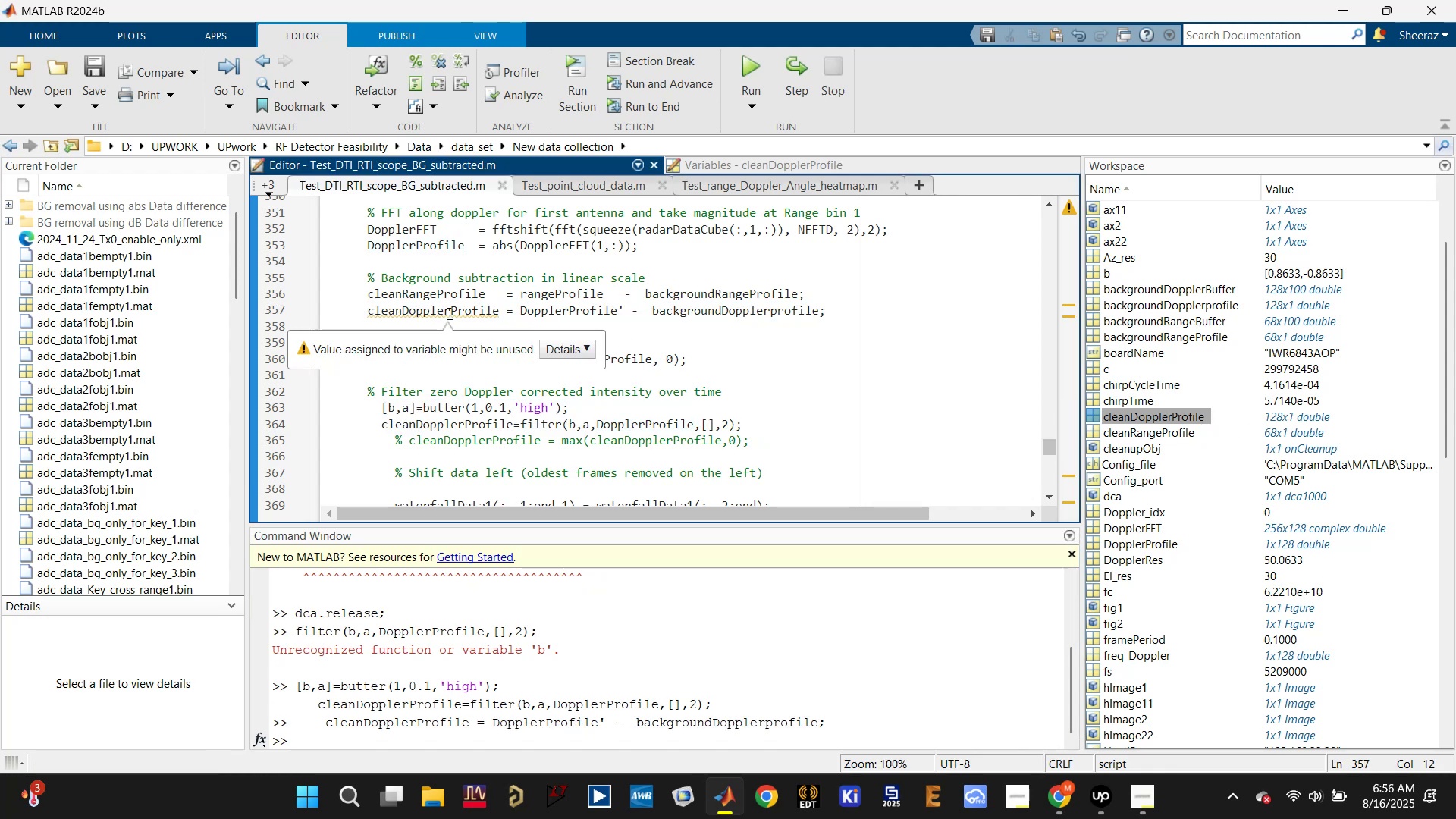 
double_click([448, 313])
 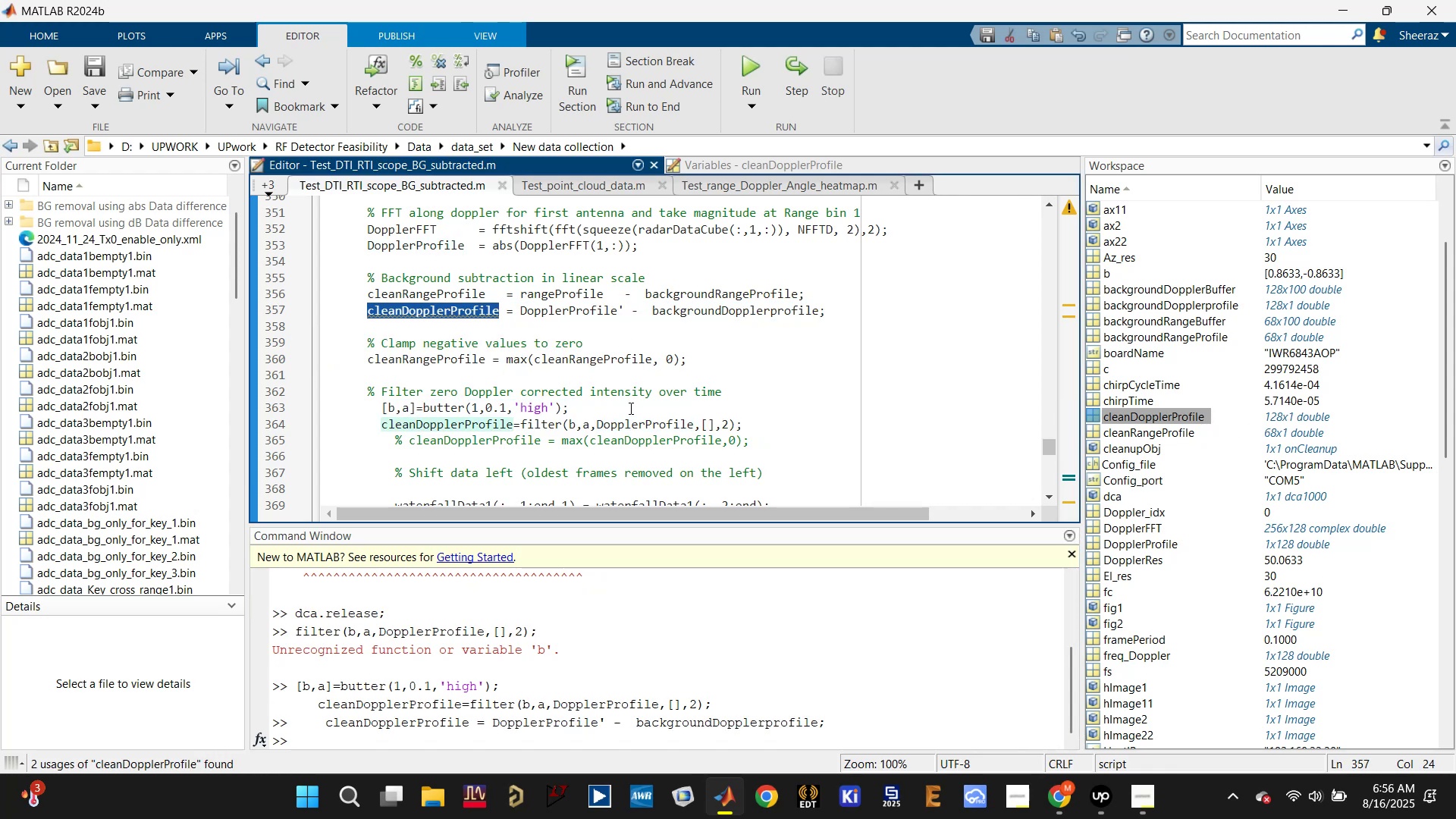 
key(Control+C)
 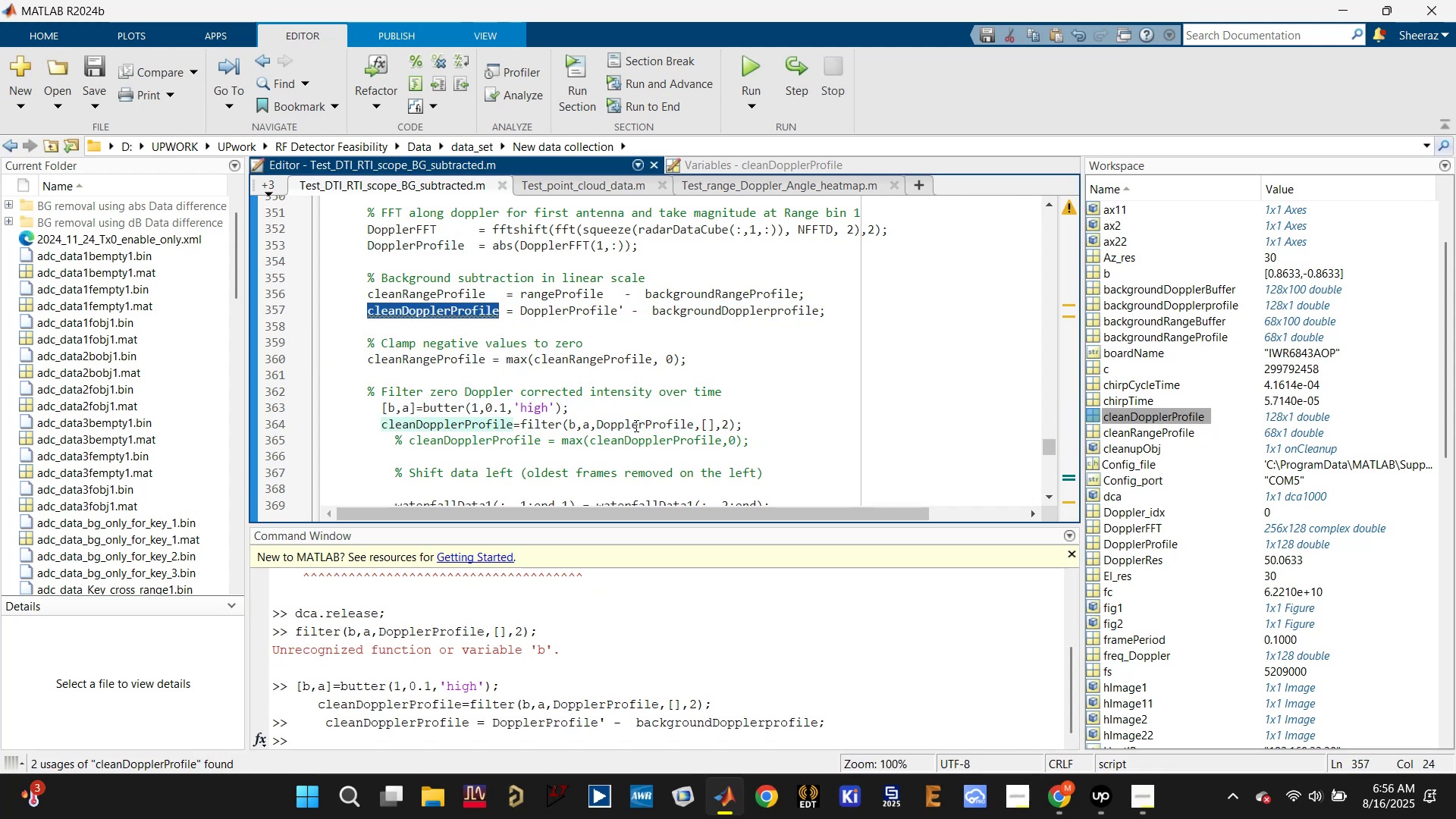 
double_click([635, 425])
 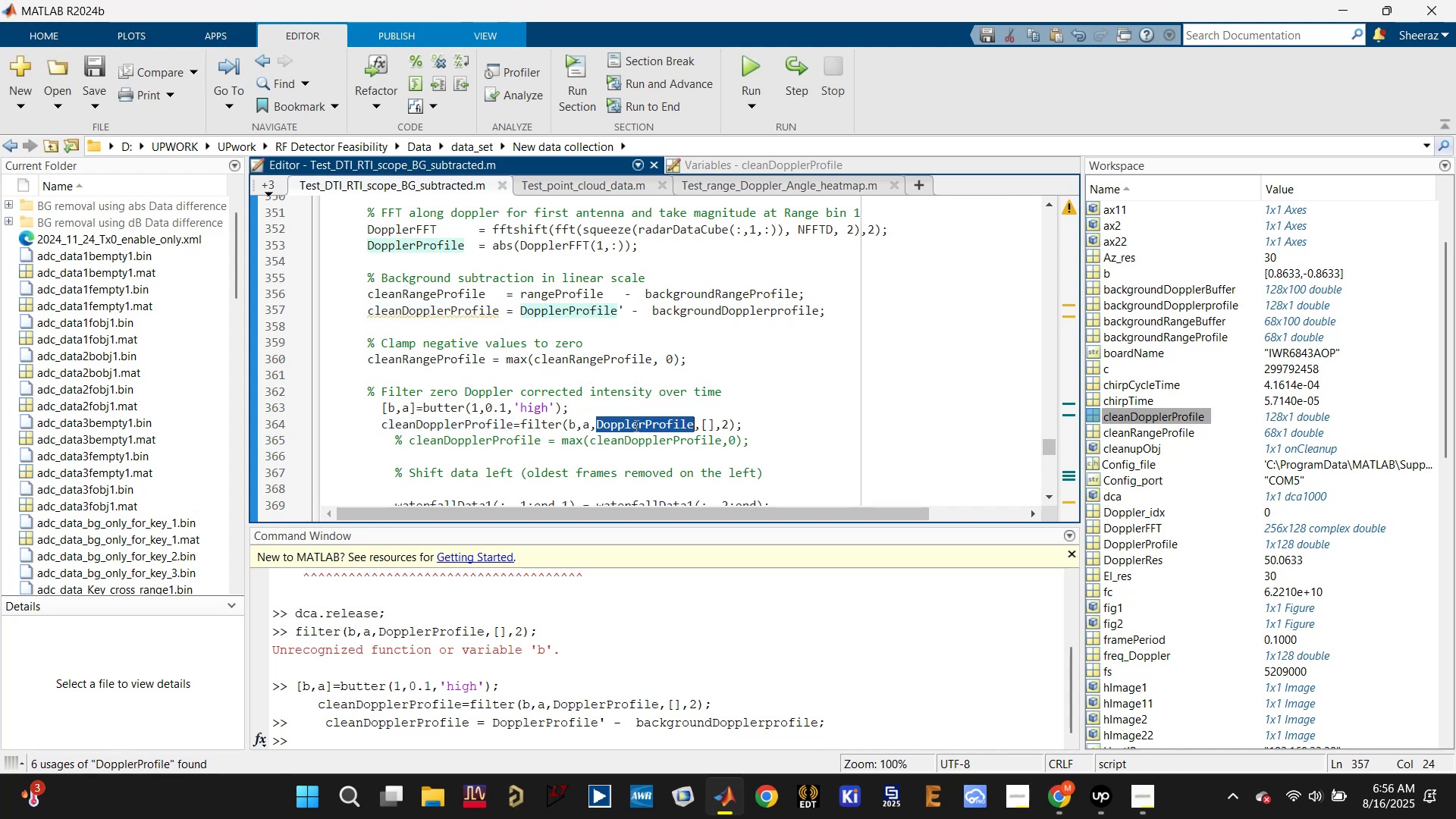 
key(Control+V)
 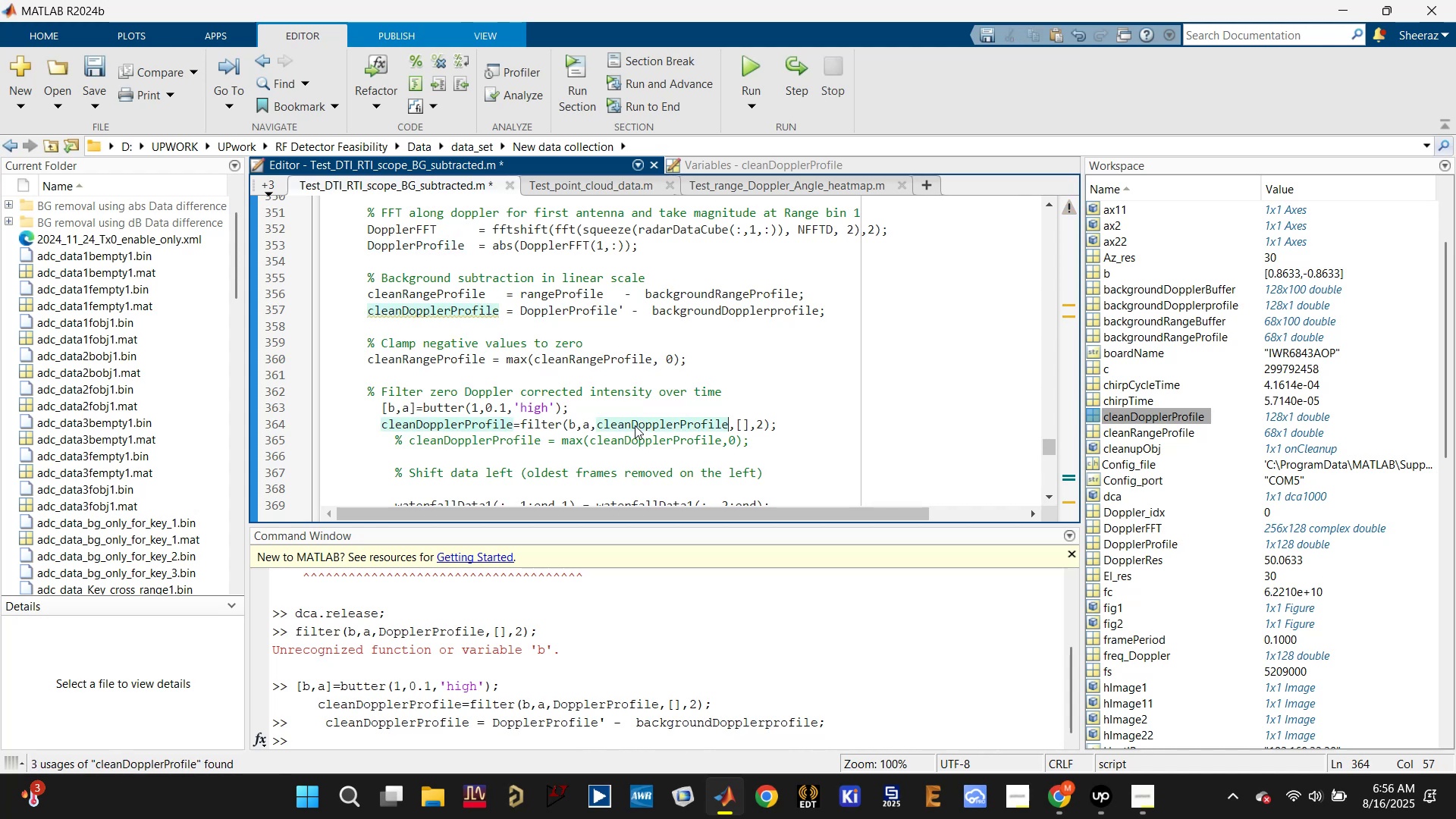 
key(Control+S)
 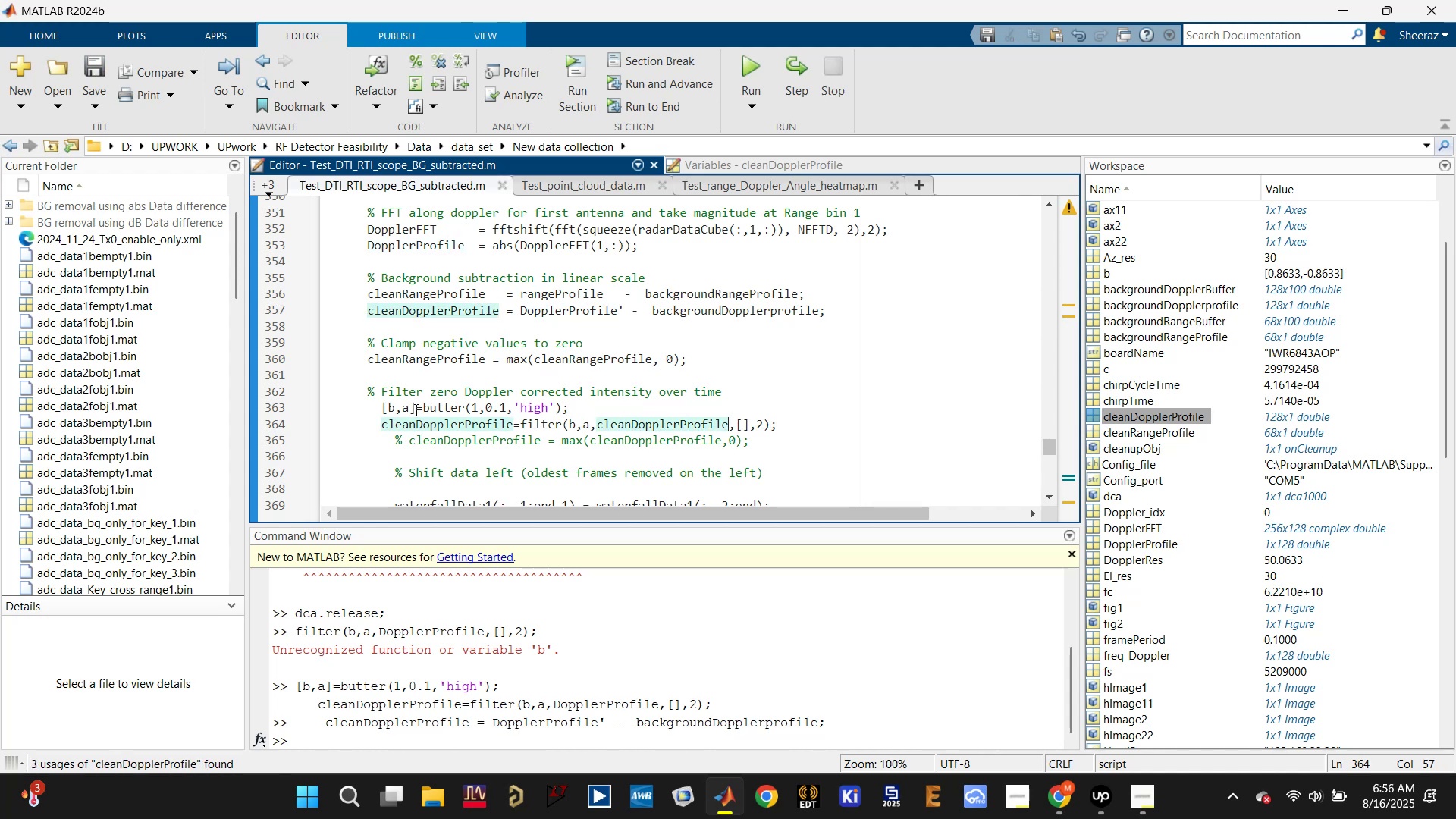 
left_click([366, 396])
 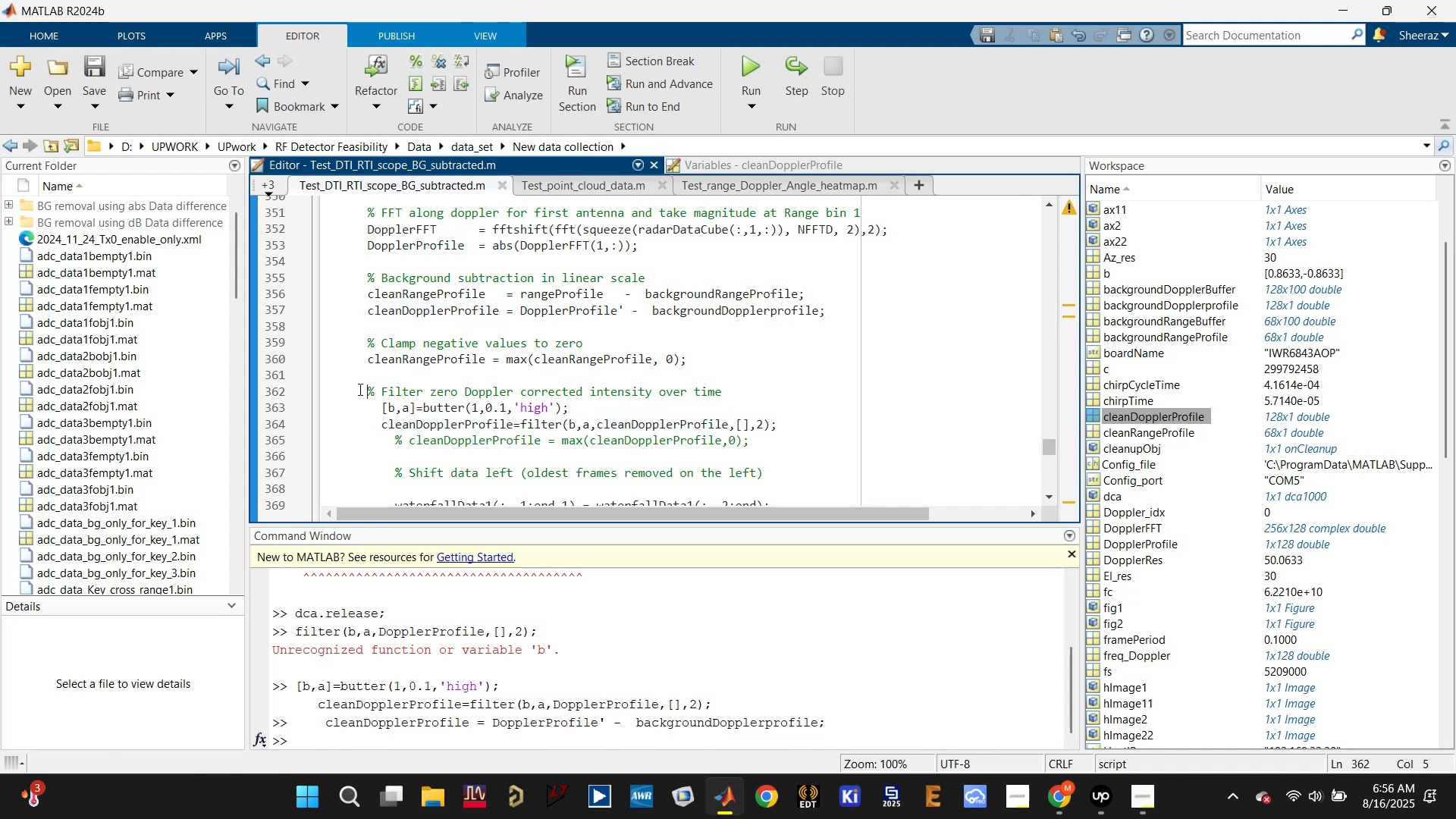 
left_click_drag(start_coordinate=[380, 406], to_coordinate=[369, 406])
 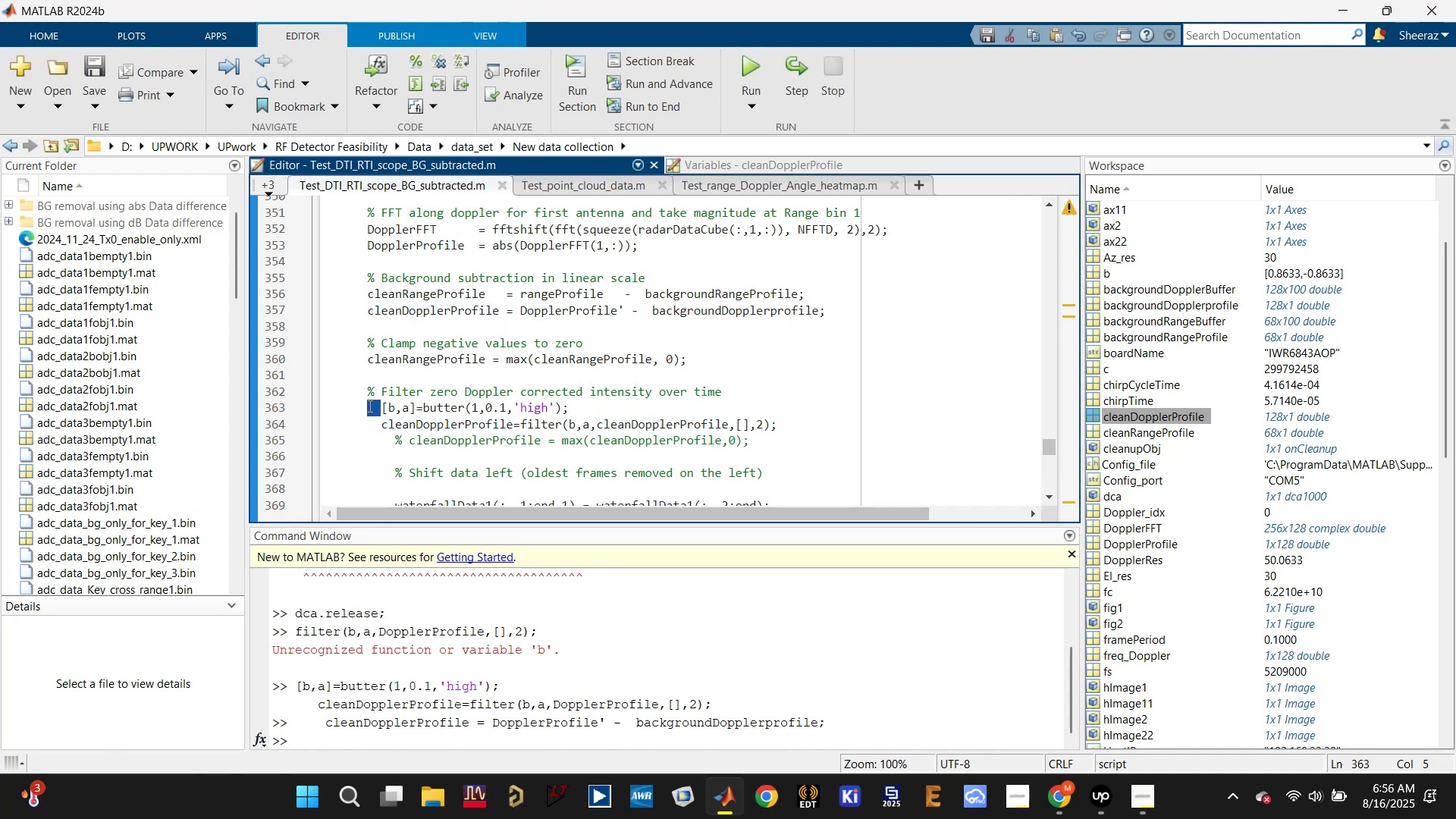 
key(Delete)
 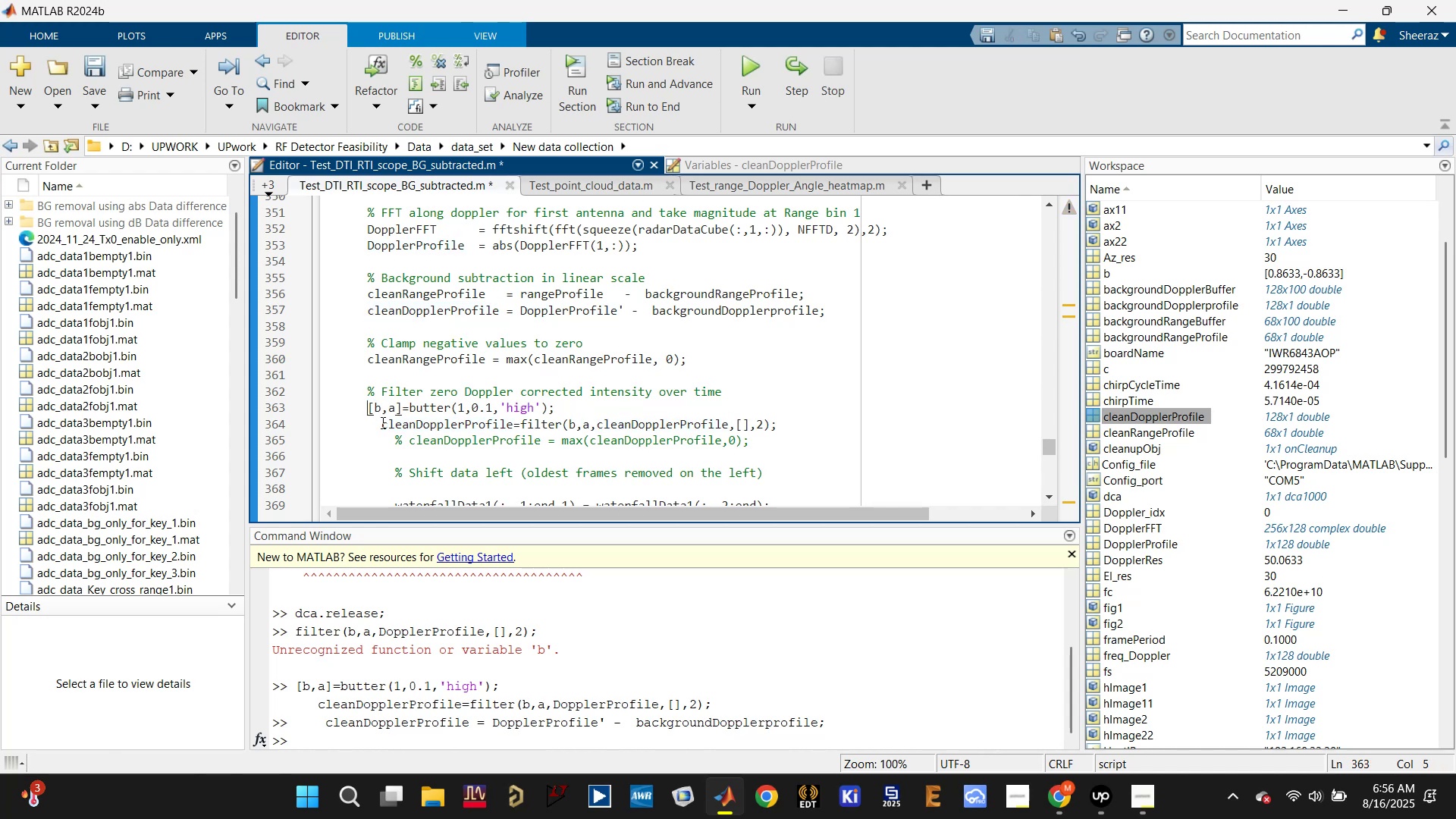 
left_click_drag(start_coordinate=[381, 422], to_coordinate=[369, 422])
 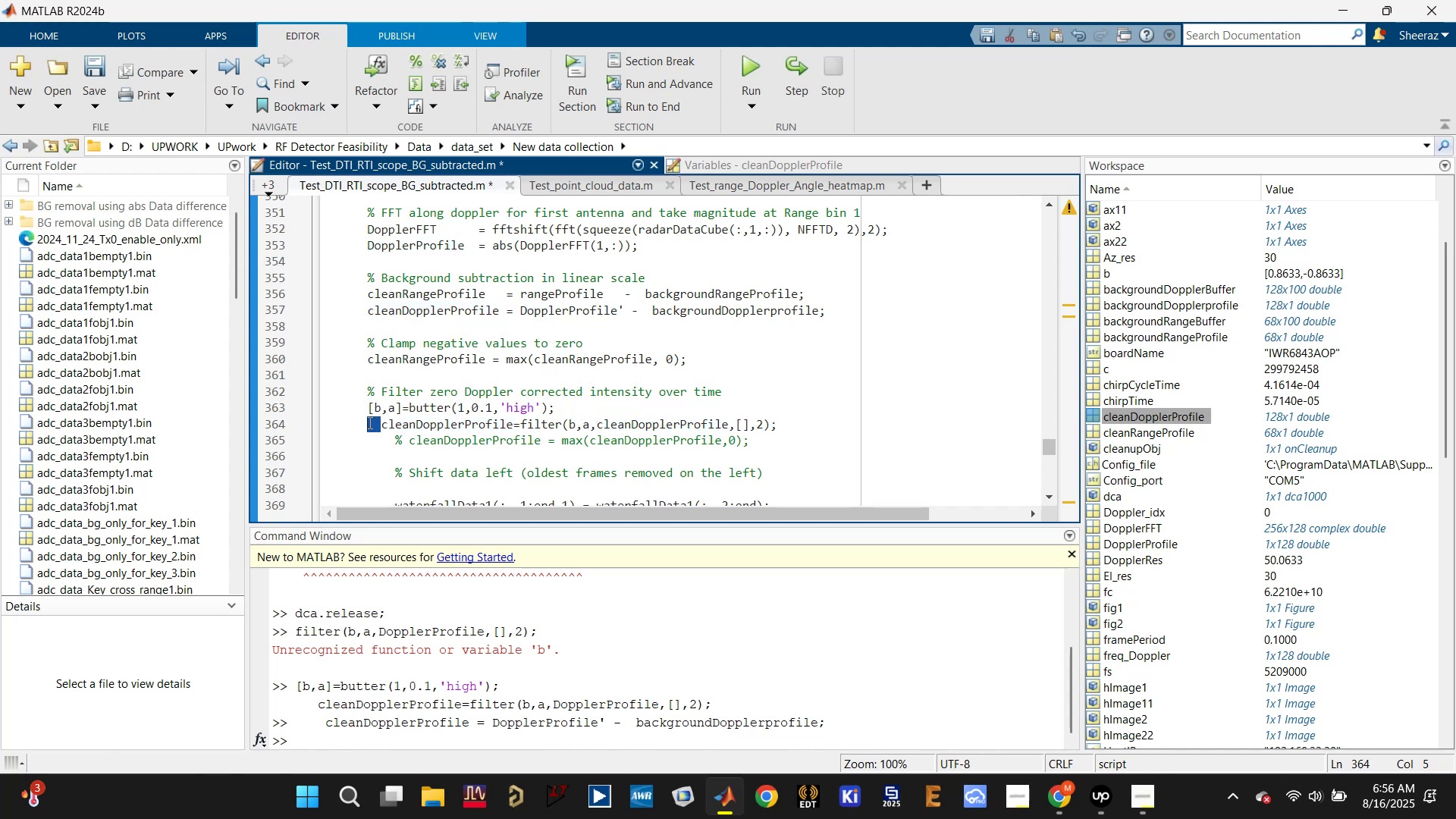 
key(Delete)
 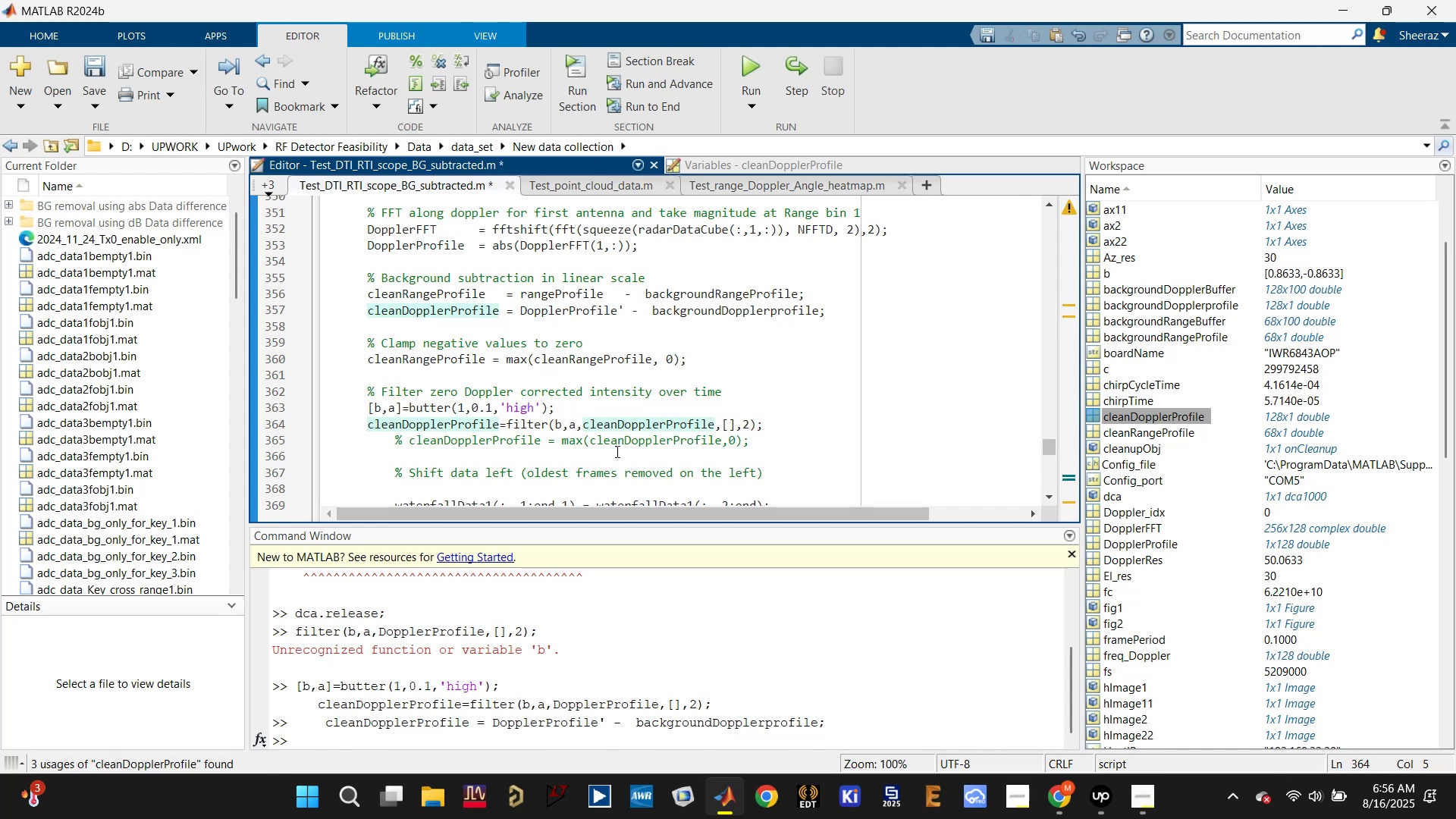 
hold_key(key=ControlLeft, duration=0.84)
 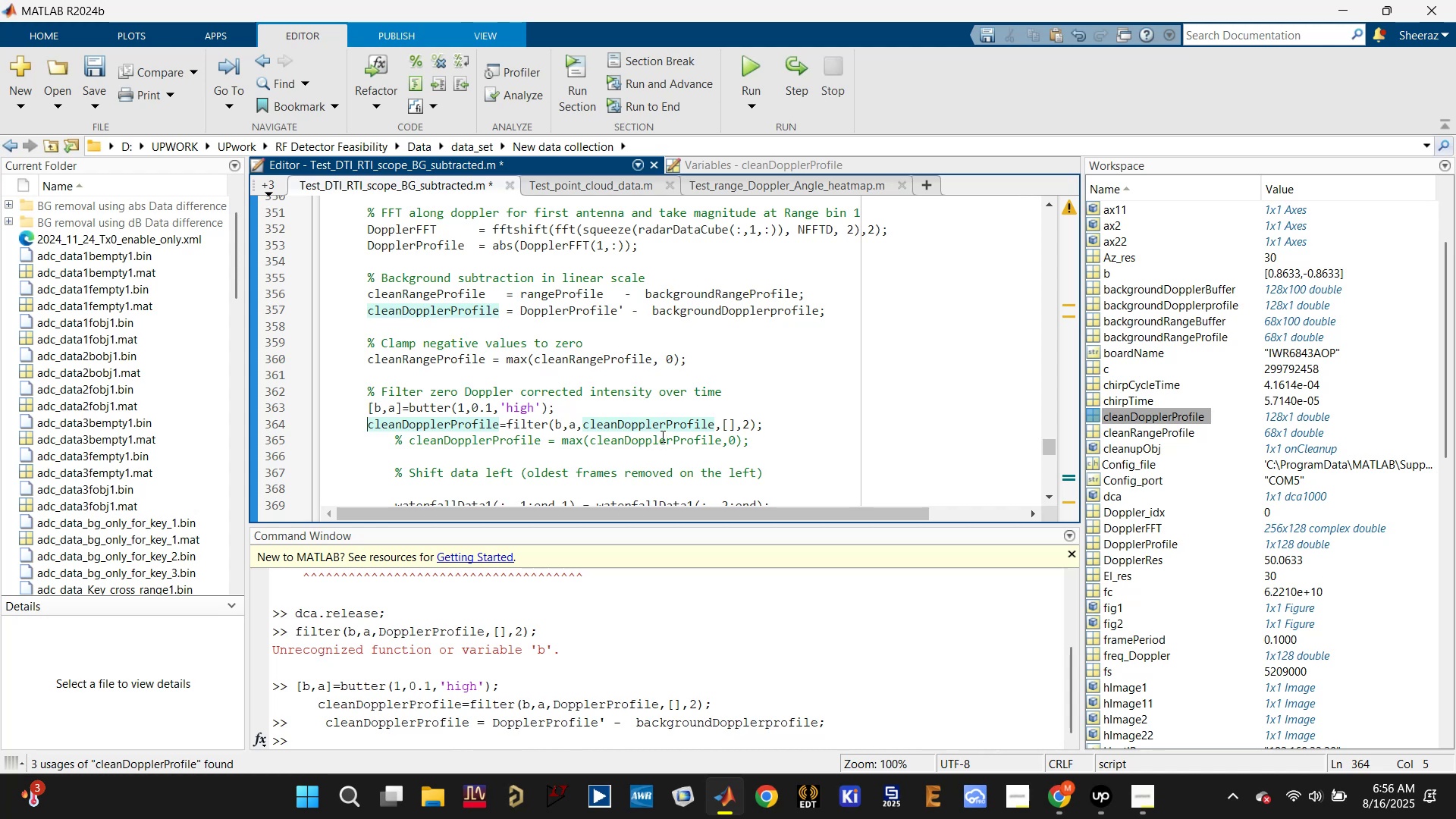 
key(Control+S)
 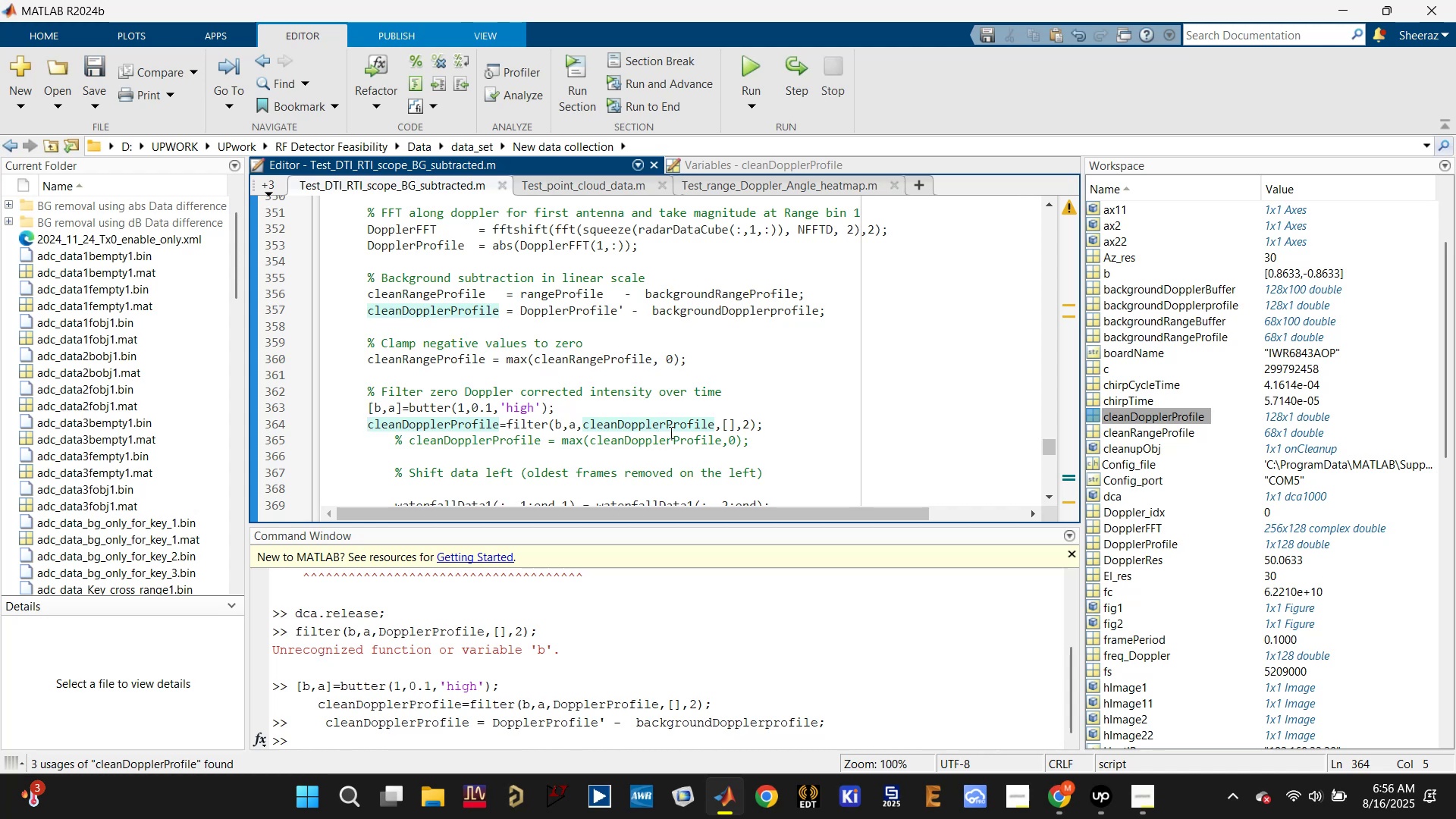 
wait(7.76)
 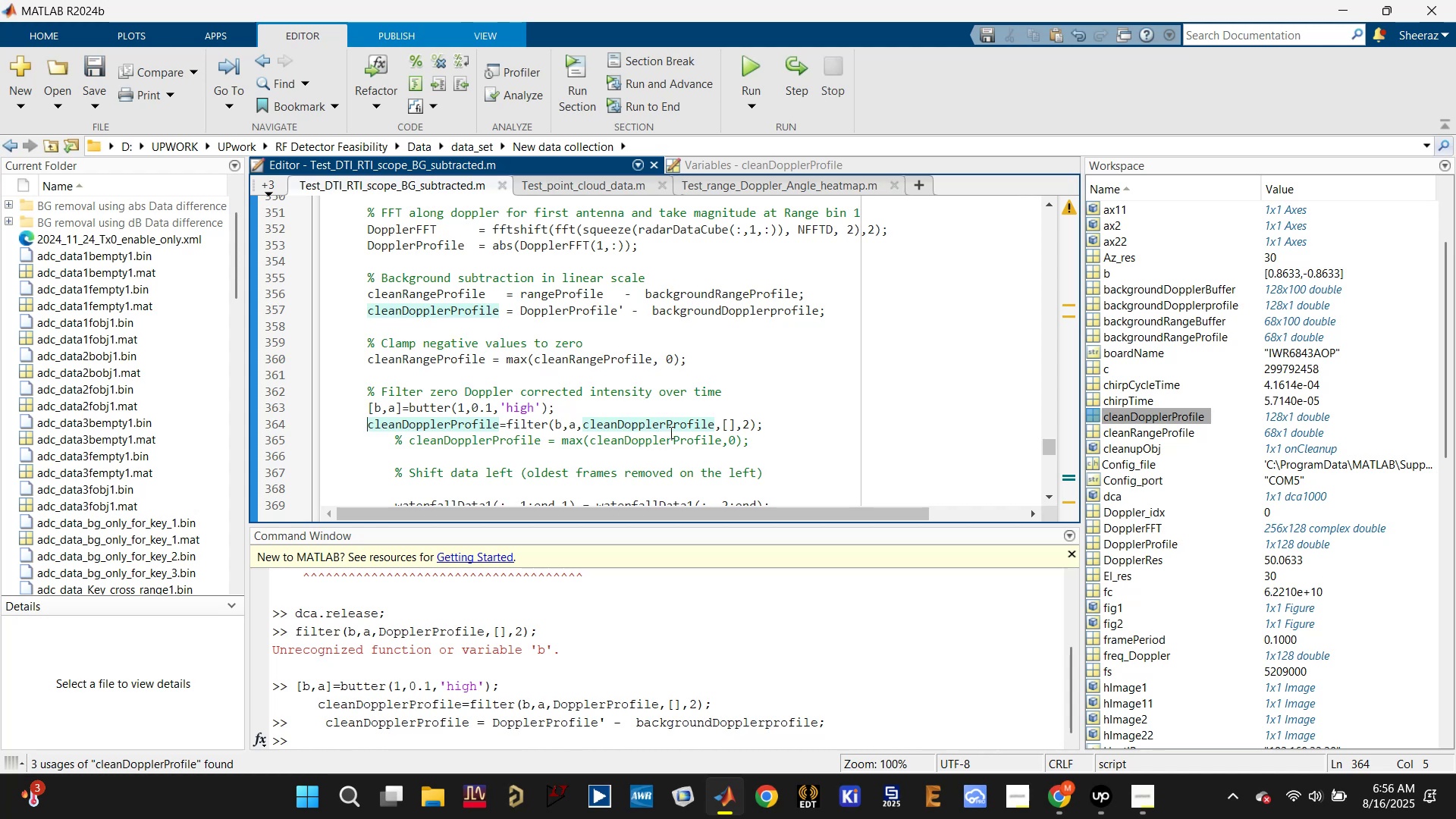 
left_click_drag(start_coordinate=[767, 426], to_coordinate=[357, 411])
 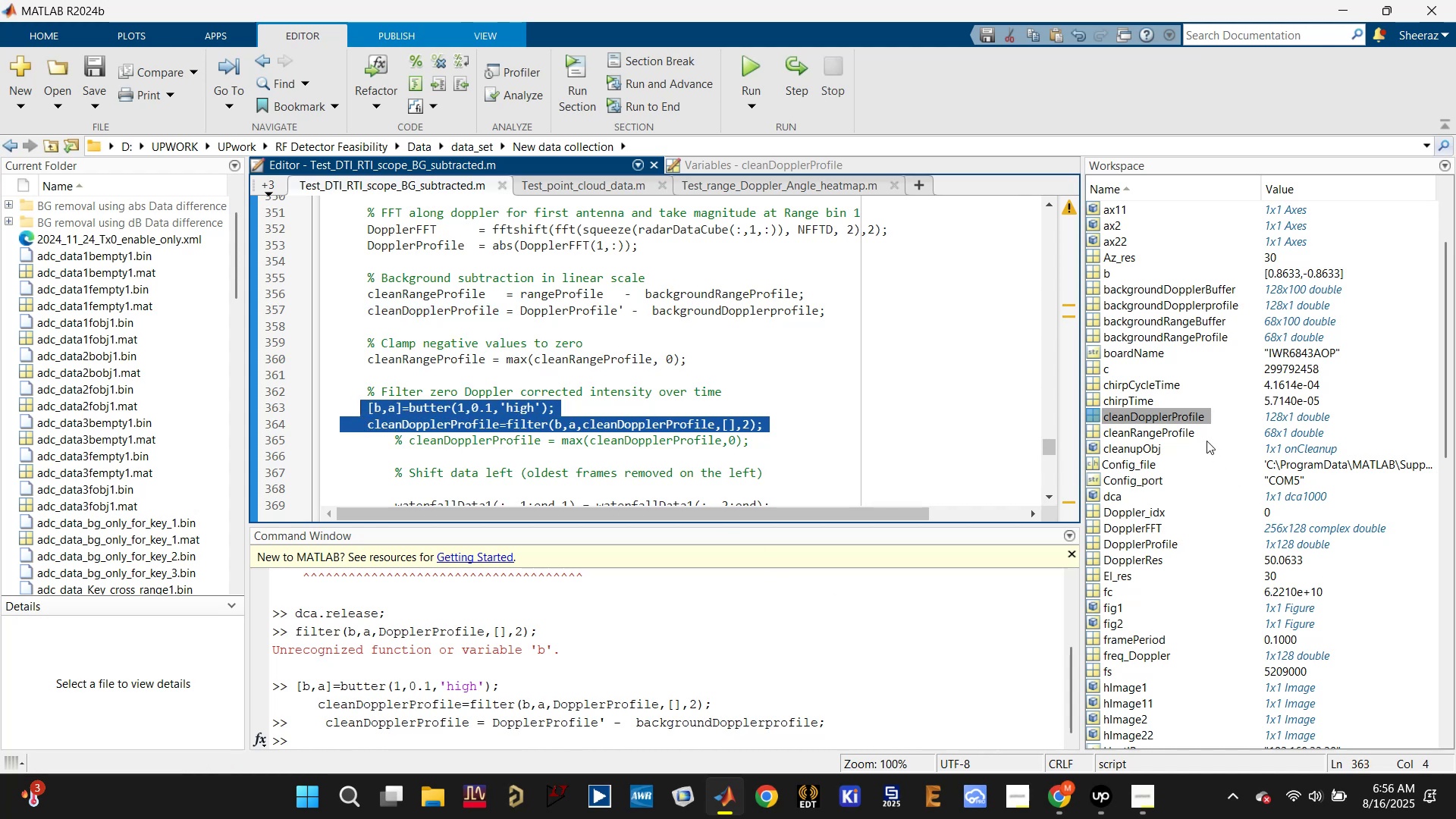 
key(F9)
 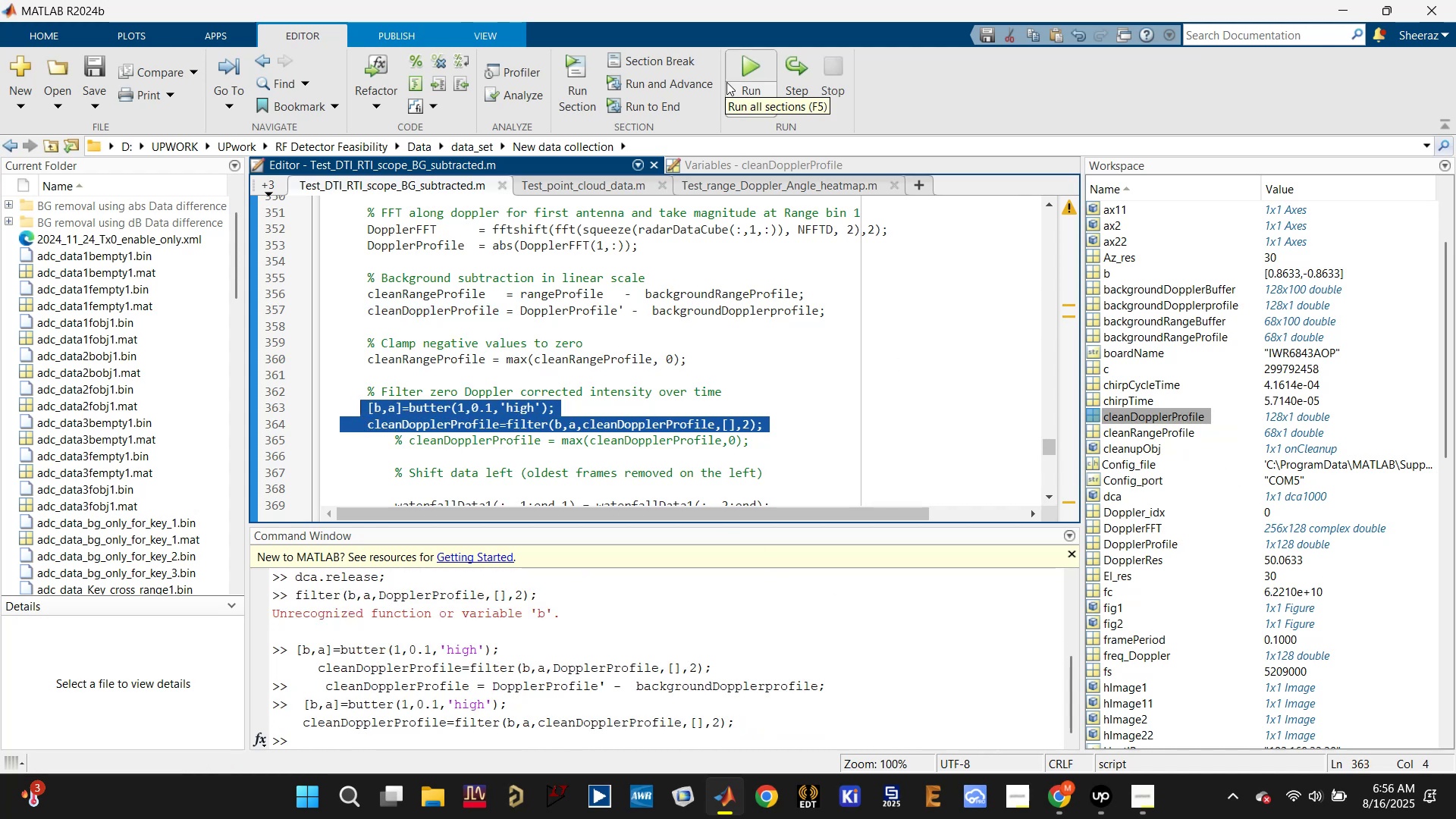 
left_click([743, 66])
 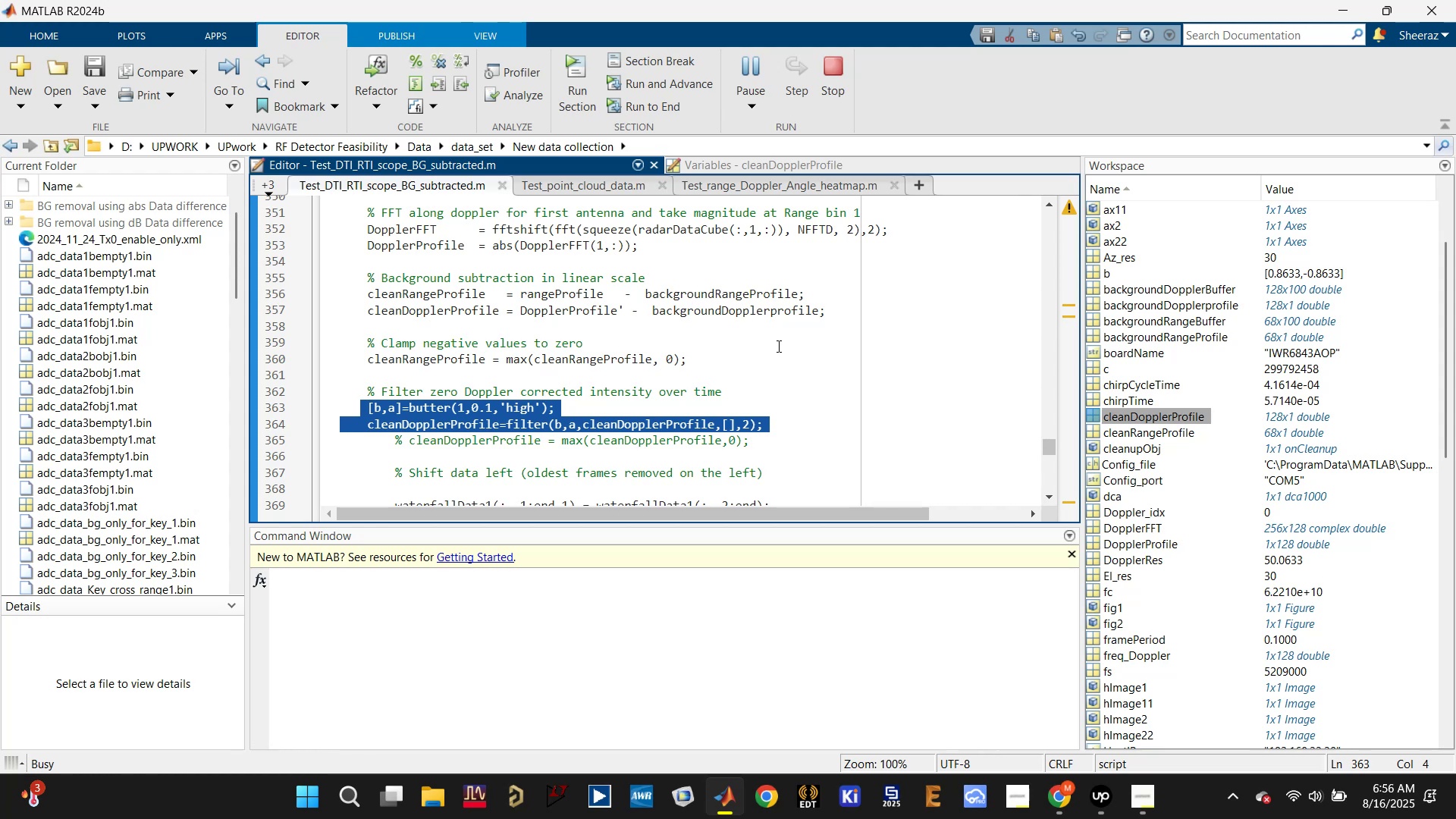 
wait(18.38)
 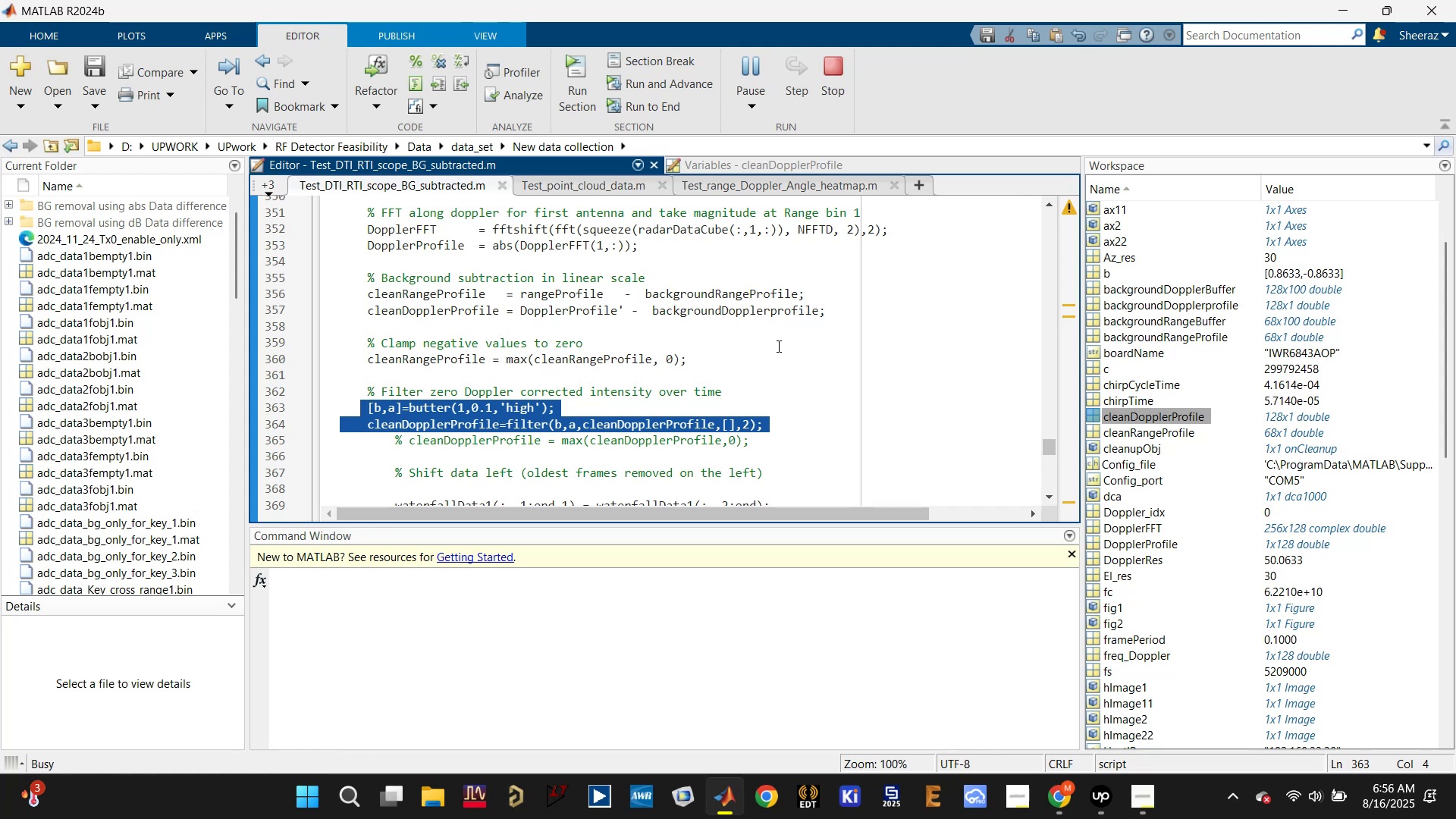 
left_click([946, 679])
 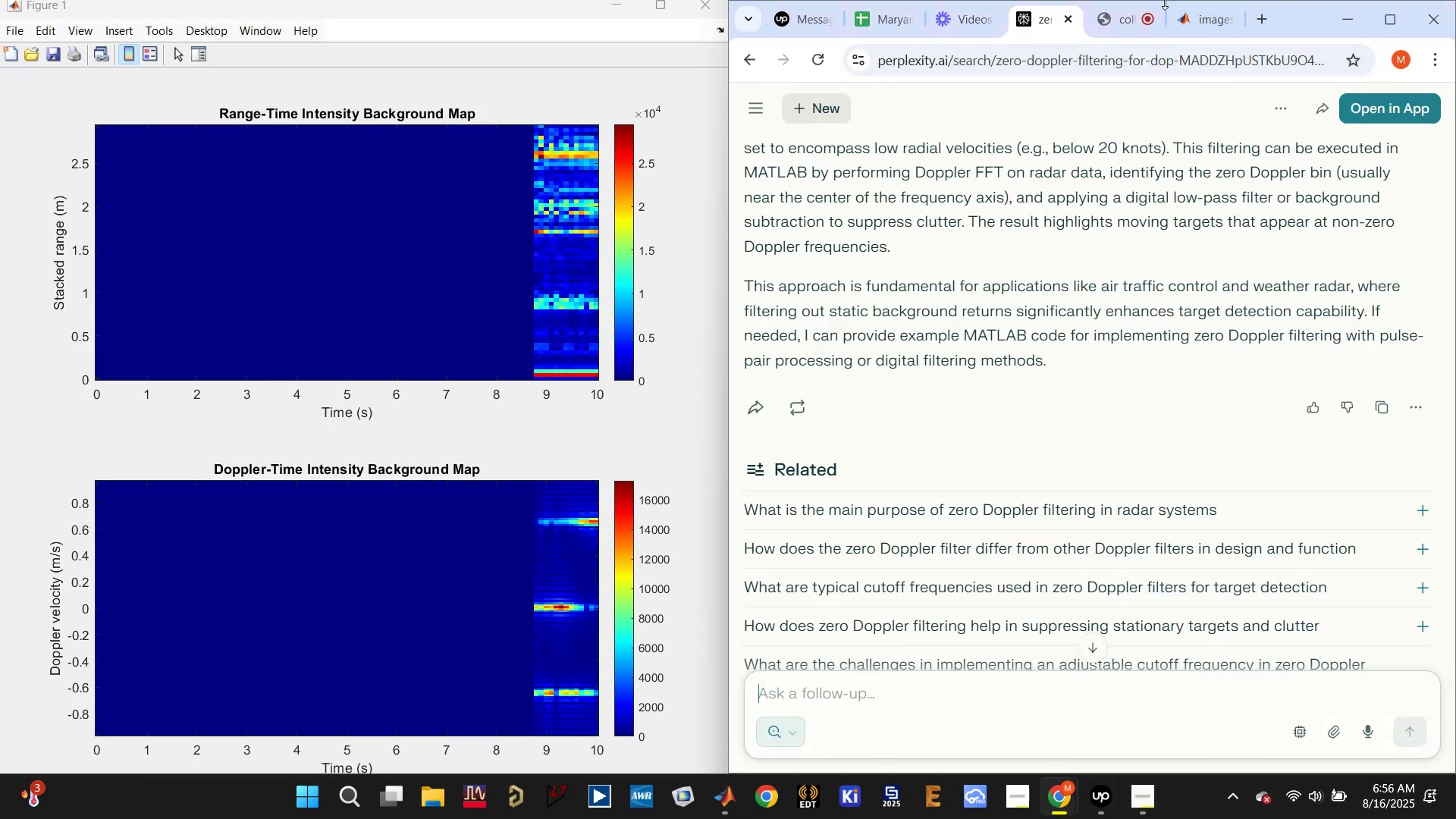 
left_click([1113, 19])
 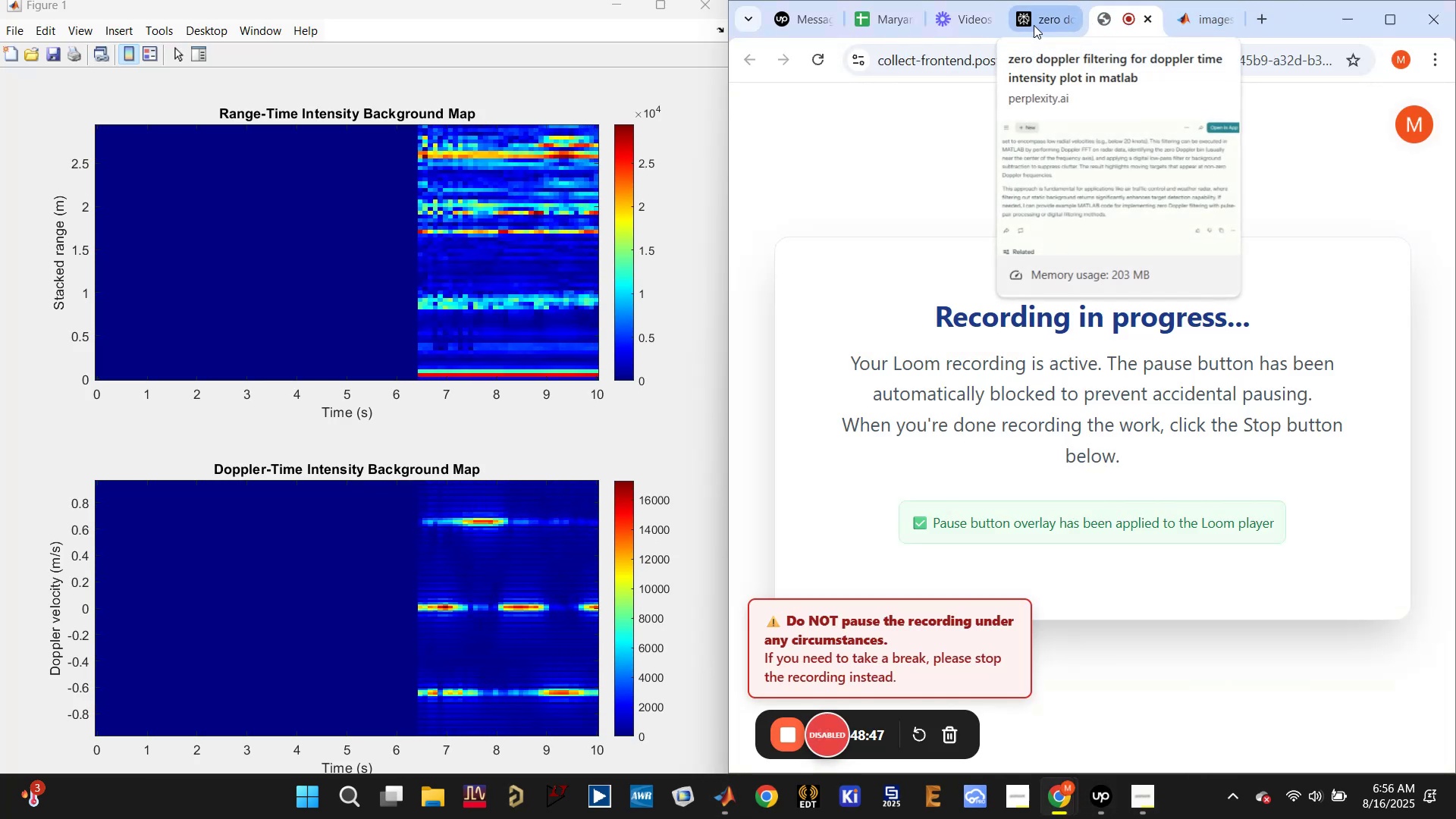 
left_click([1034, 24])
 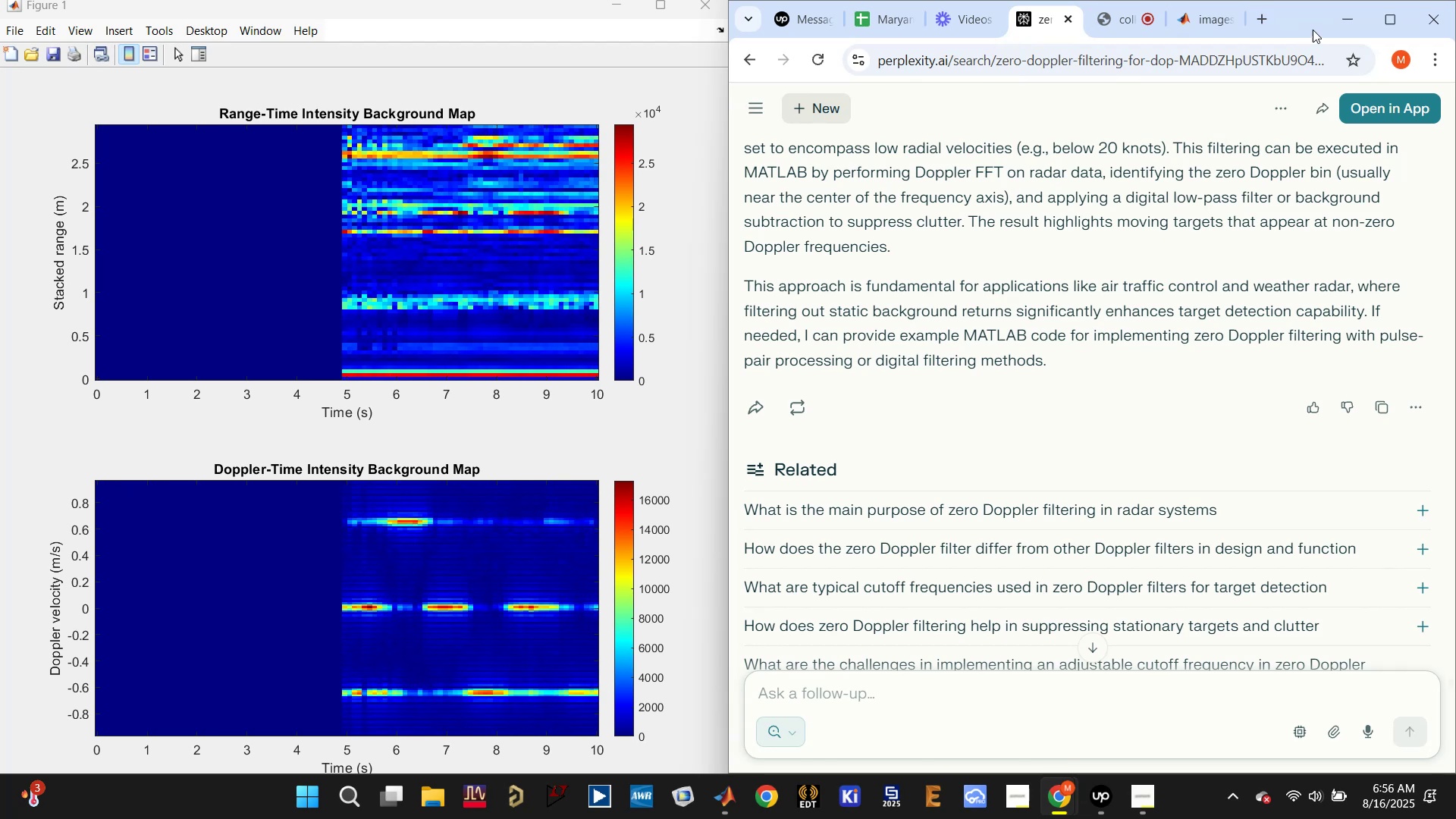 
left_click([1338, 17])
 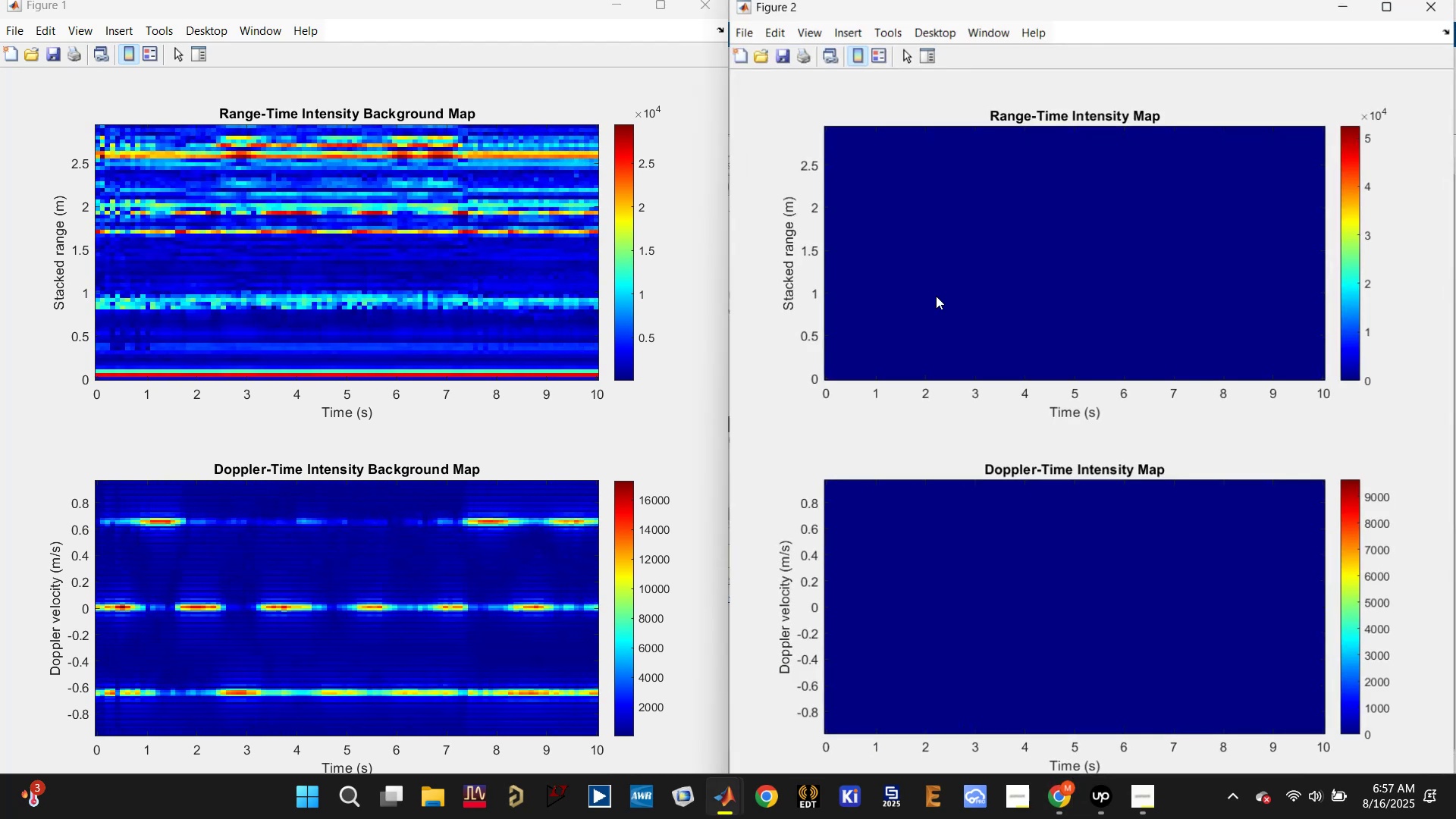 
wait(10.44)
 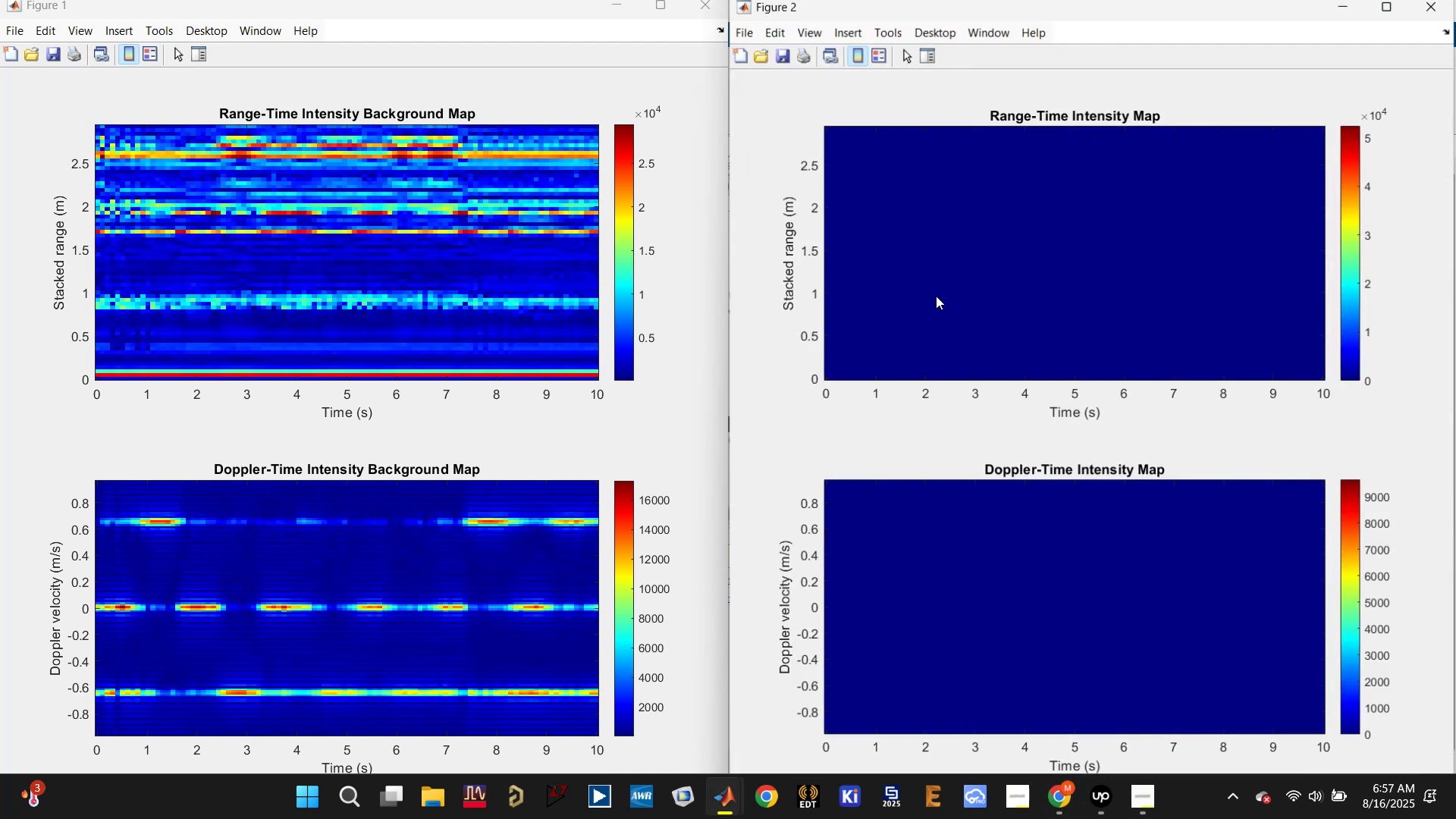 
left_click([613, 0])
 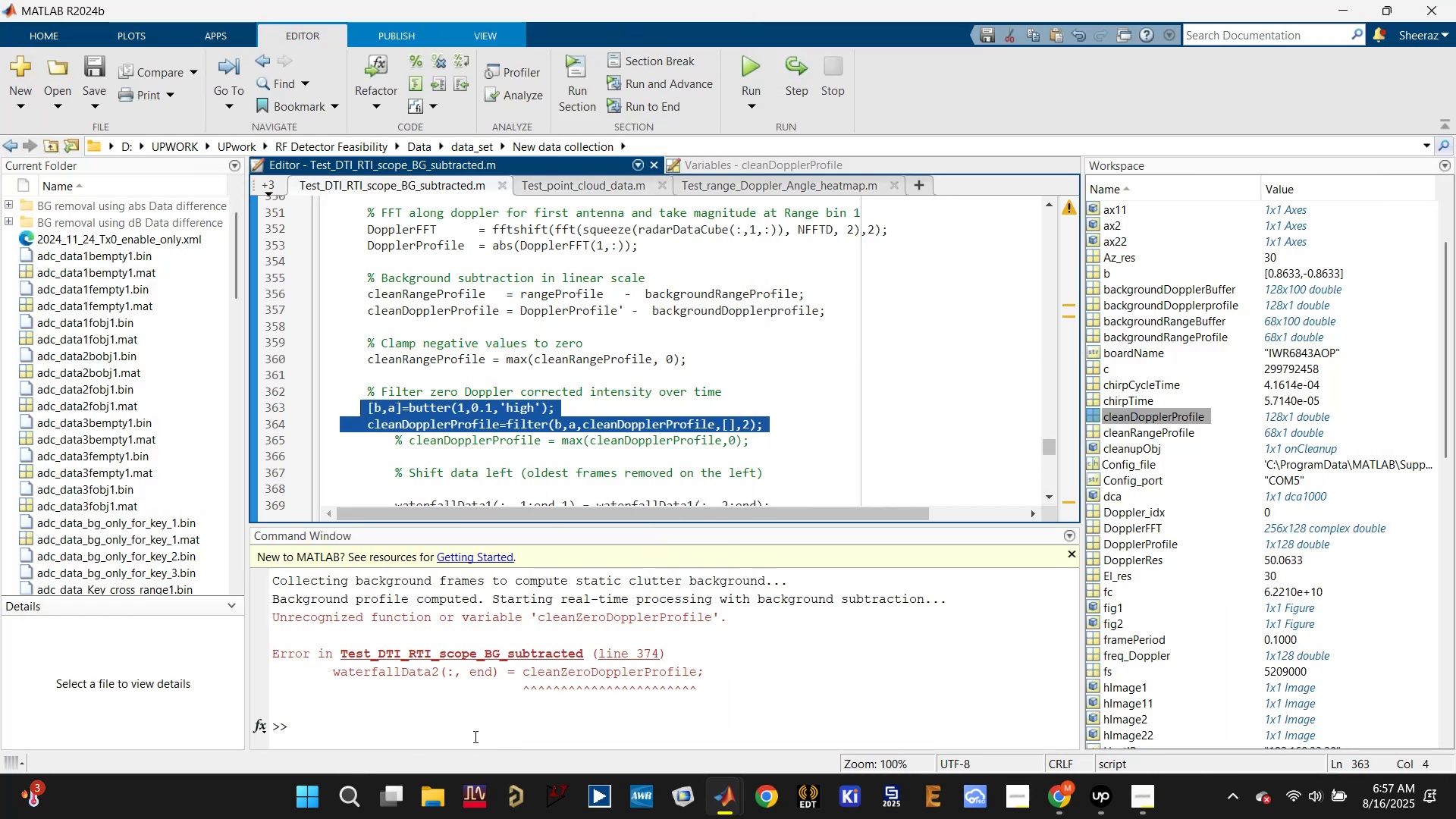 
mouse_move([648, 635])
 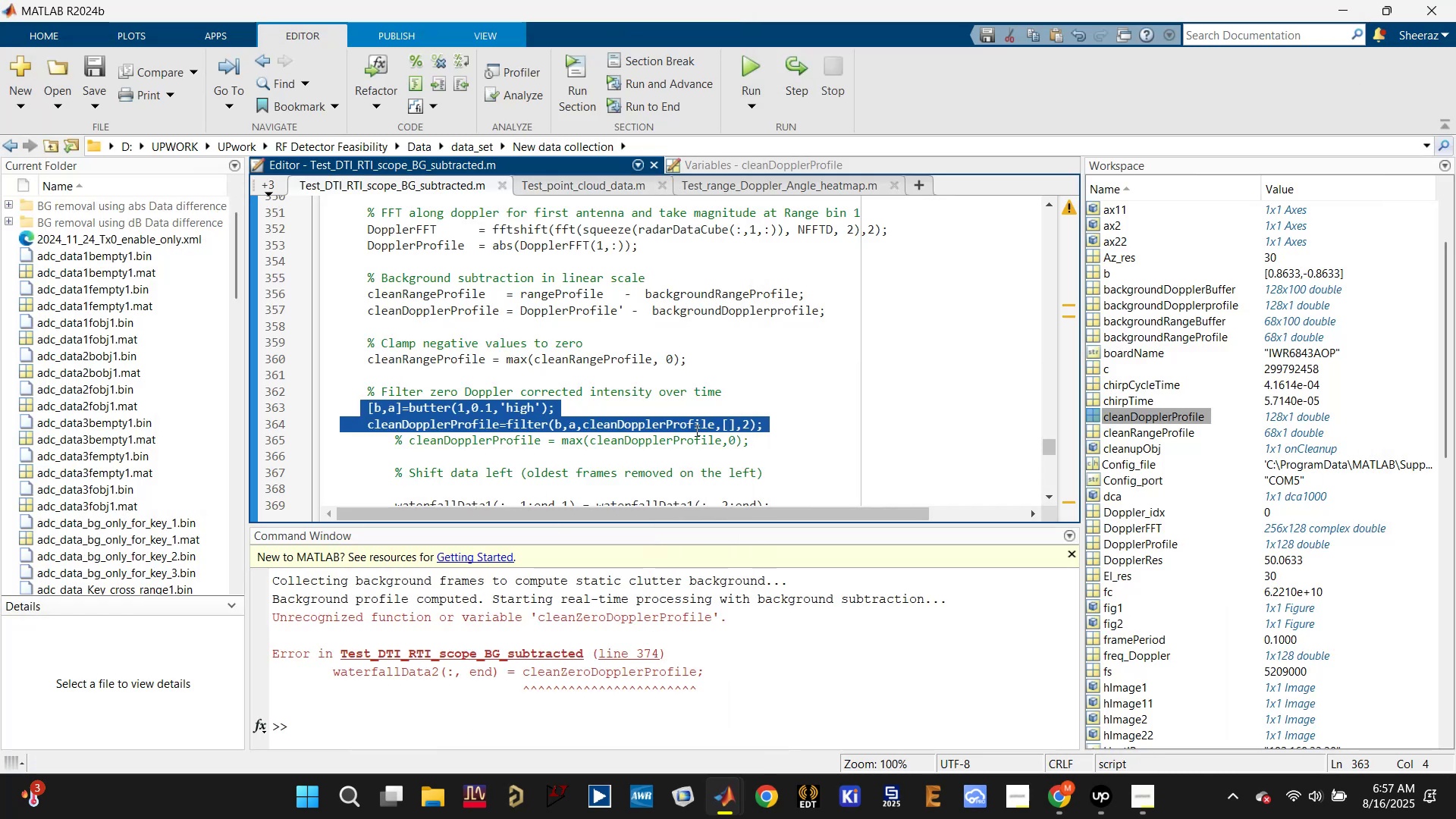 
left_click([690, 428])
 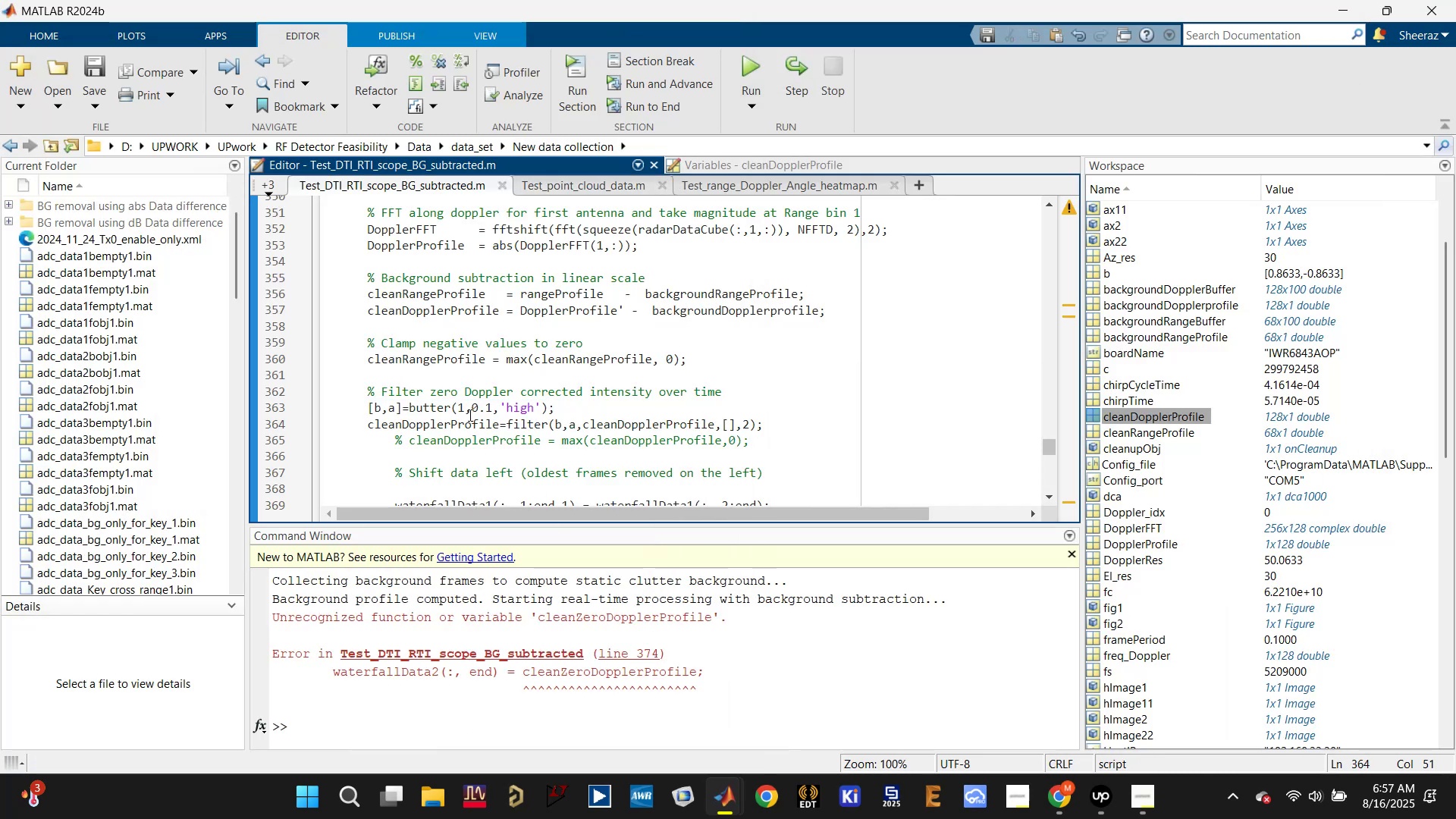 
double_click([449, 428])
 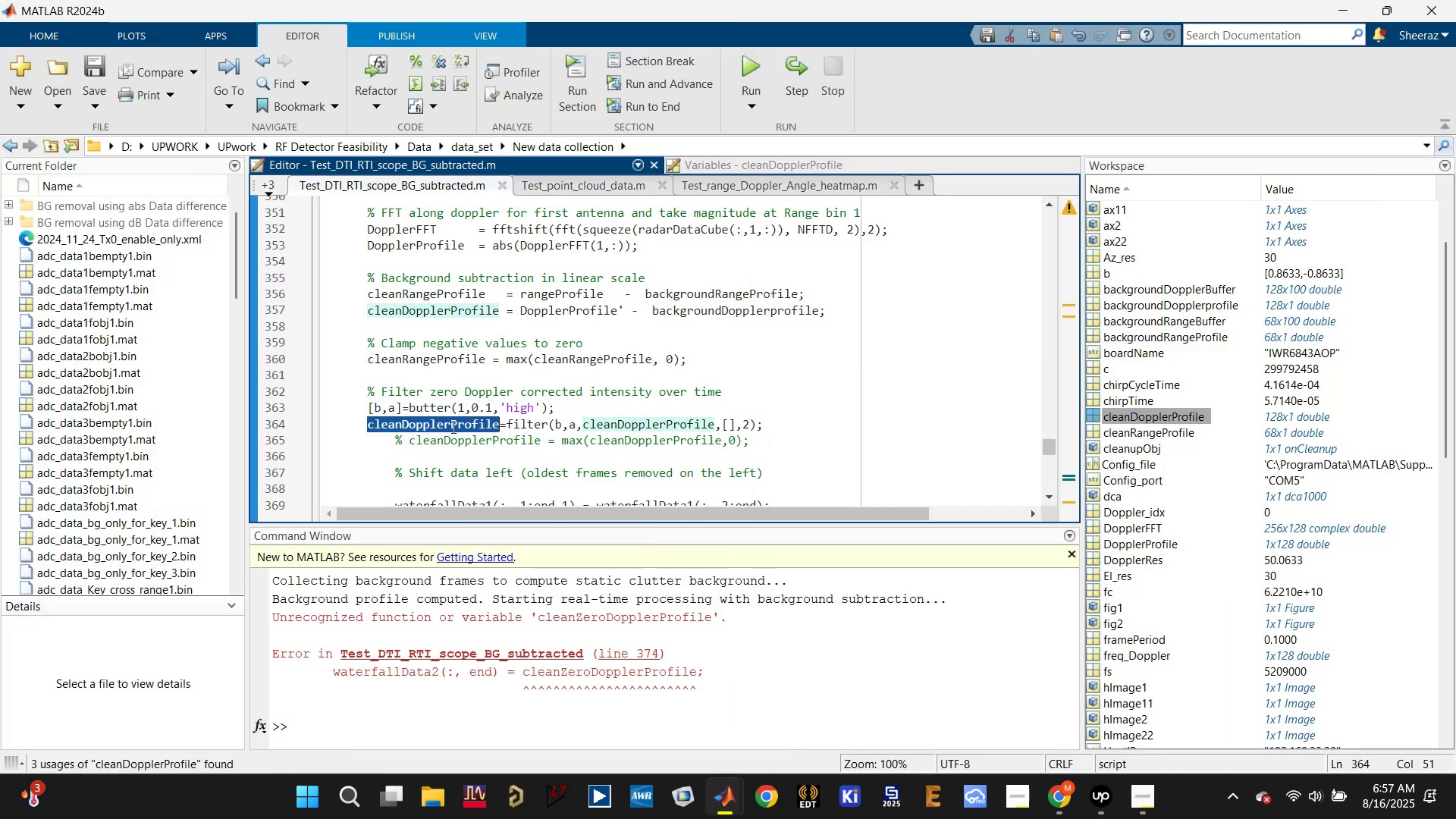 
scroll: coordinate [654, 441], scroll_direction: down, amount: 3.0
 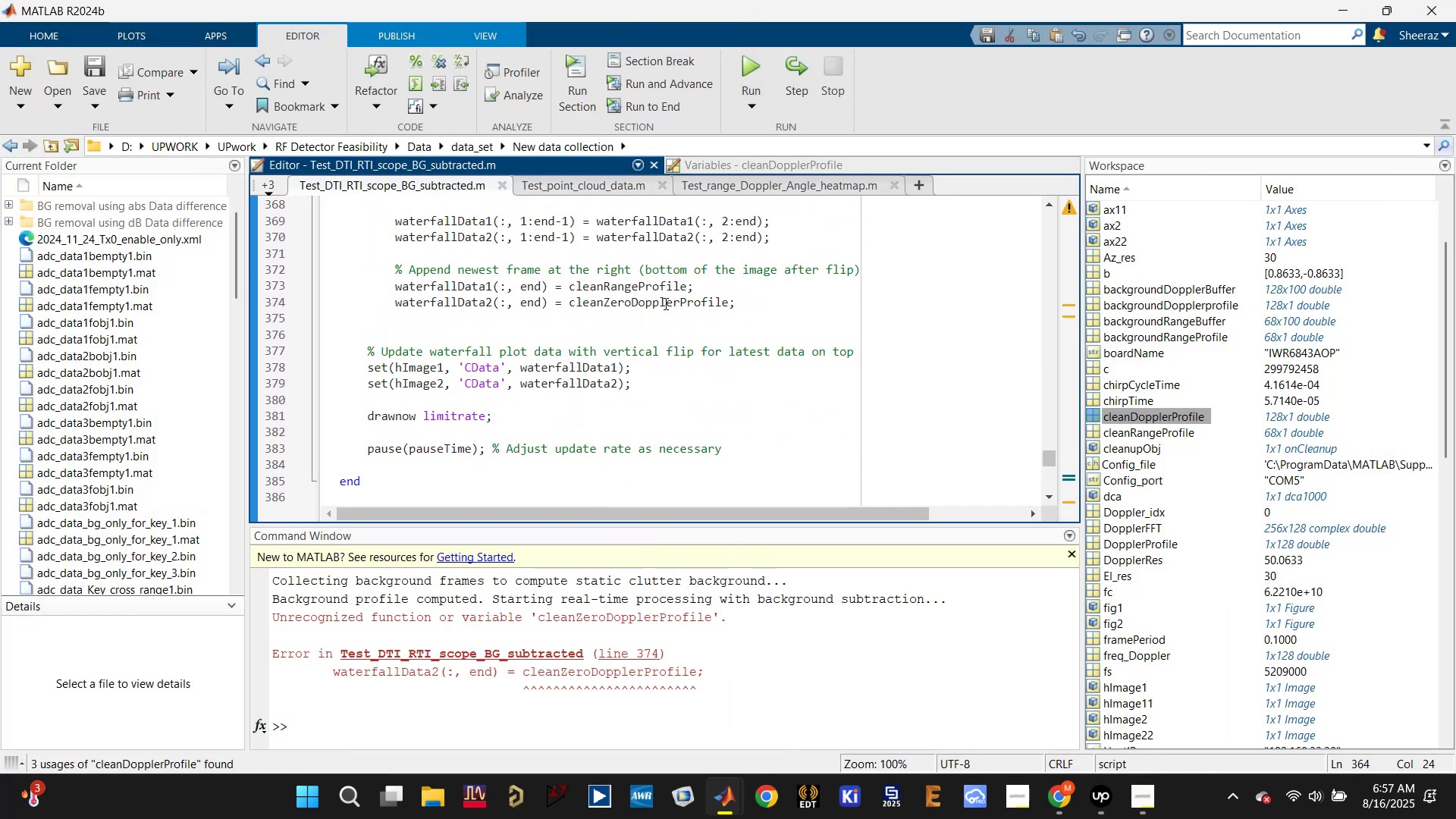 
double_click([664, 301])
 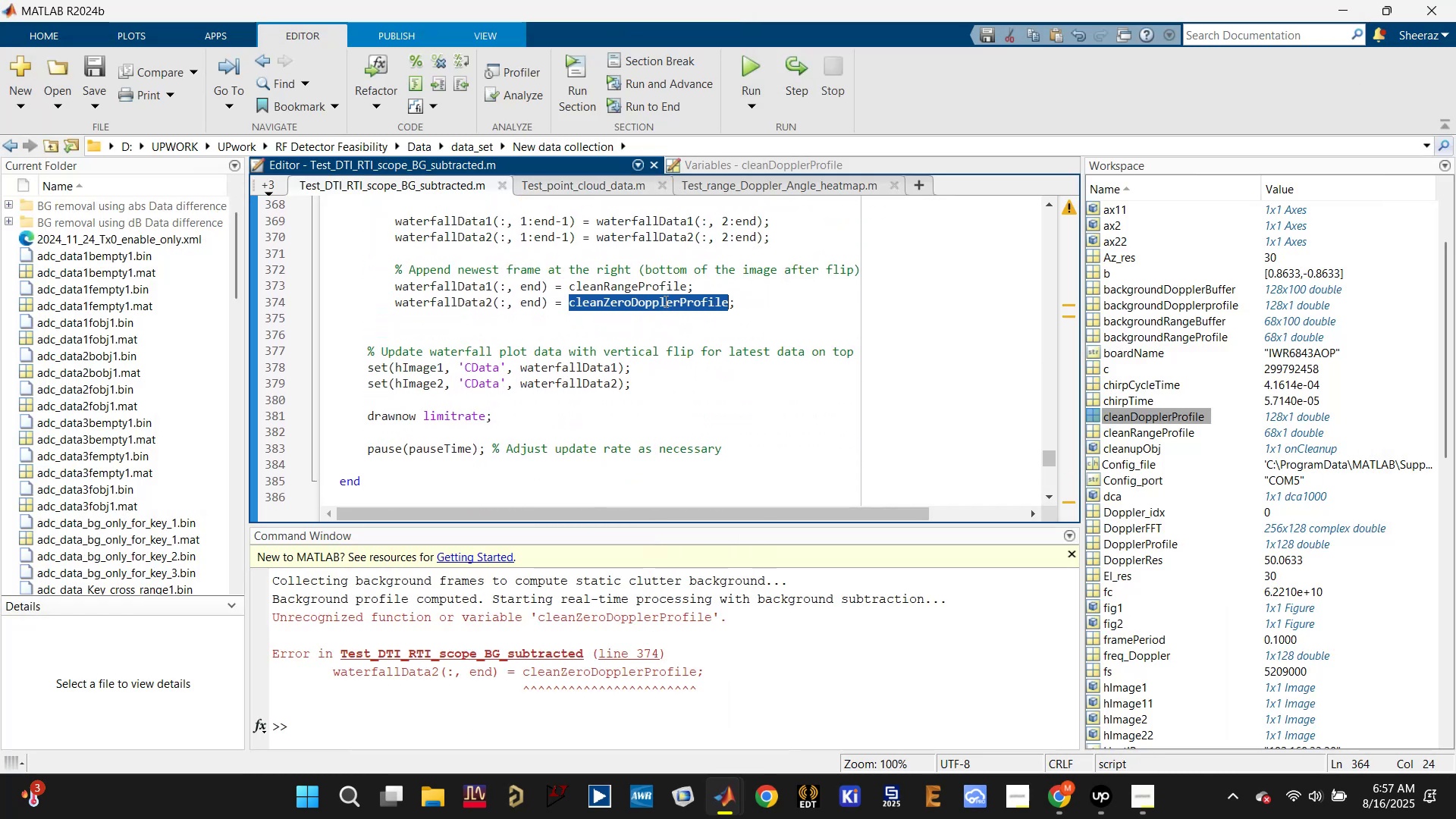 
key(Control+C)
 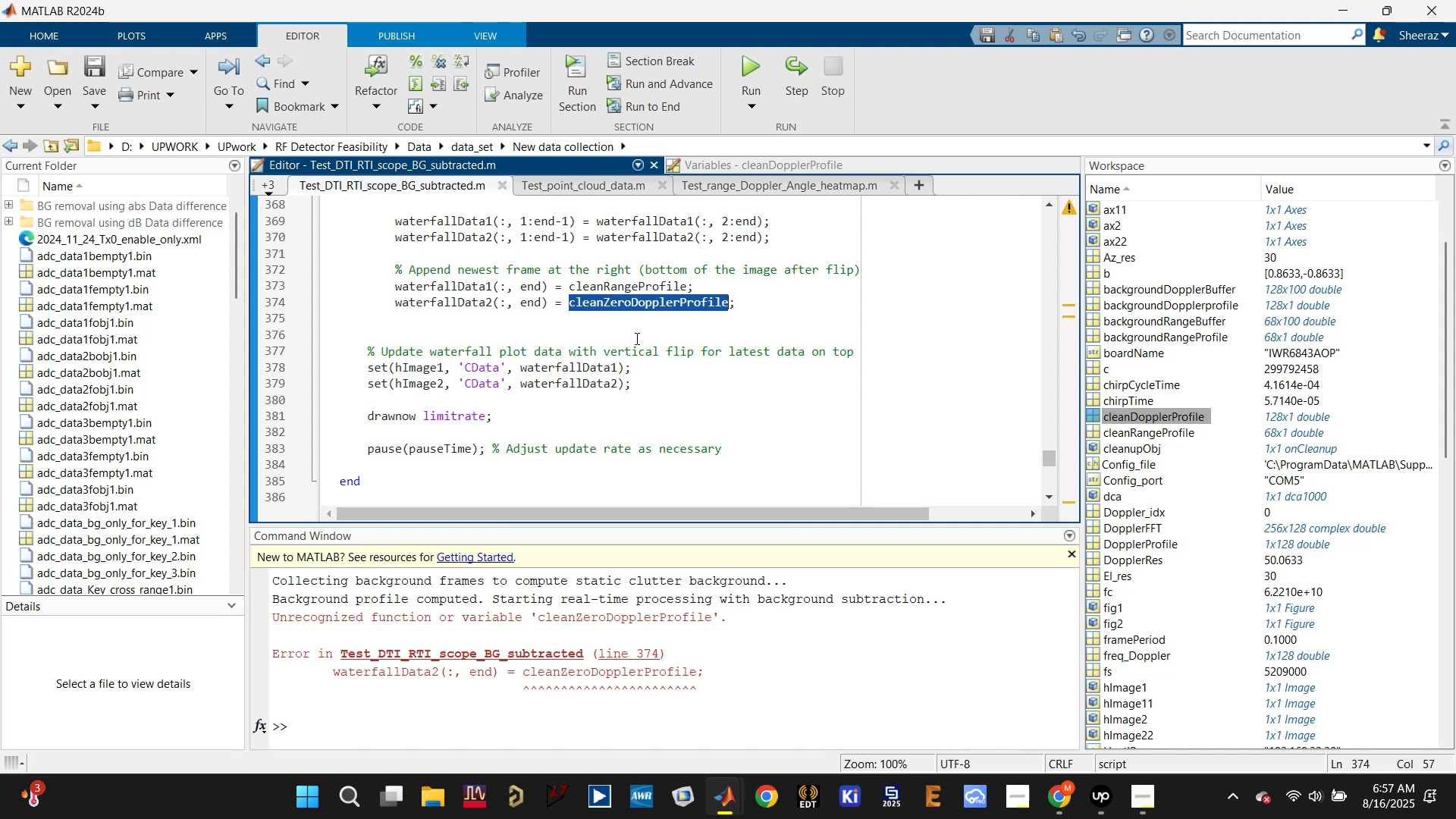 
scroll: coordinate [630, 344], scroll_direction: up, amount: 1.0
 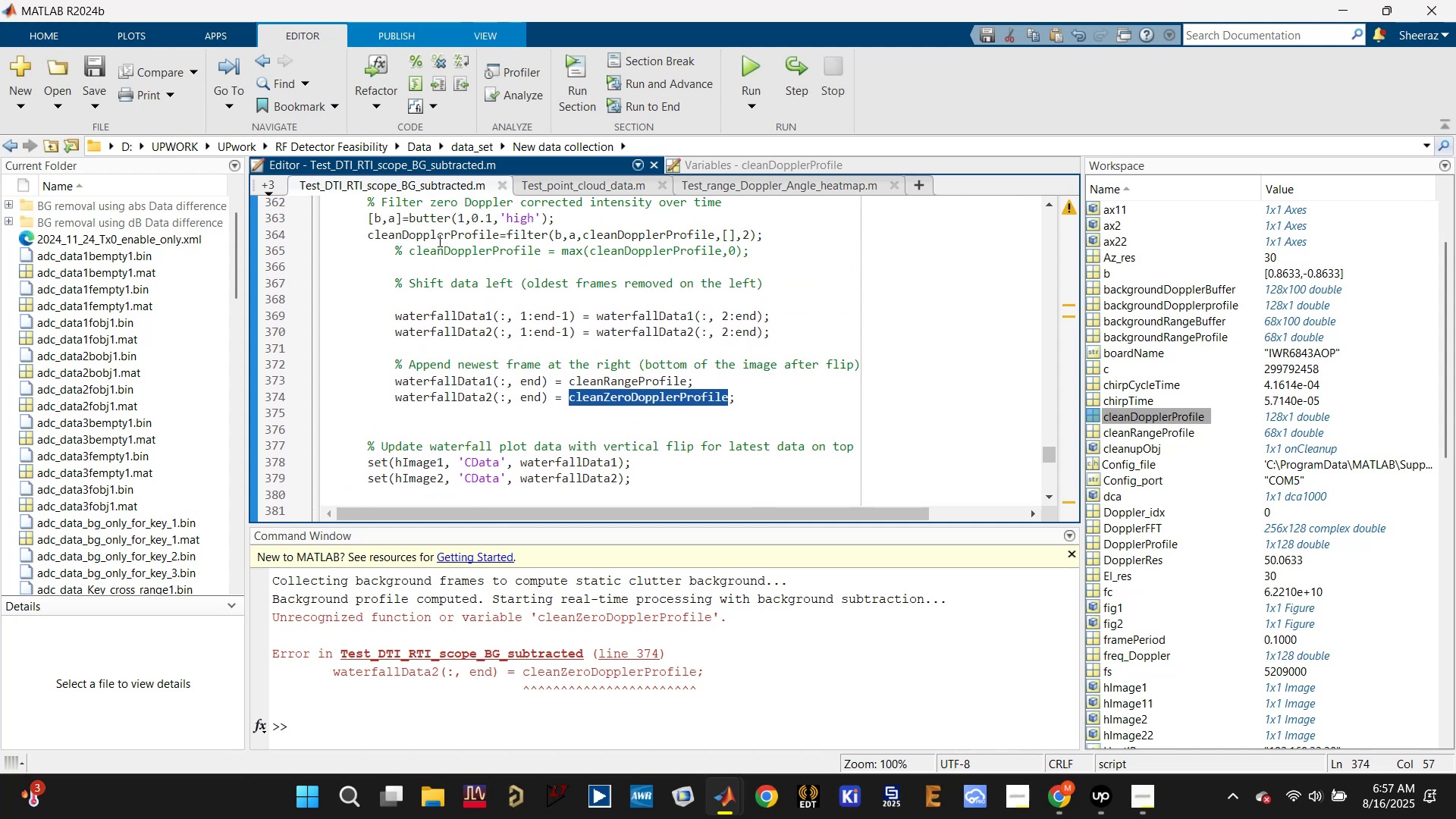 
double_click([438, 232])
 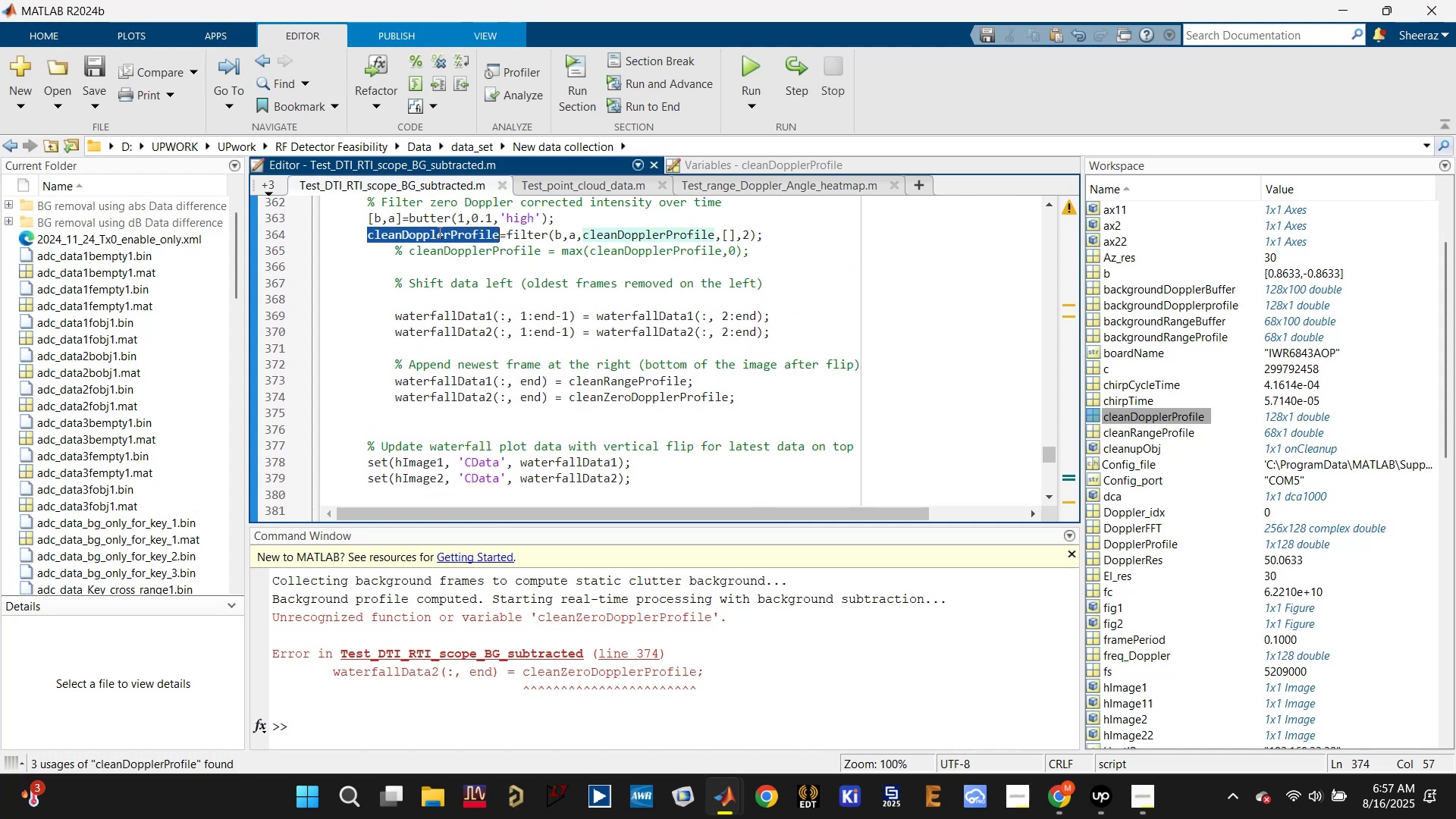 
key(Control+V)
 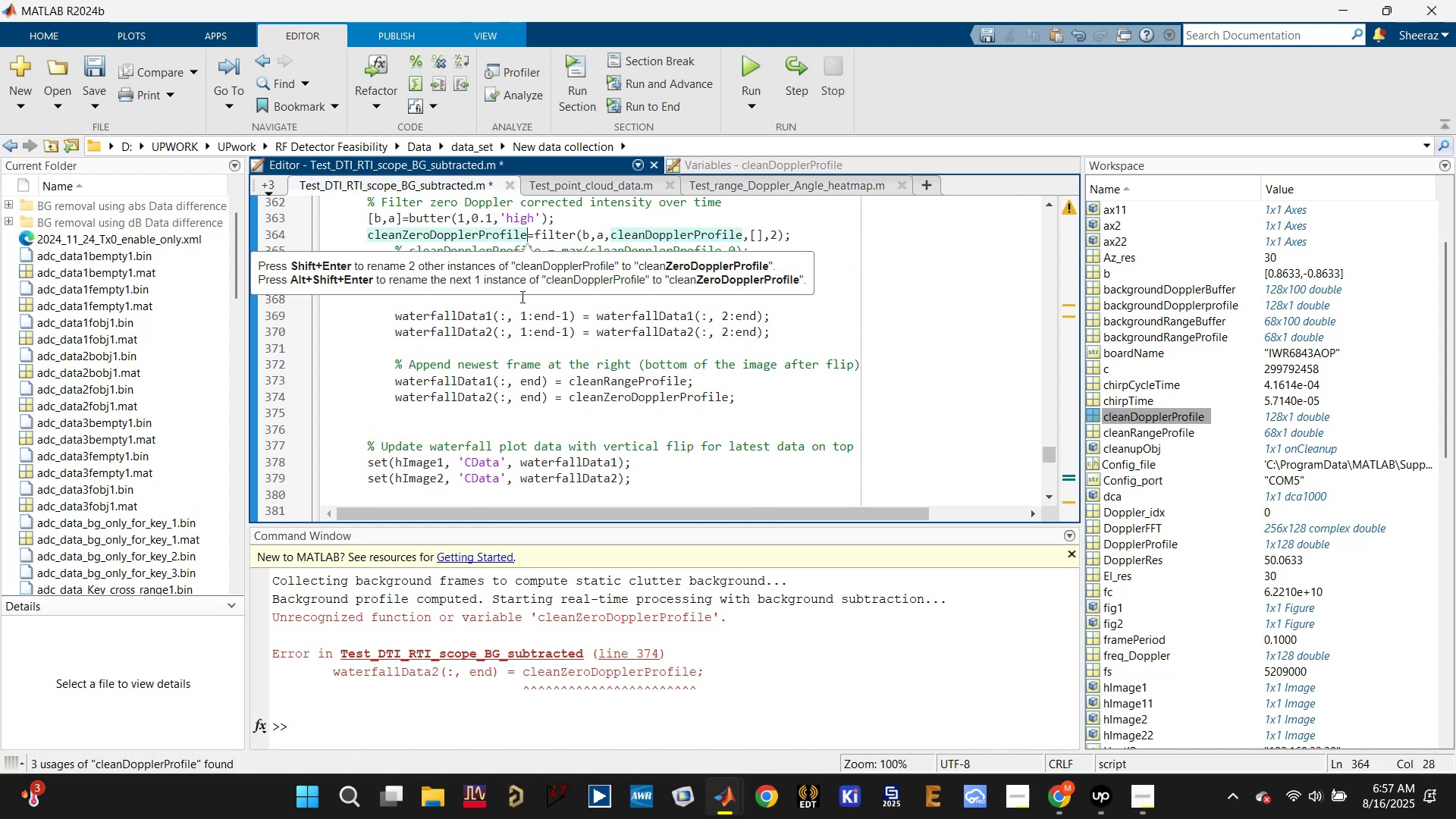 
key(Control+S)
 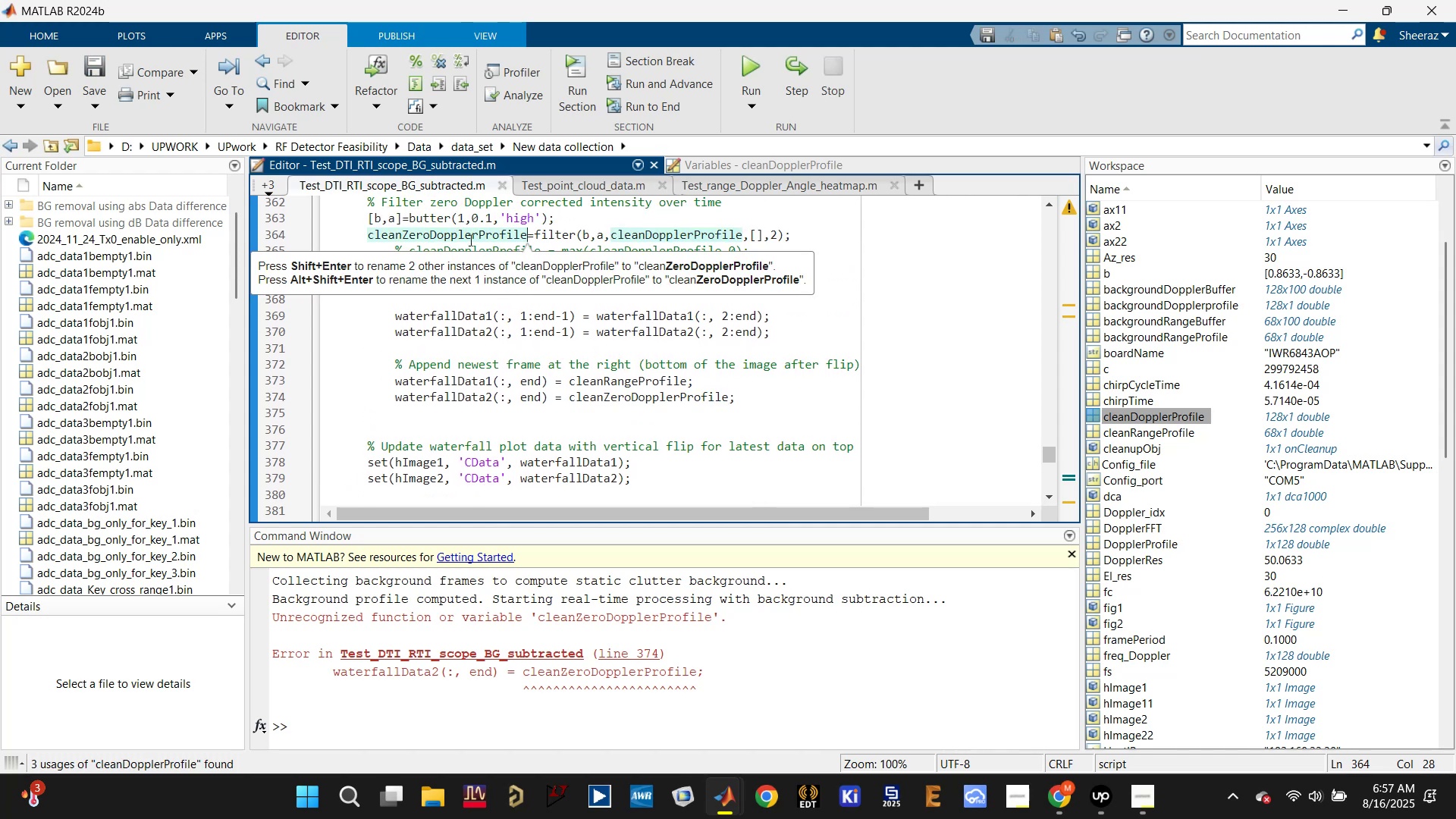 
left_click([460, 231])
 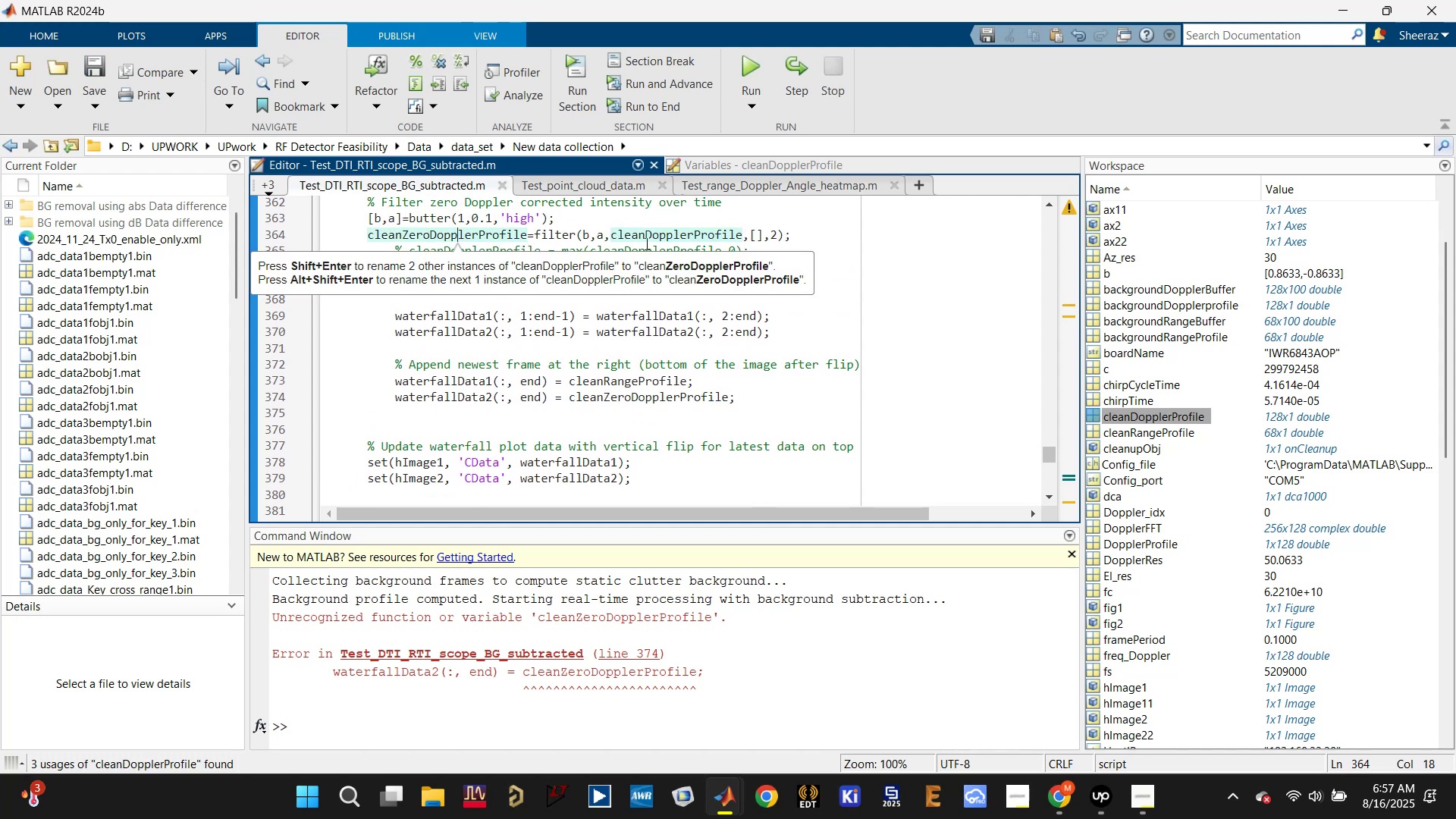 
double_click([651, 236])
 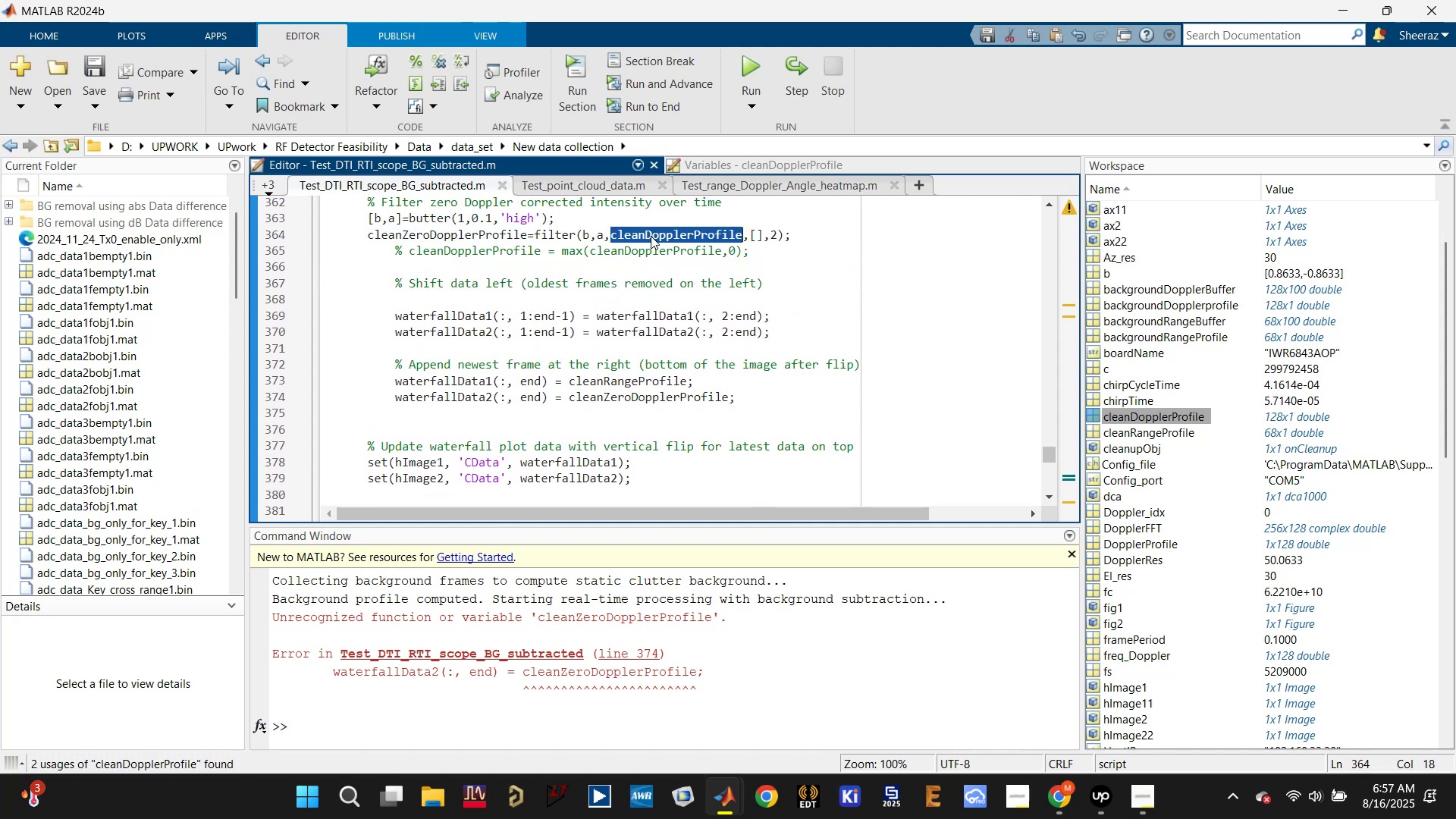 
triple_click([651, 236])
 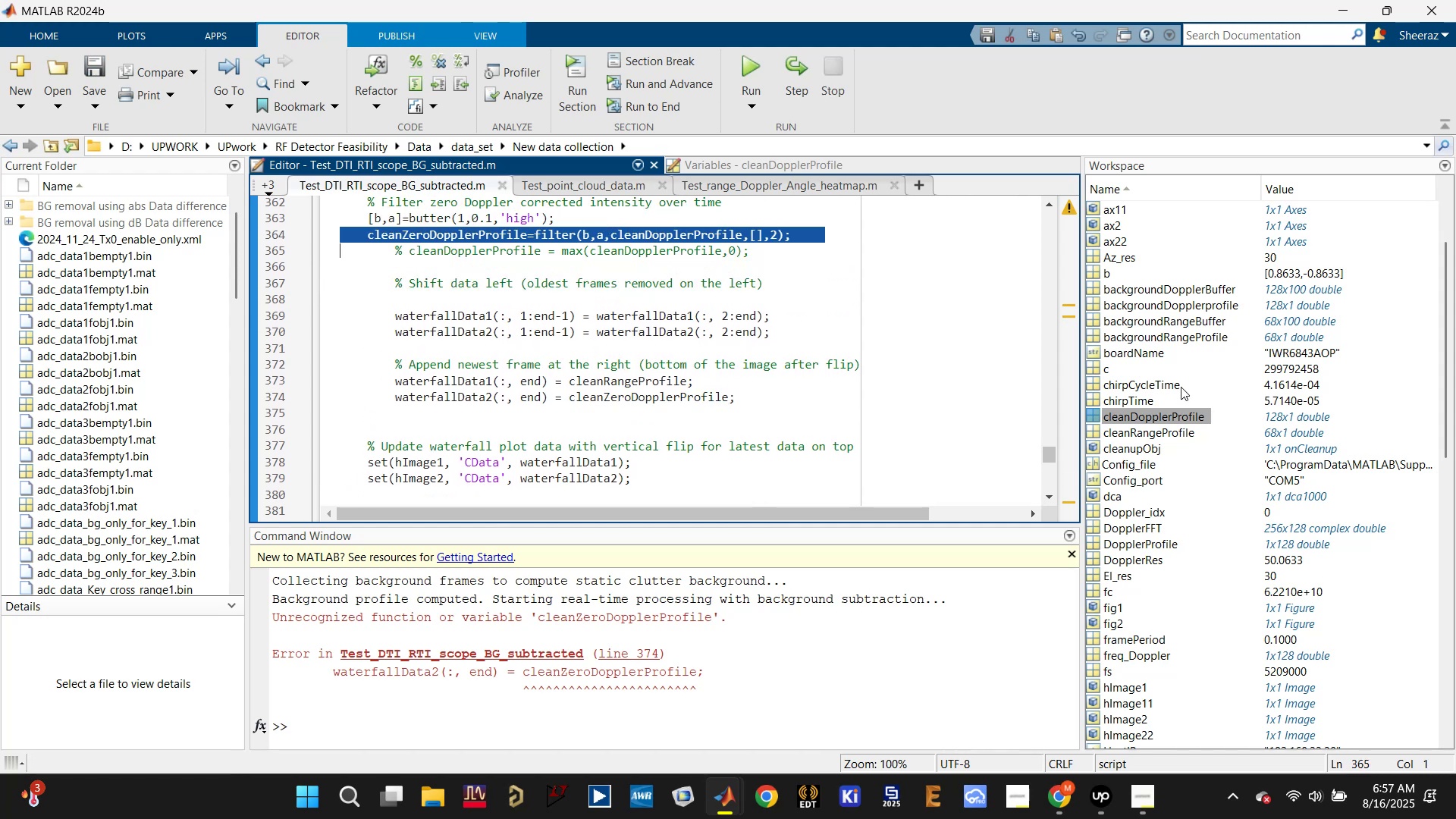 
key(F9)
 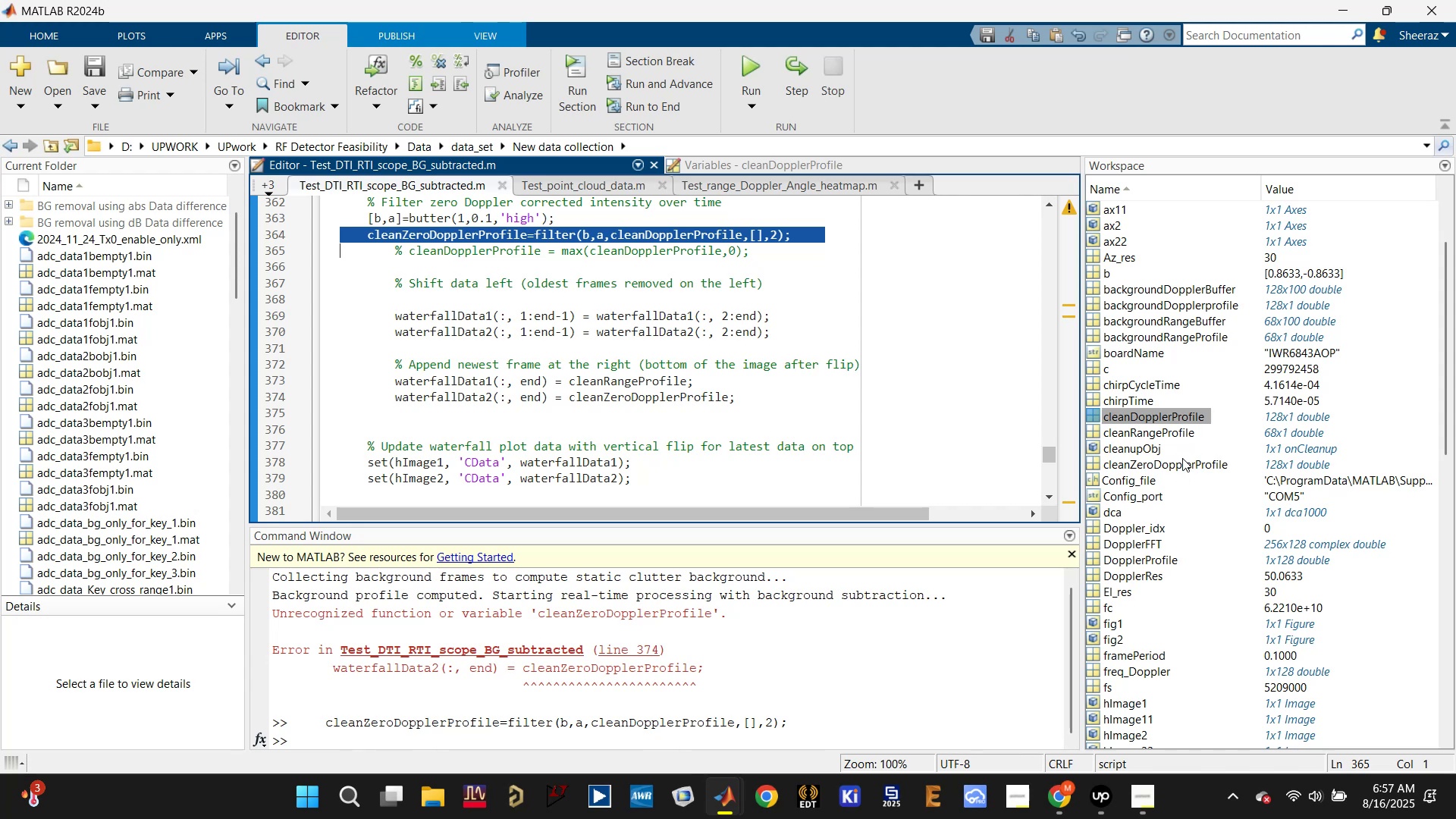 
left_click([753, 70])
 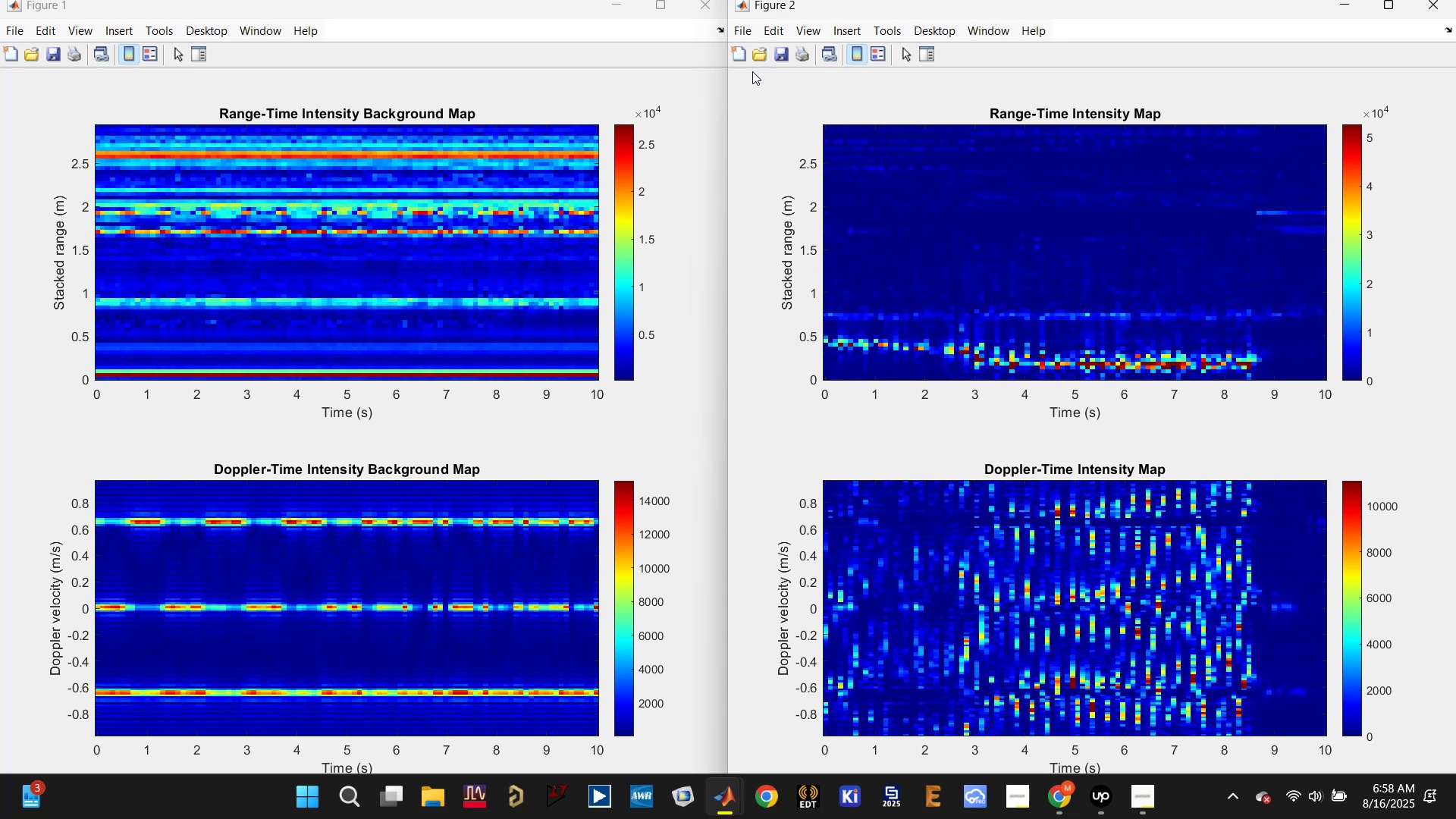 
wait(83.24)
 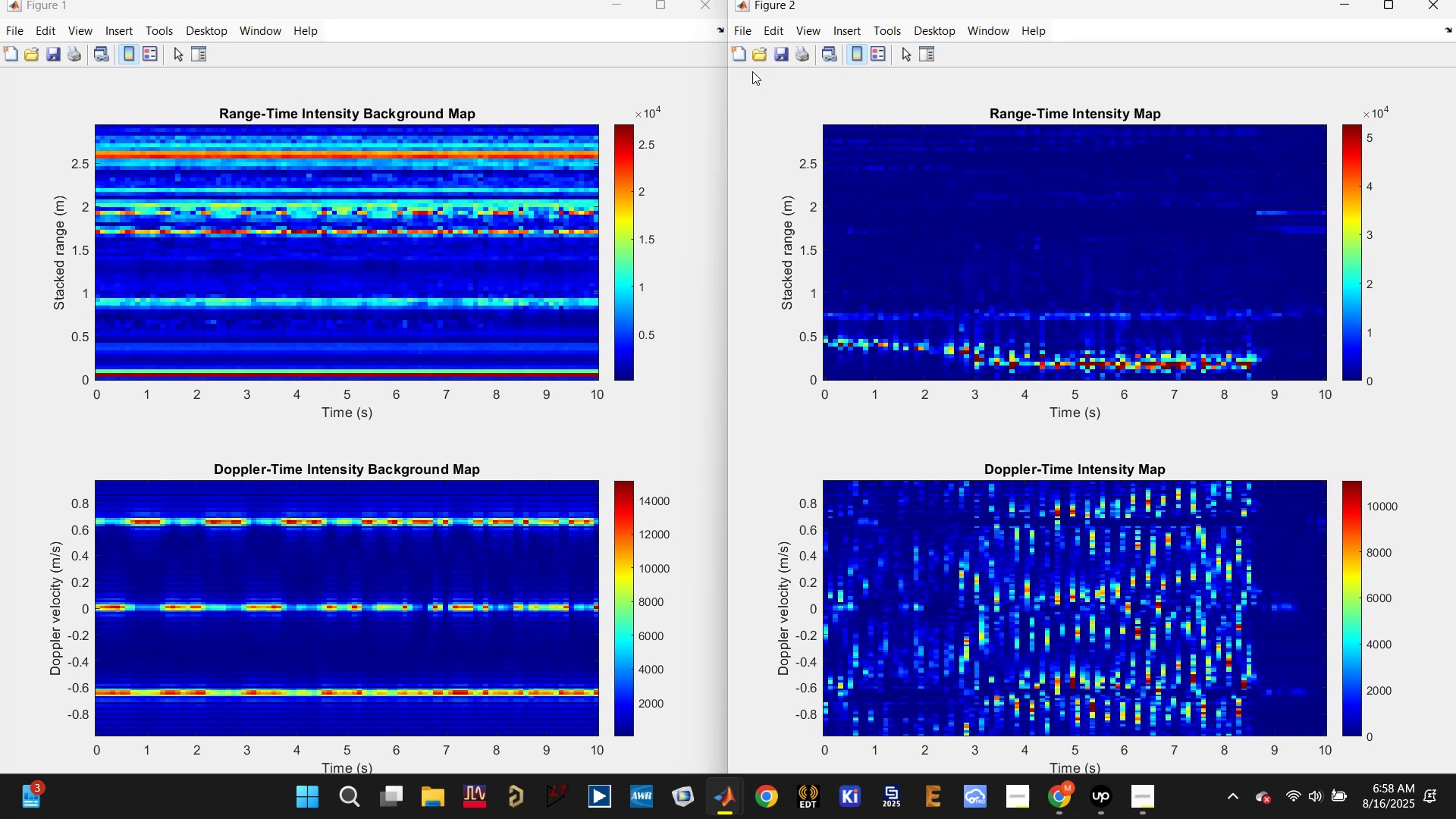 
mouse_move([1439, 0])
 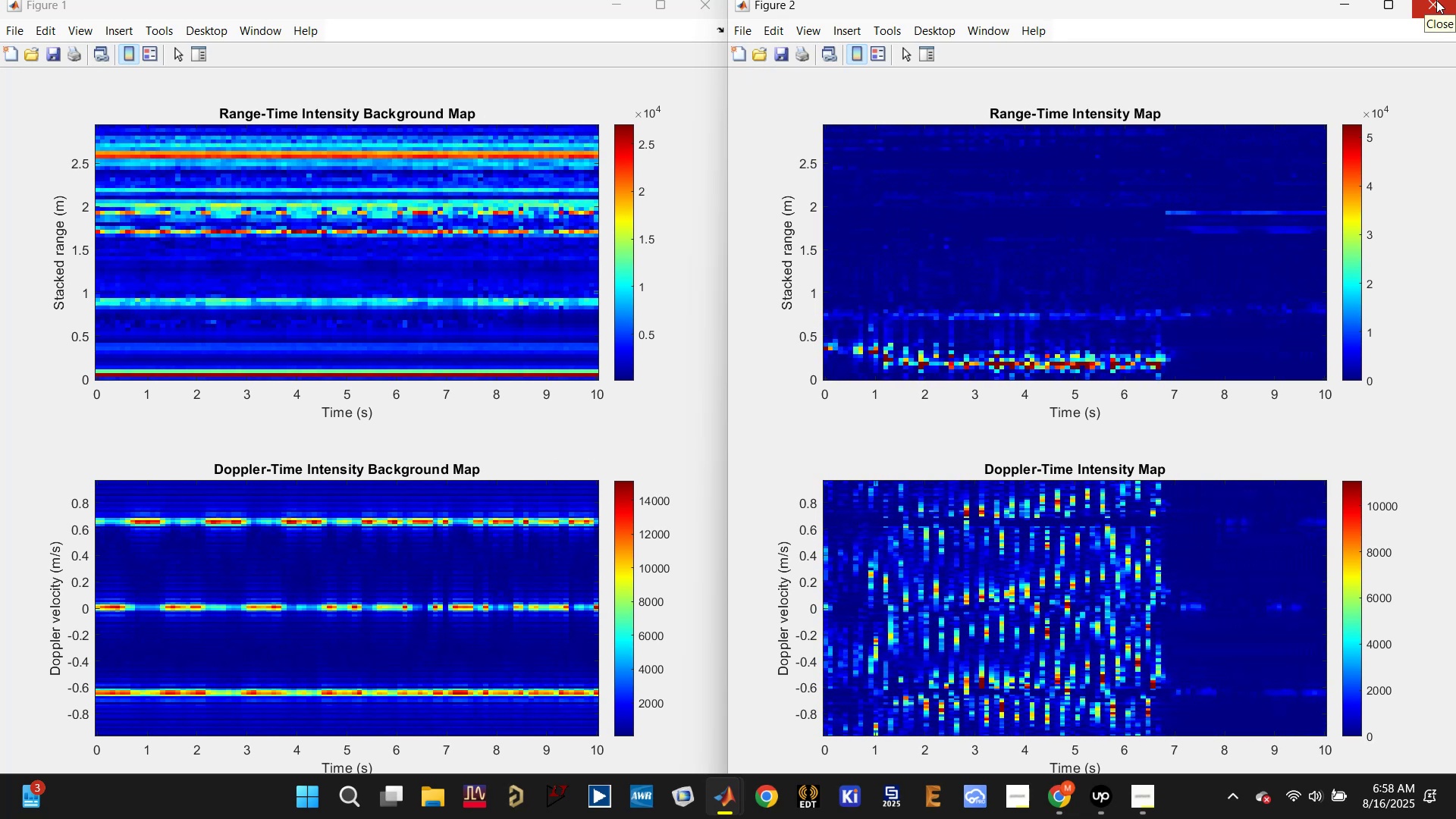 
left_click([1432, 4])
 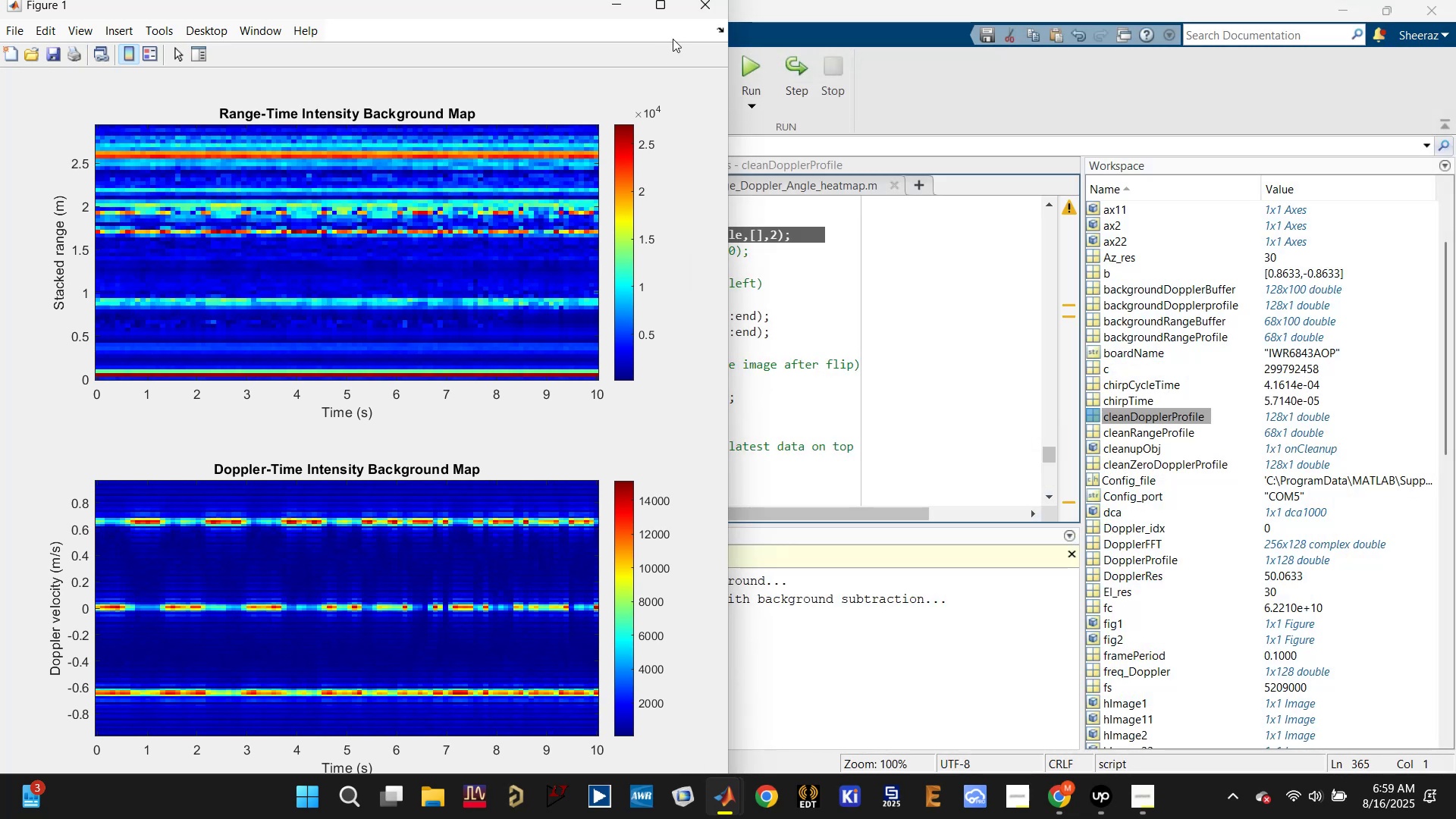 
left_click([704, 0])
 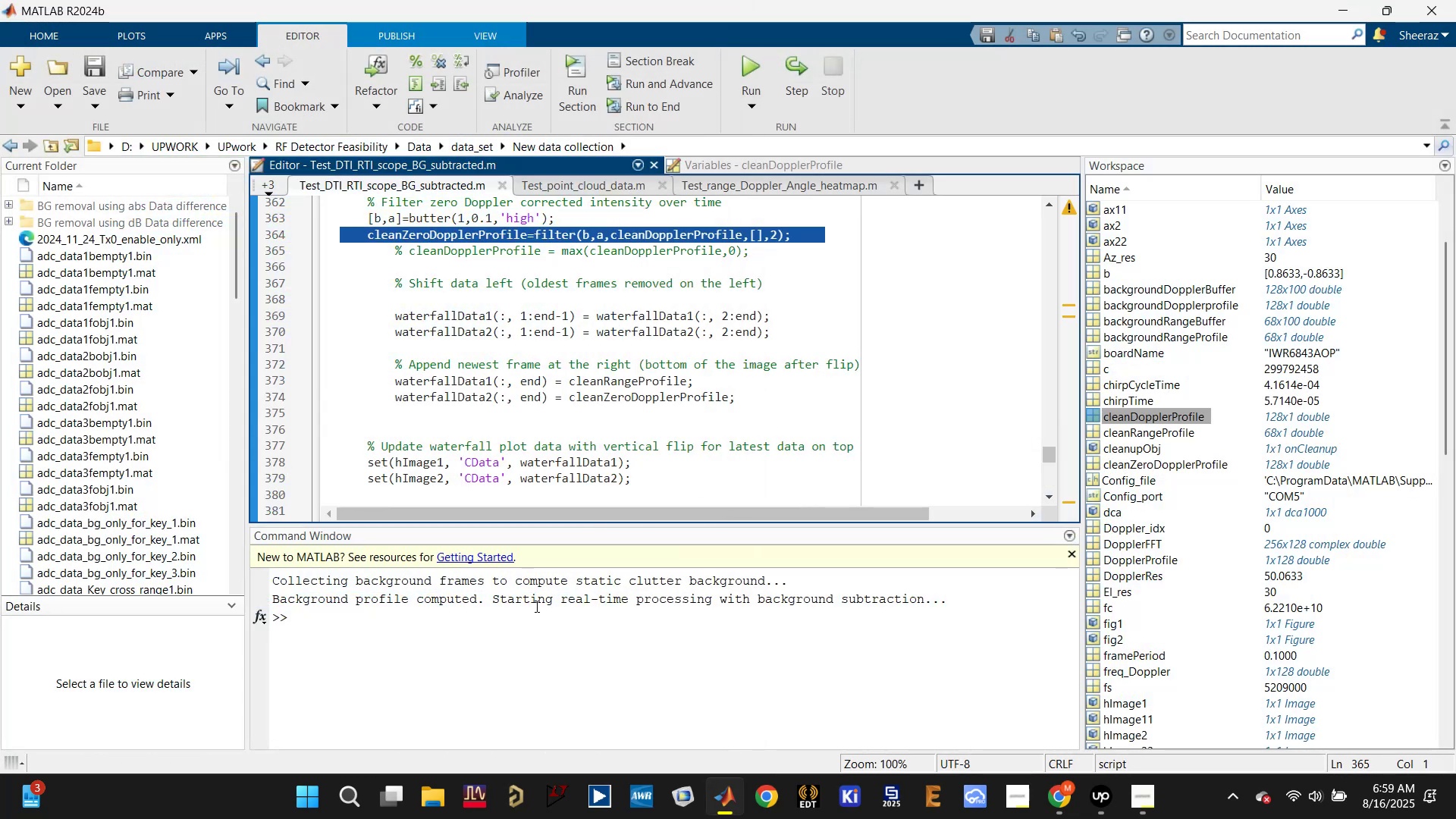 
left_click([508, 633])
 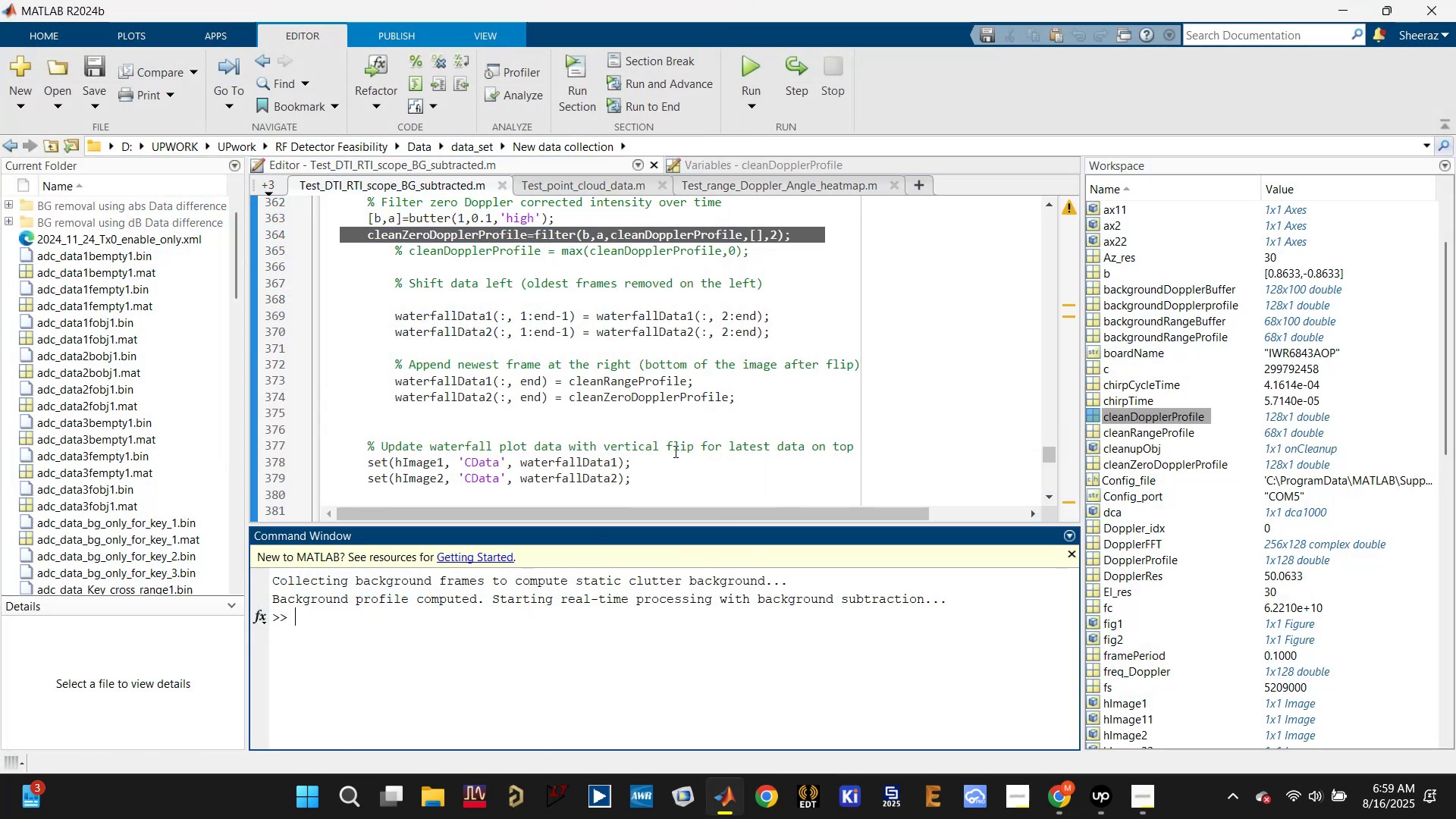 
left_click([663, 475])
 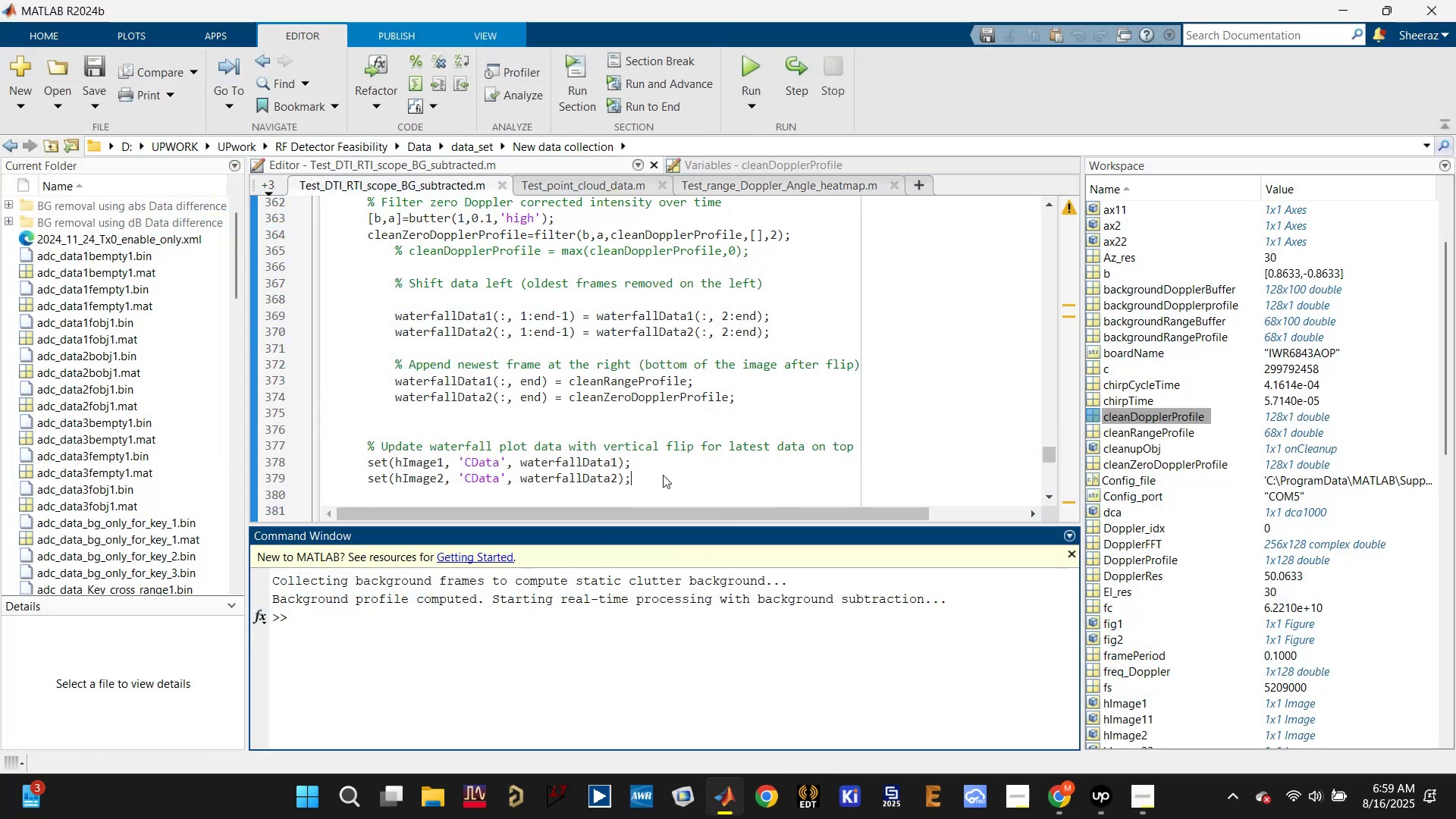 
key(Control+S)
 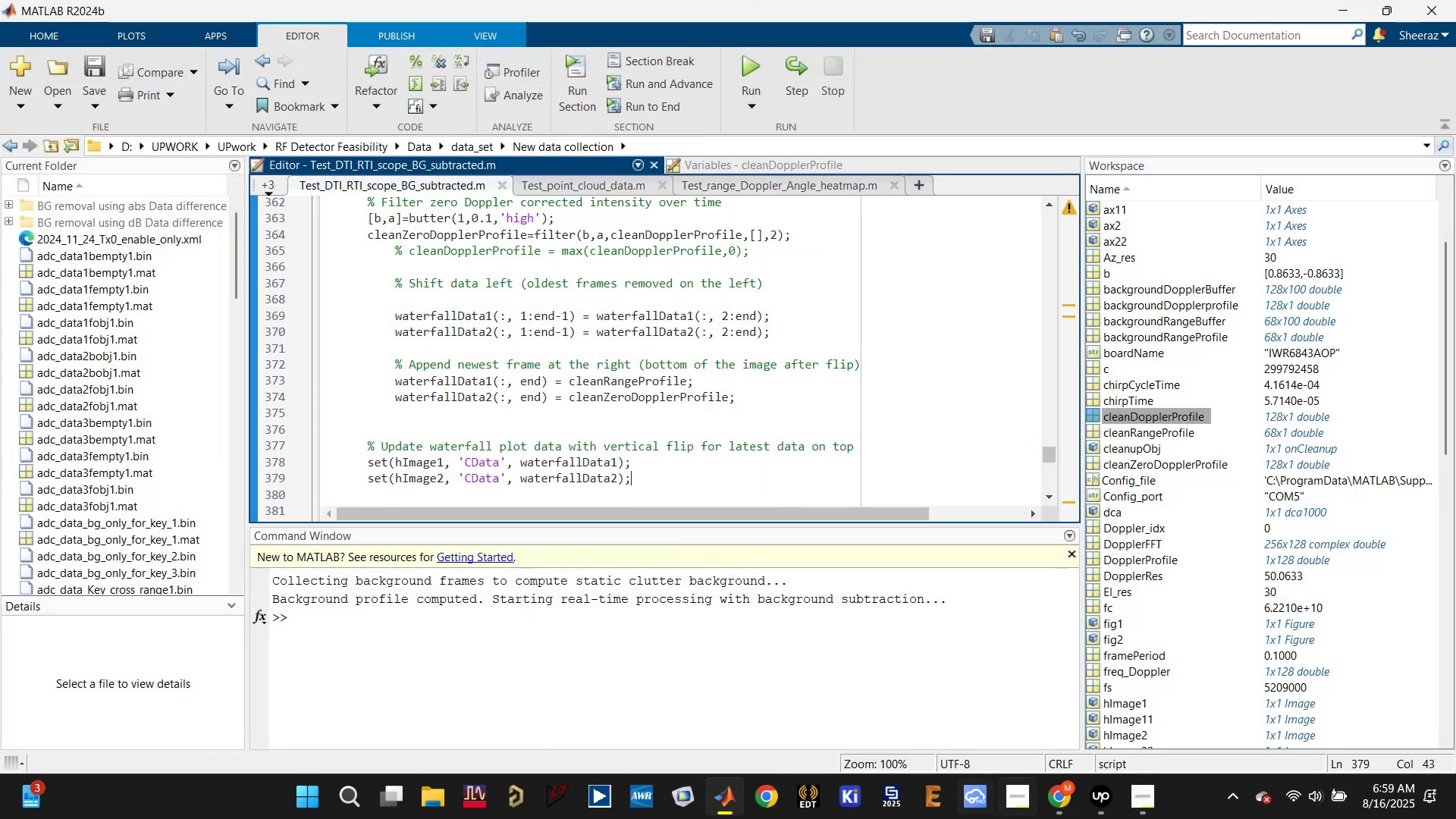 
left_click([1058, 799])
 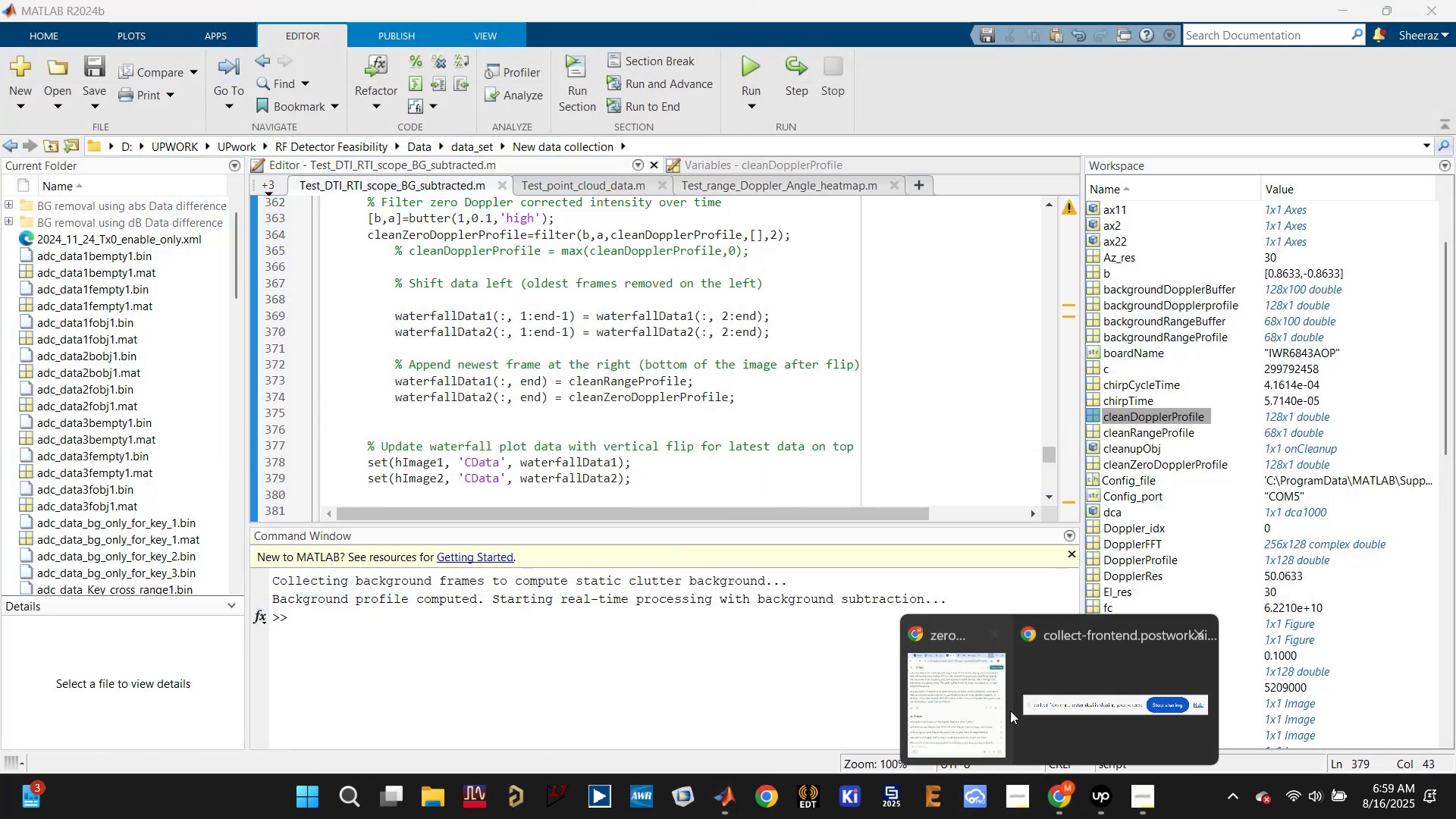 
left_click([943, 682])
 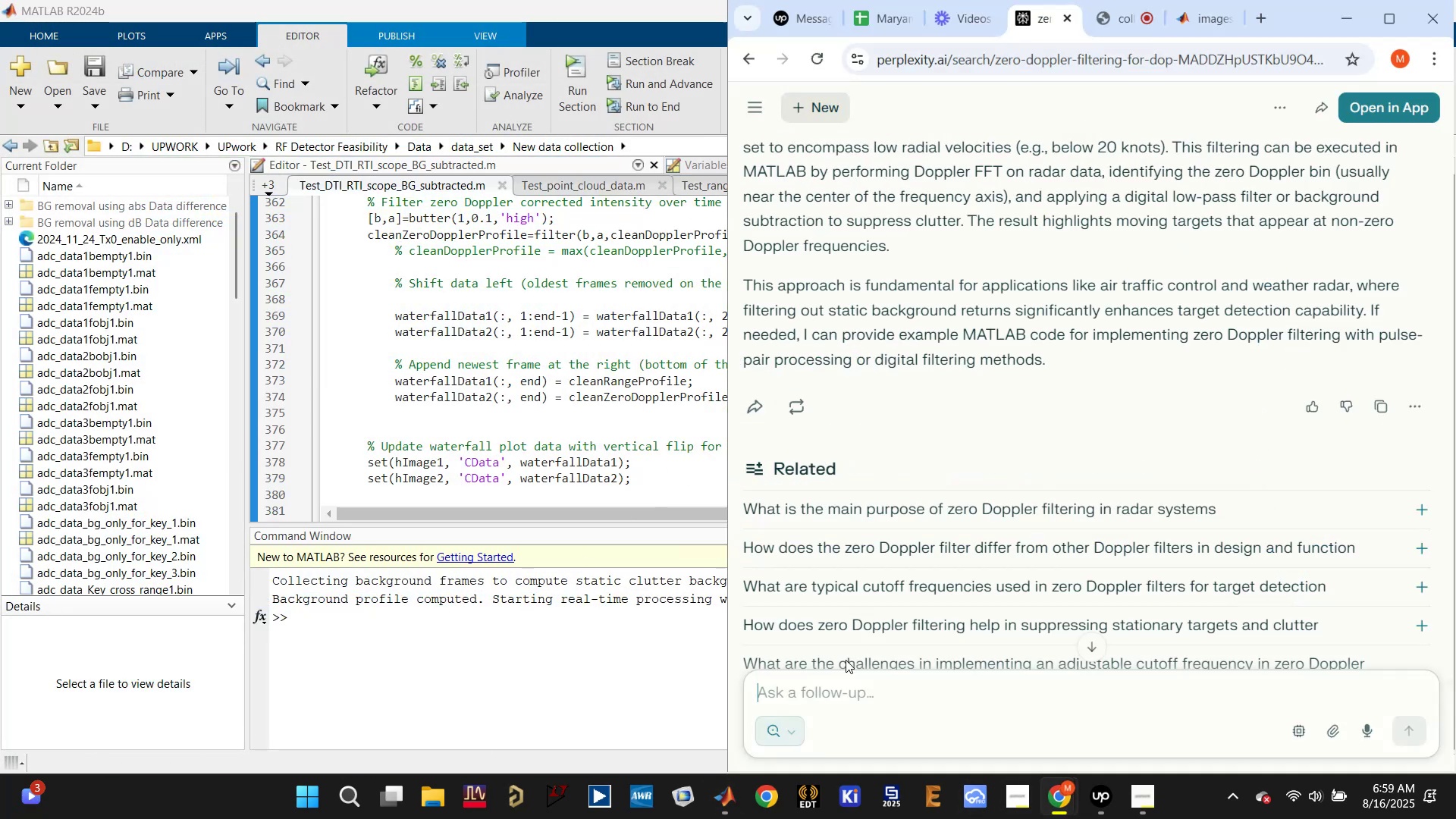 
double_click([808, 655])
 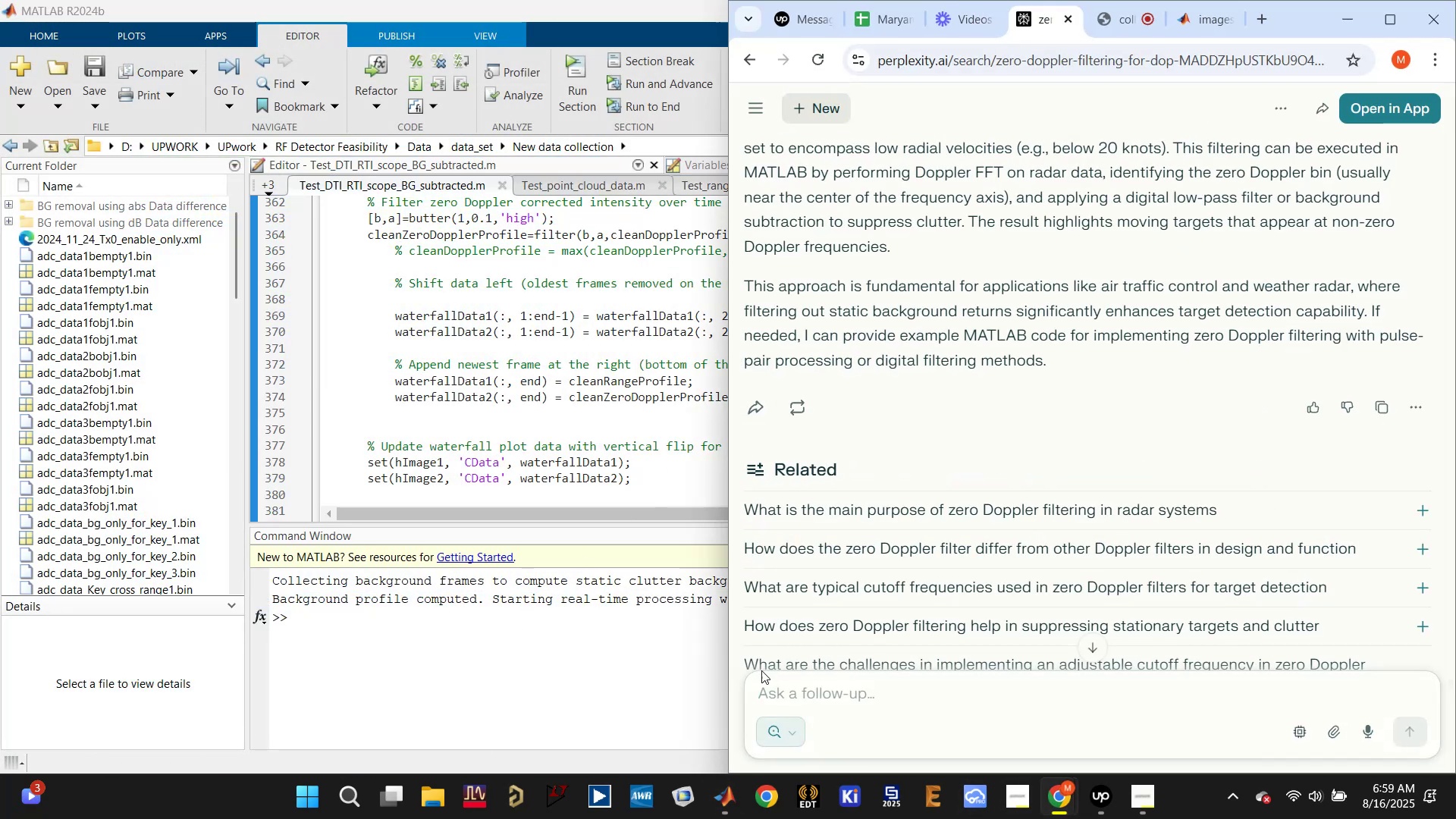 
left_click([869, 724])
 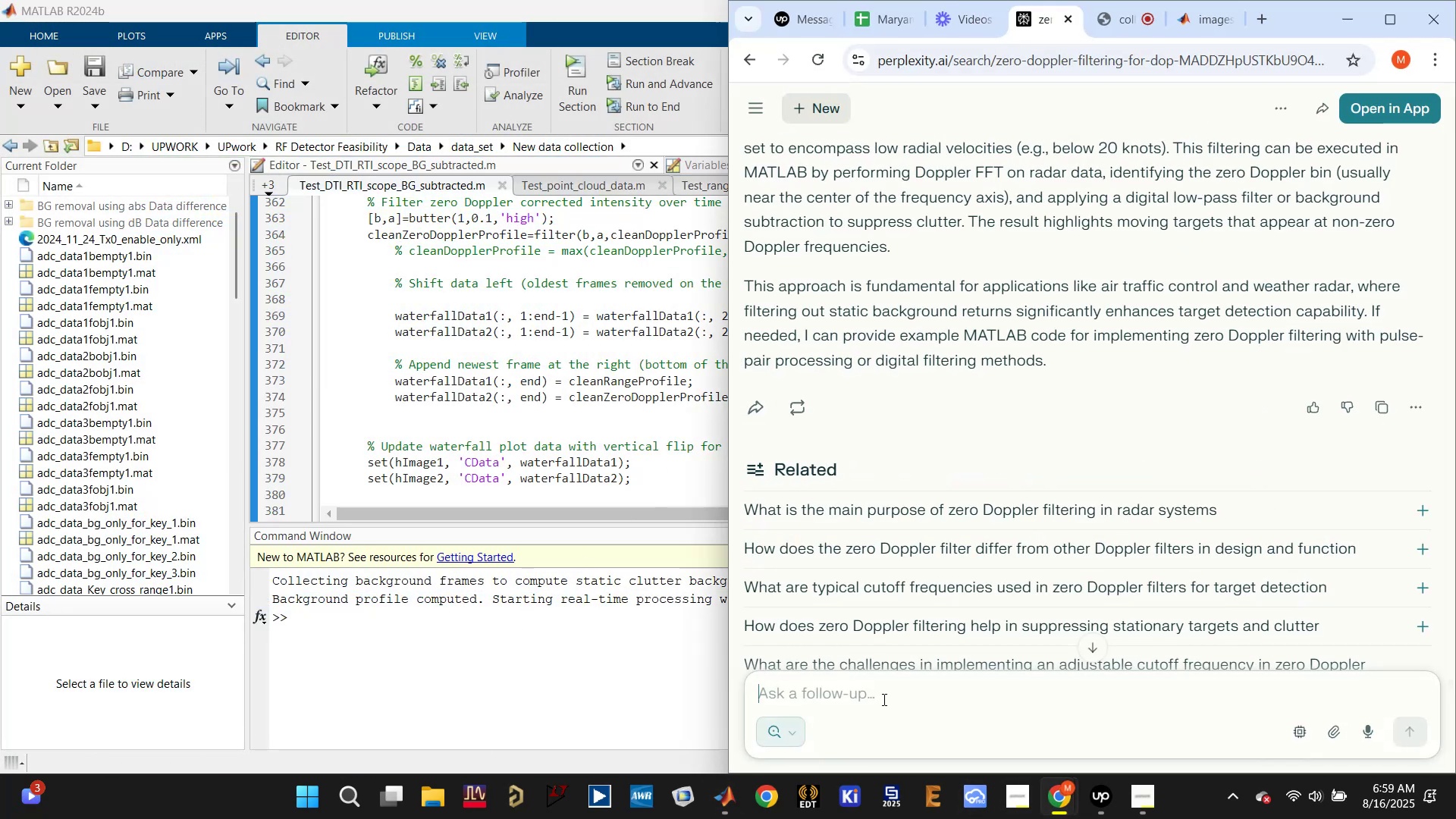 
type(Why do I see two syyme)
key(Backspace)
key(Backspace)
key(Backspace)
type(e)
key(Backspace)
key(Backspace)
type(ymetri )
key(Backspace)
type(c )
 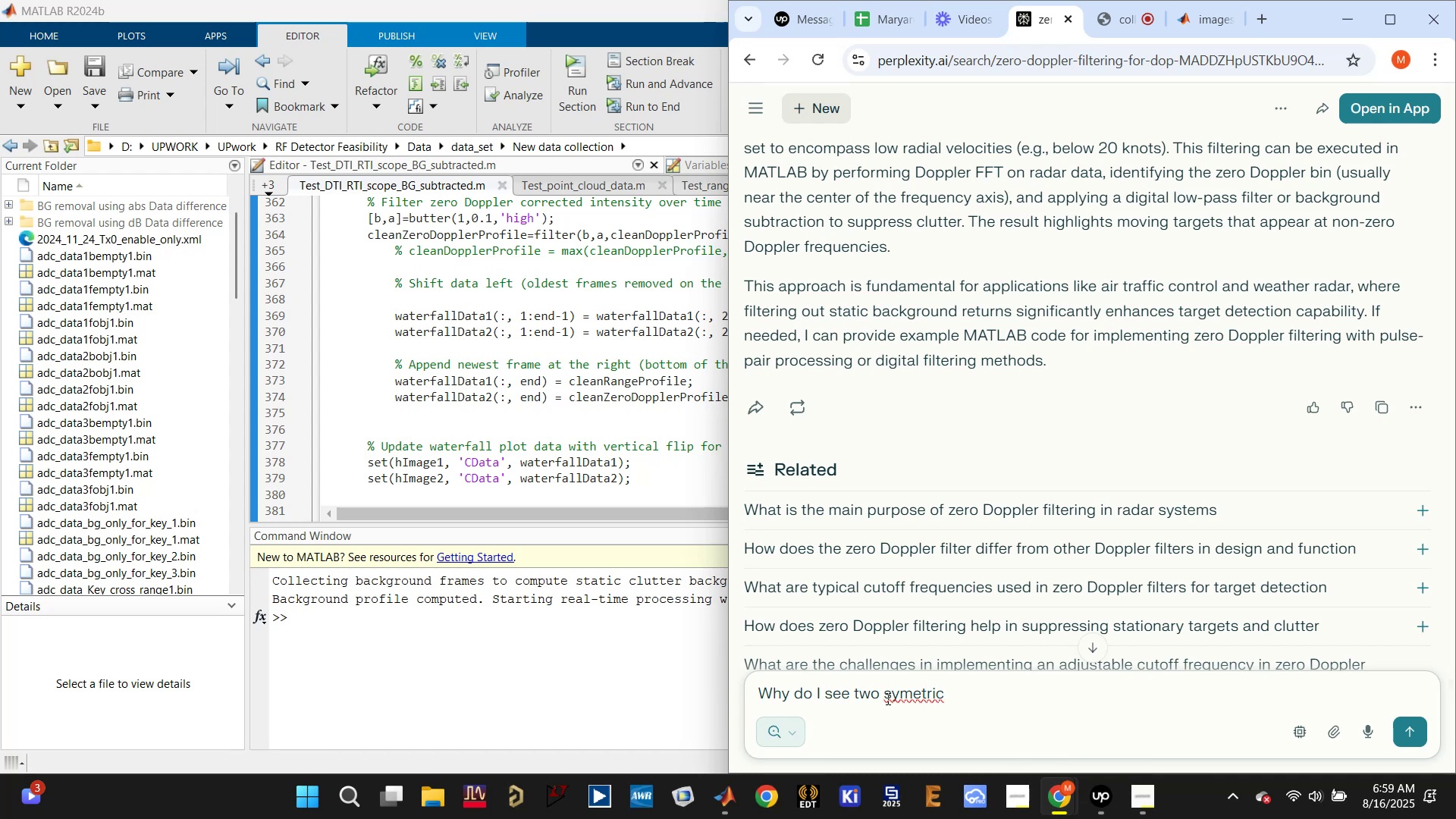 
right_click([893, 695])
 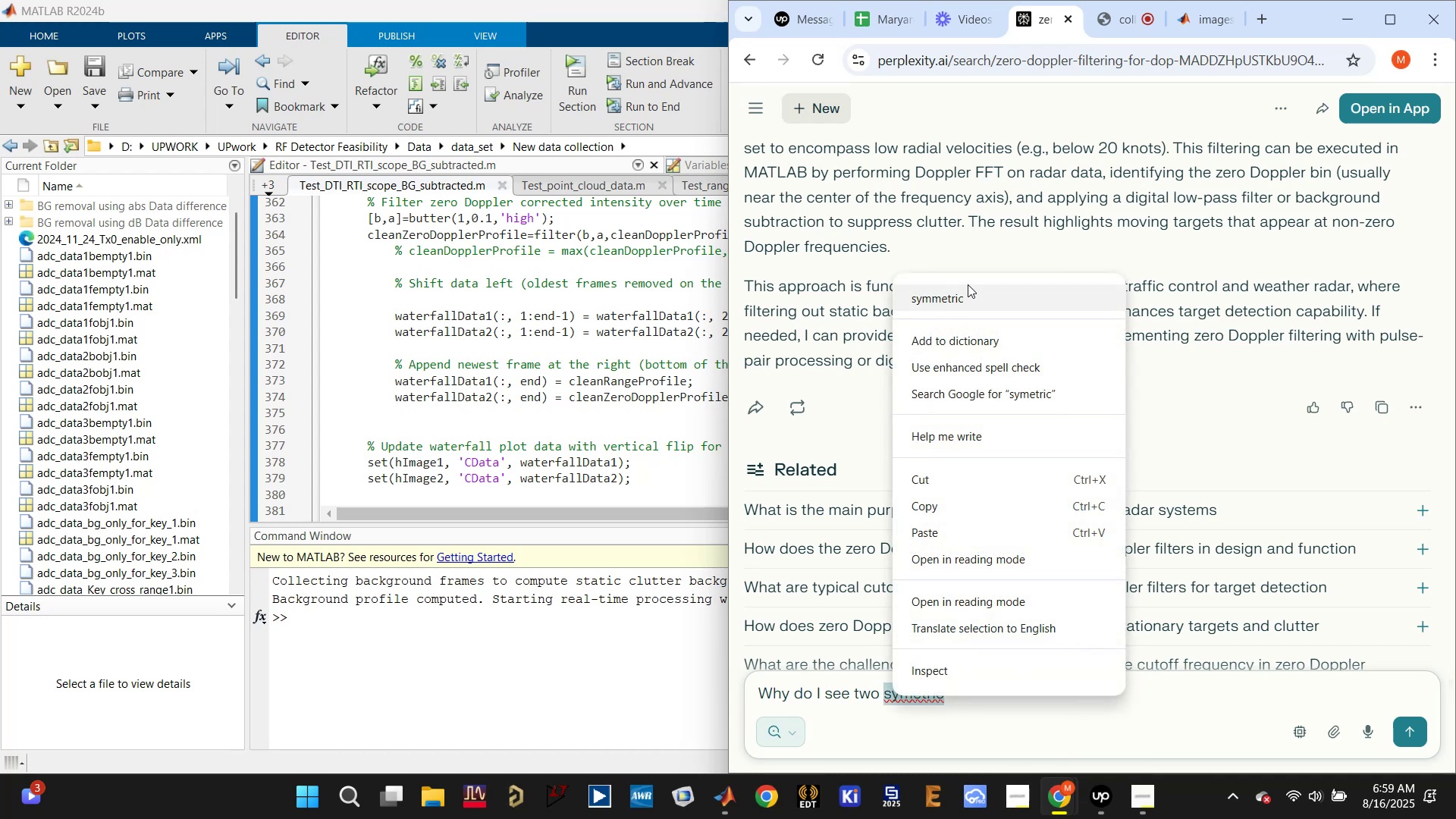 
left_click([960, 296])
 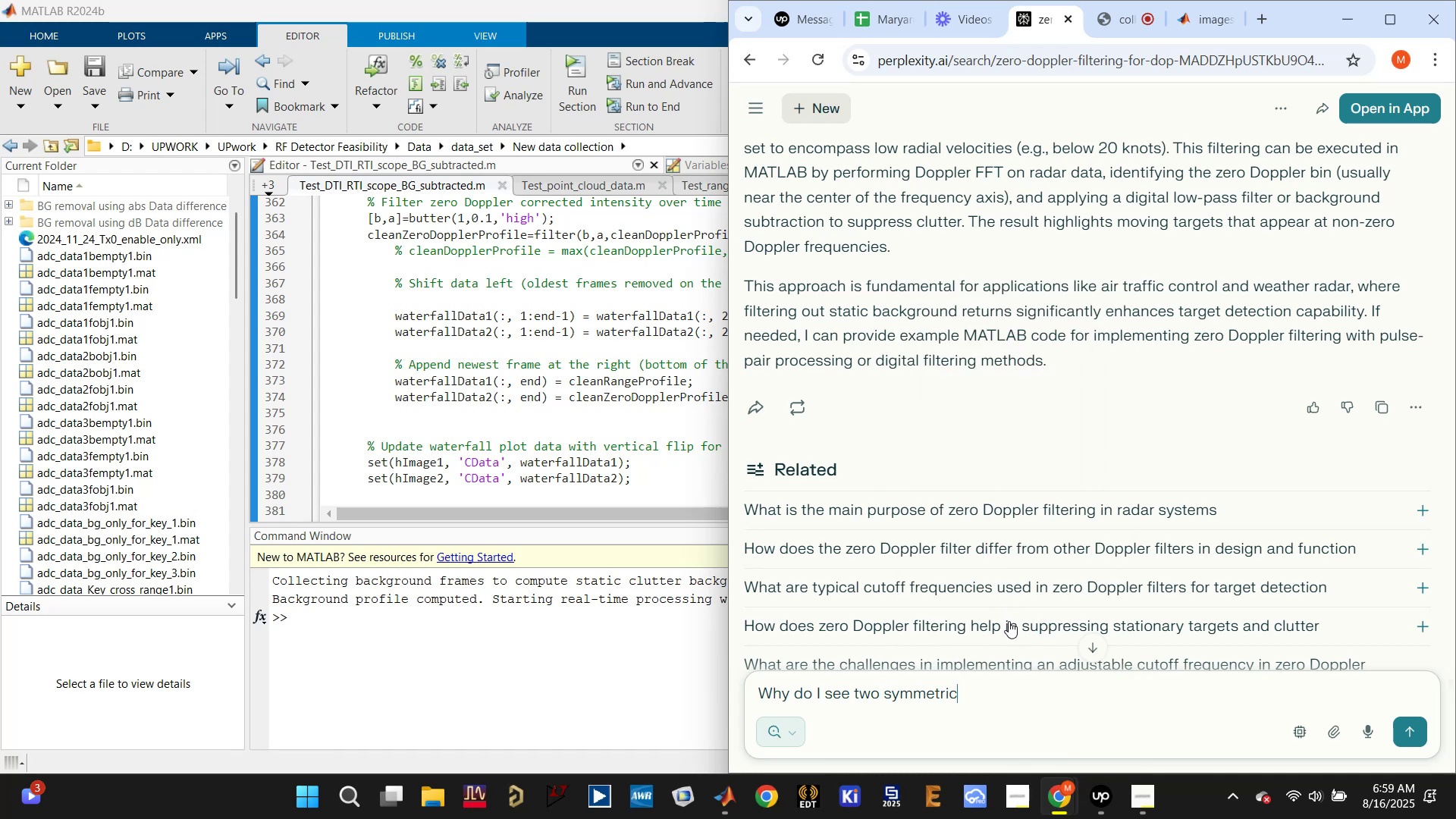 
type( doppler velocitys along wih zero doppler data in dp)
key(Backspace)
type(oppler int)
key(Backspace)
key(Backspace)
key(Backspace)
type(time intensity profile)
 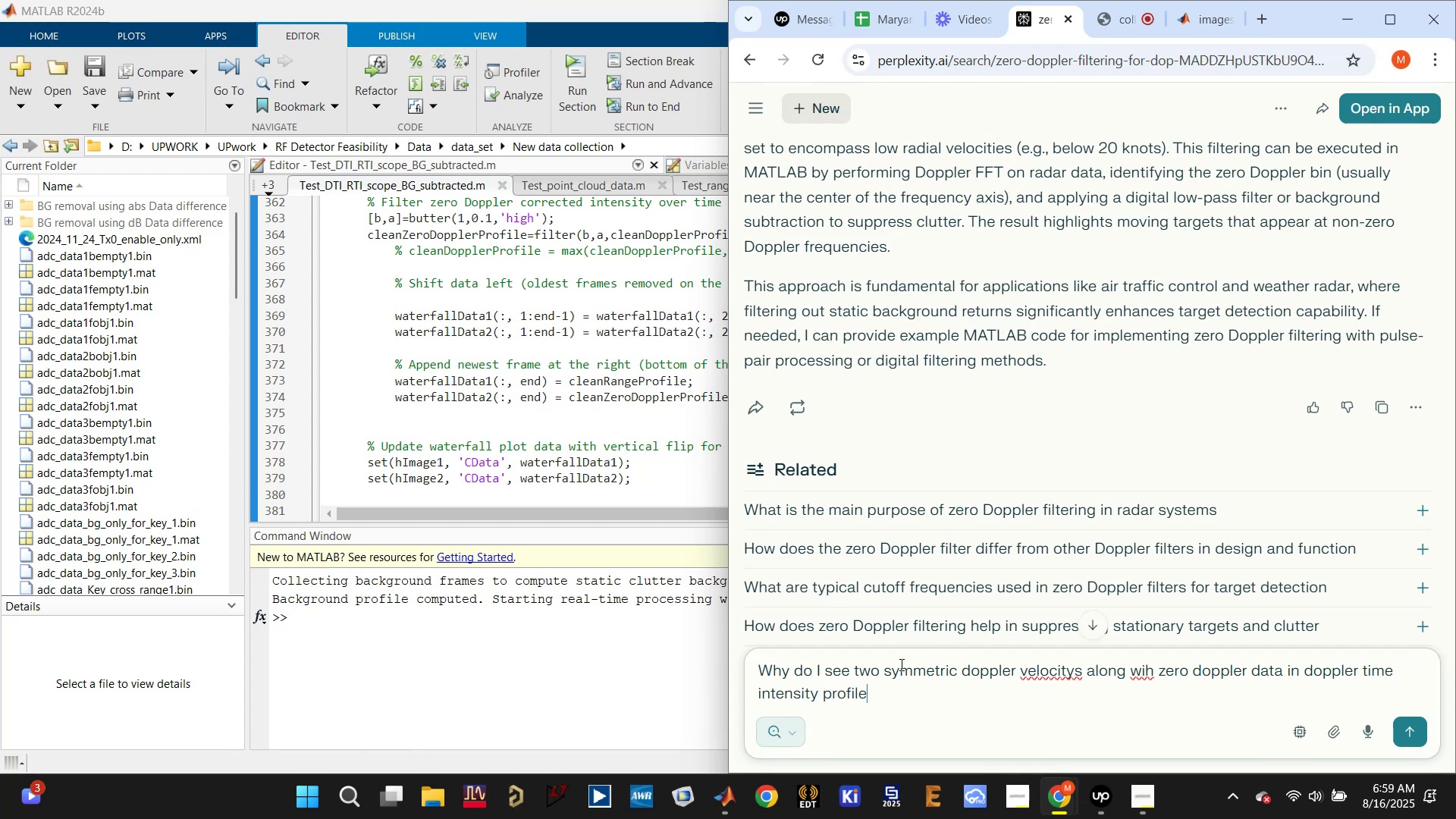 
double_click([917, 670])
 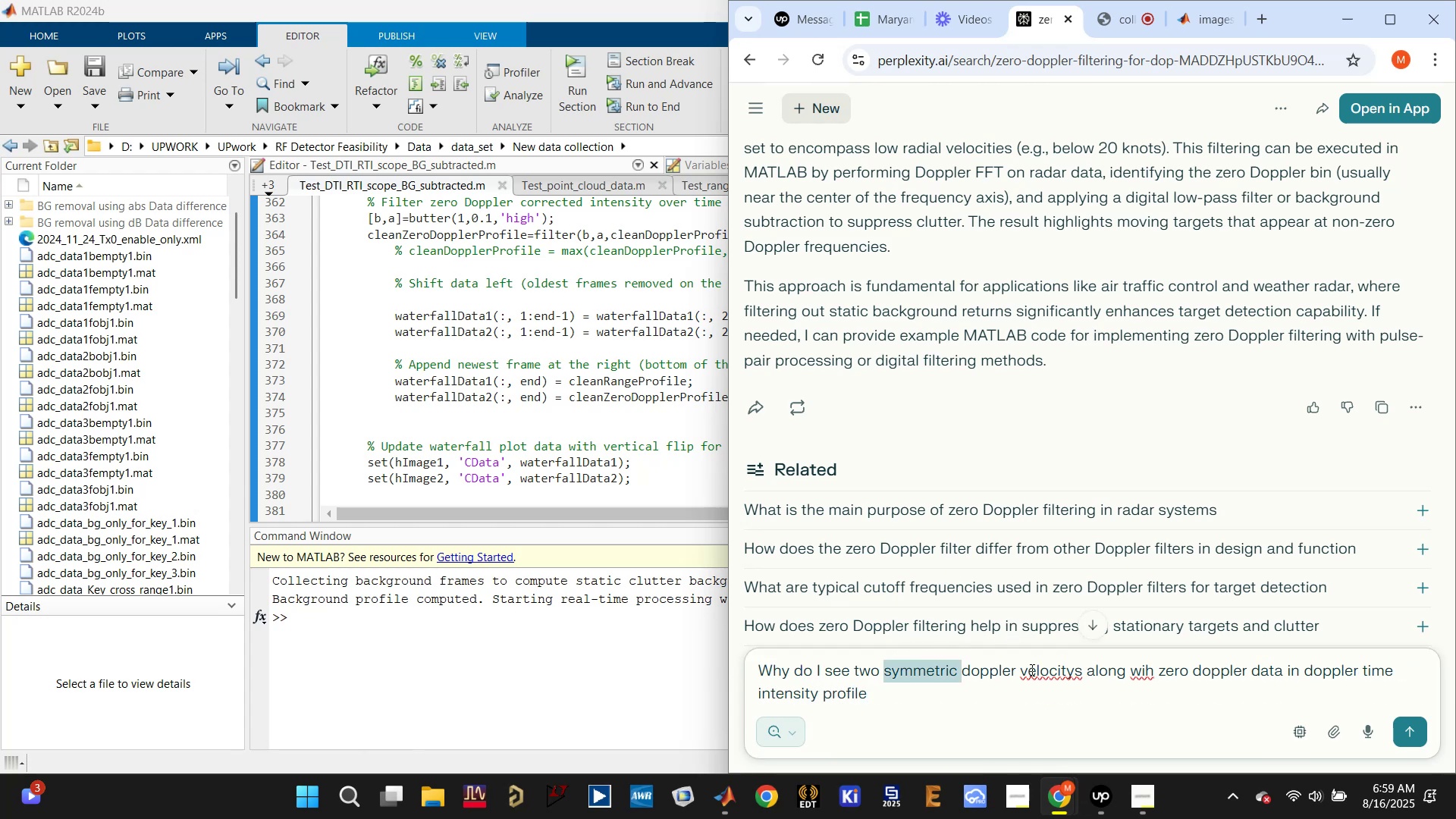 
double_click([1031, 670])
 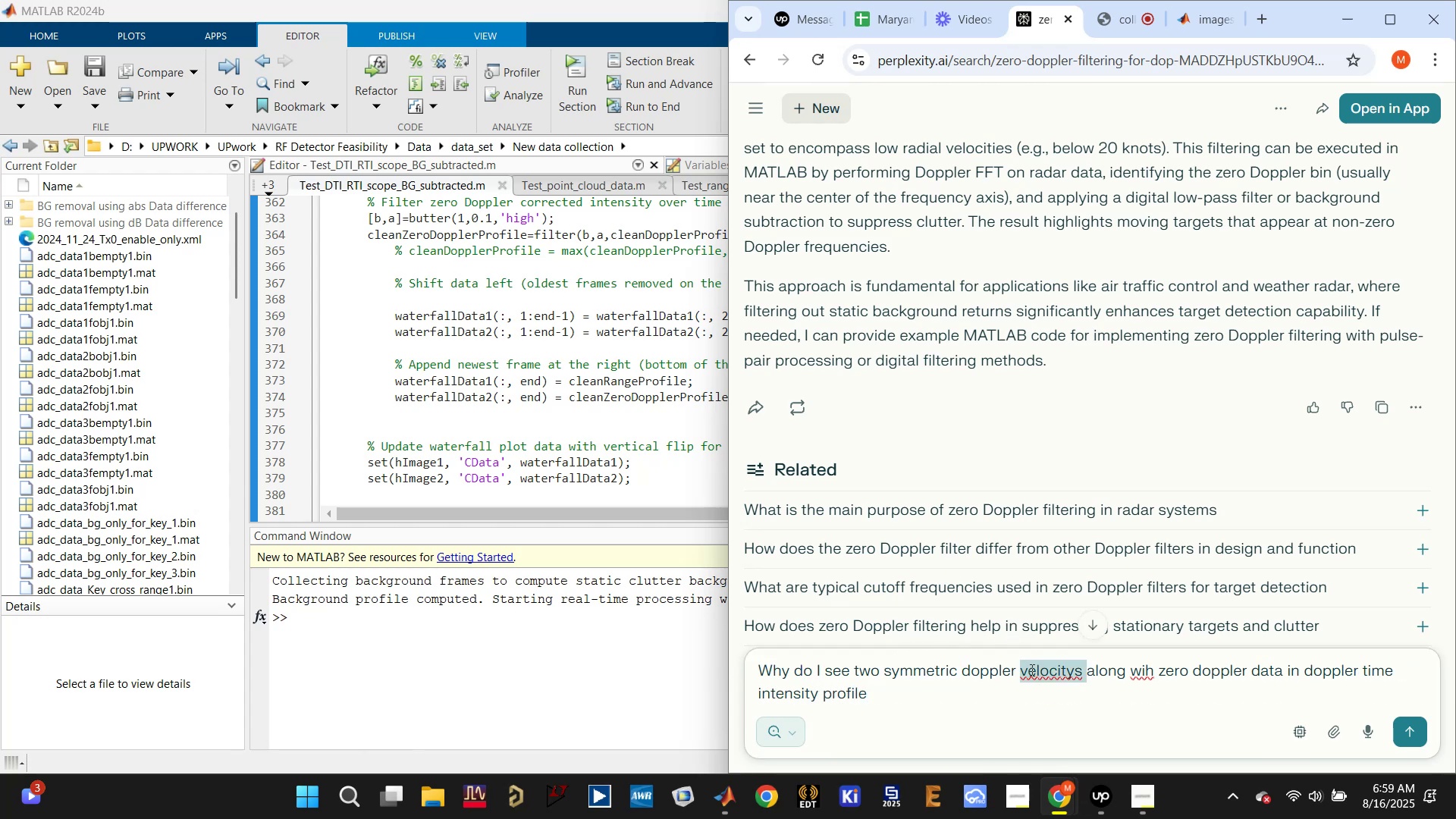 
key(Backspace)
 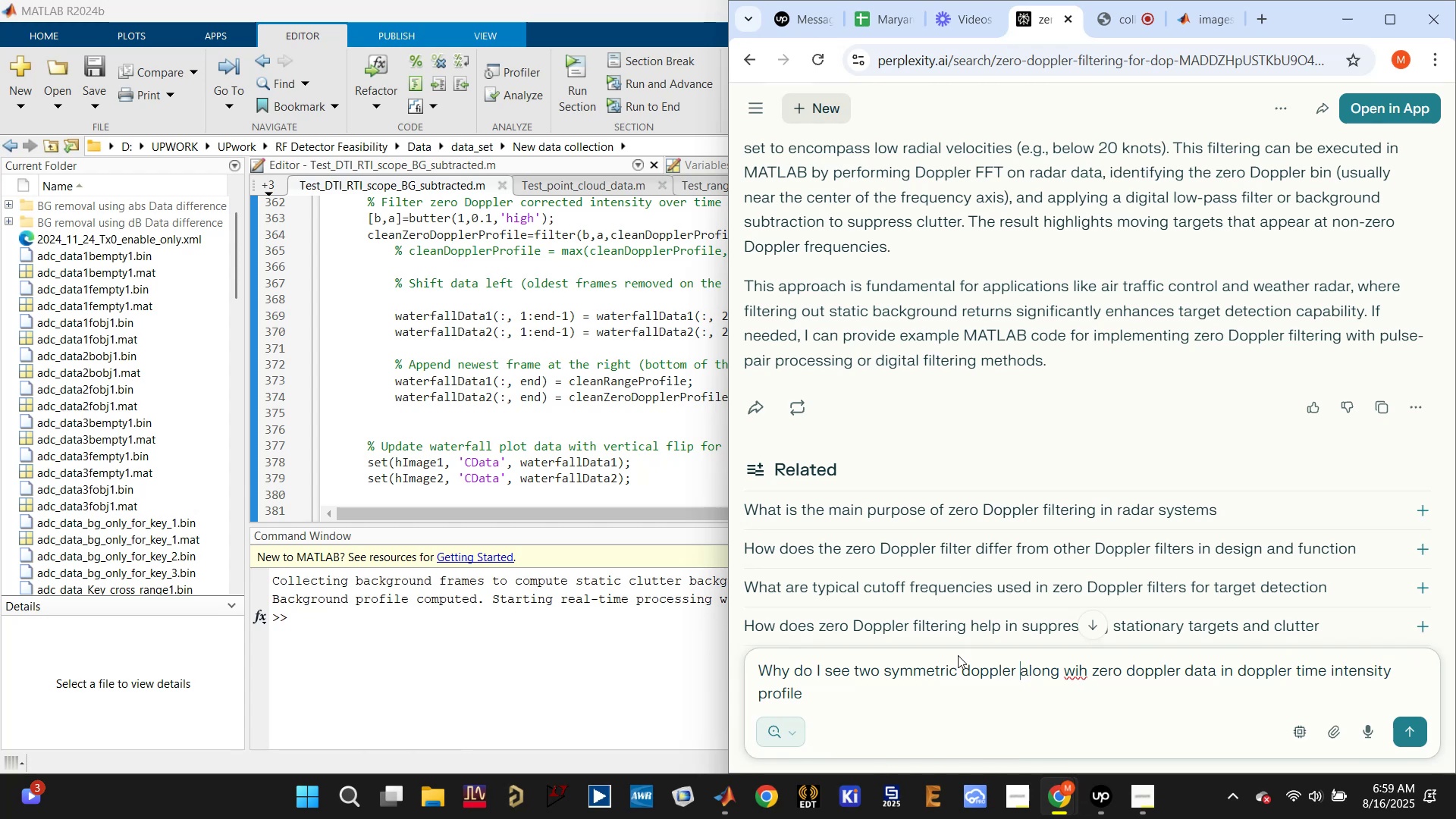 
double_click([933, 663])
 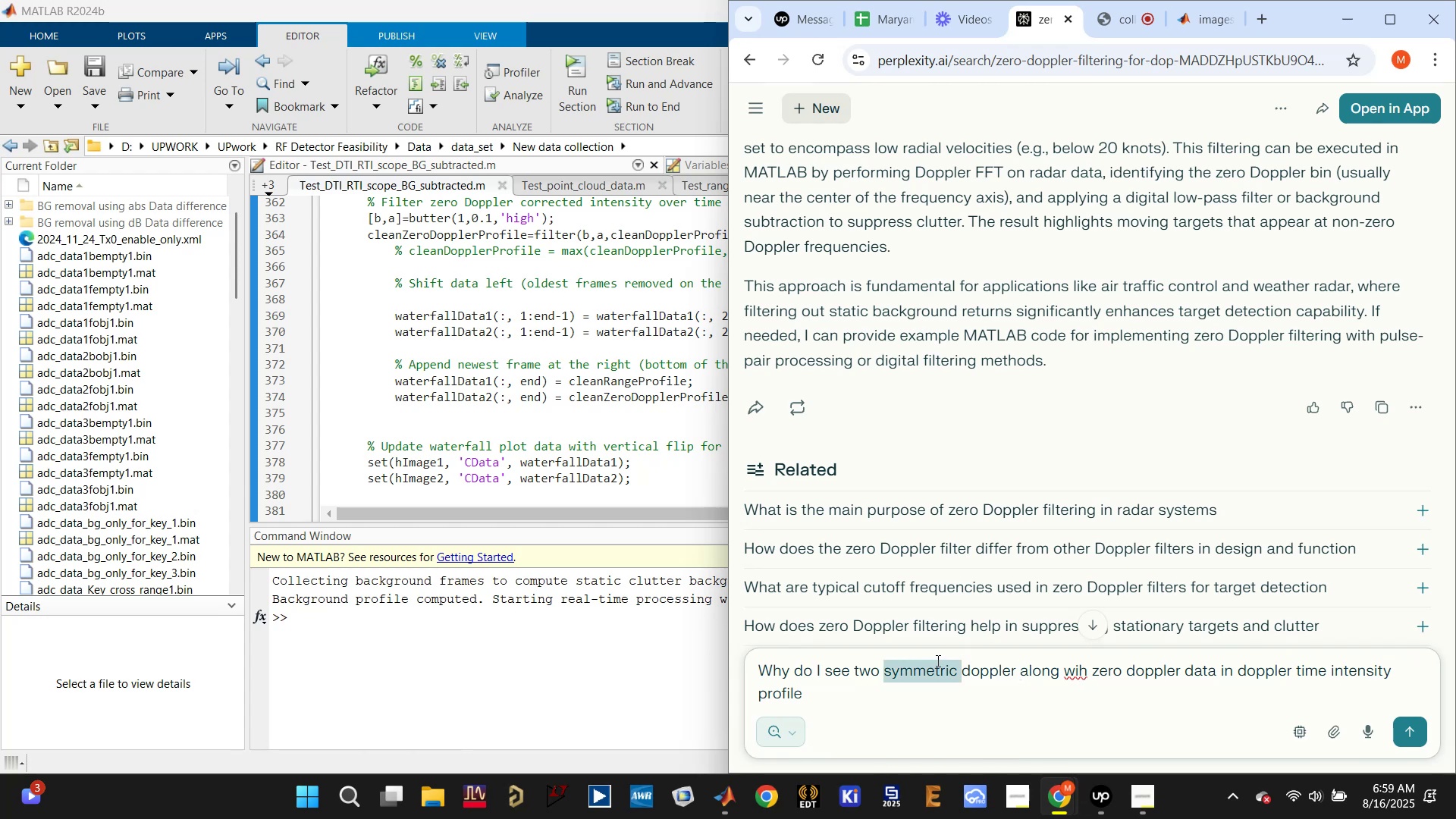 
type(p)
key(Backspace)
key(Backspace)
key(Backspace)
key(Backspace)
key(Backspace)
type(bth)
key(Backspace)
key(Backspace)
type(oth positve a)
key(Backspace)
key(Backspace)
key(Backspace)
key(Backspace)
type(ive and negative )
 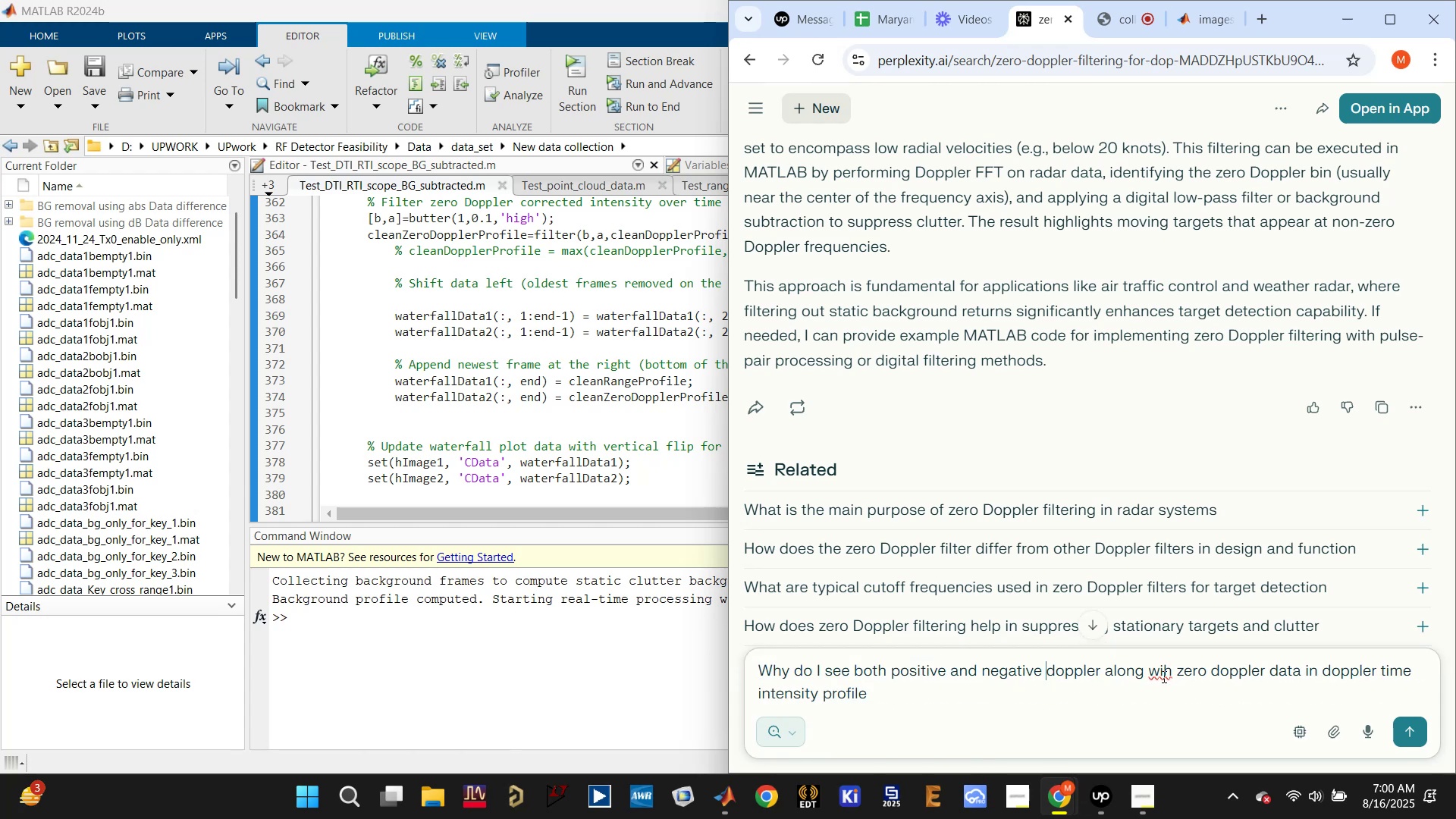 
right_click([1159, 669])
 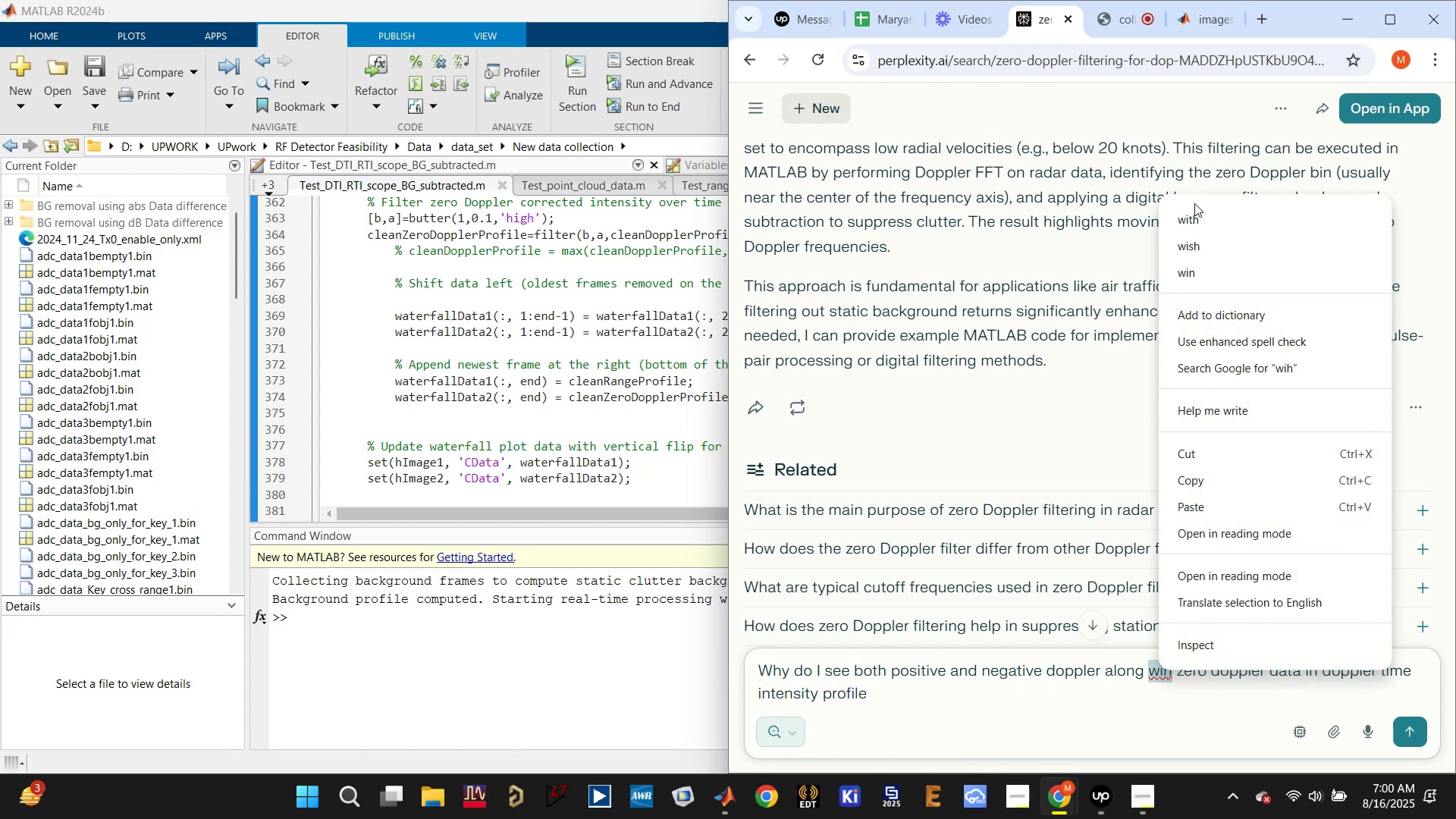 
left_click([1191, 224])
 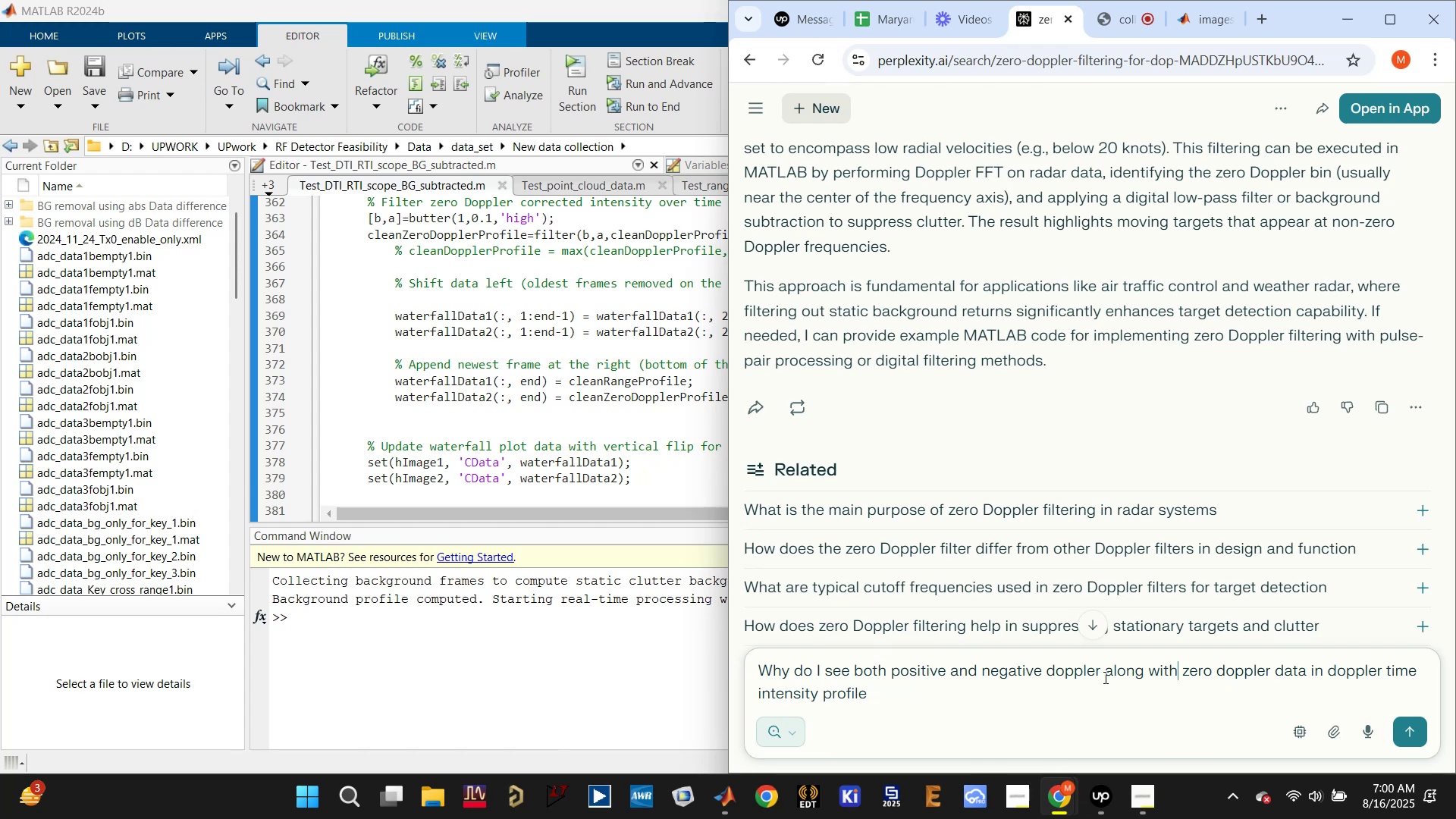 
left_click([1104, 667])
 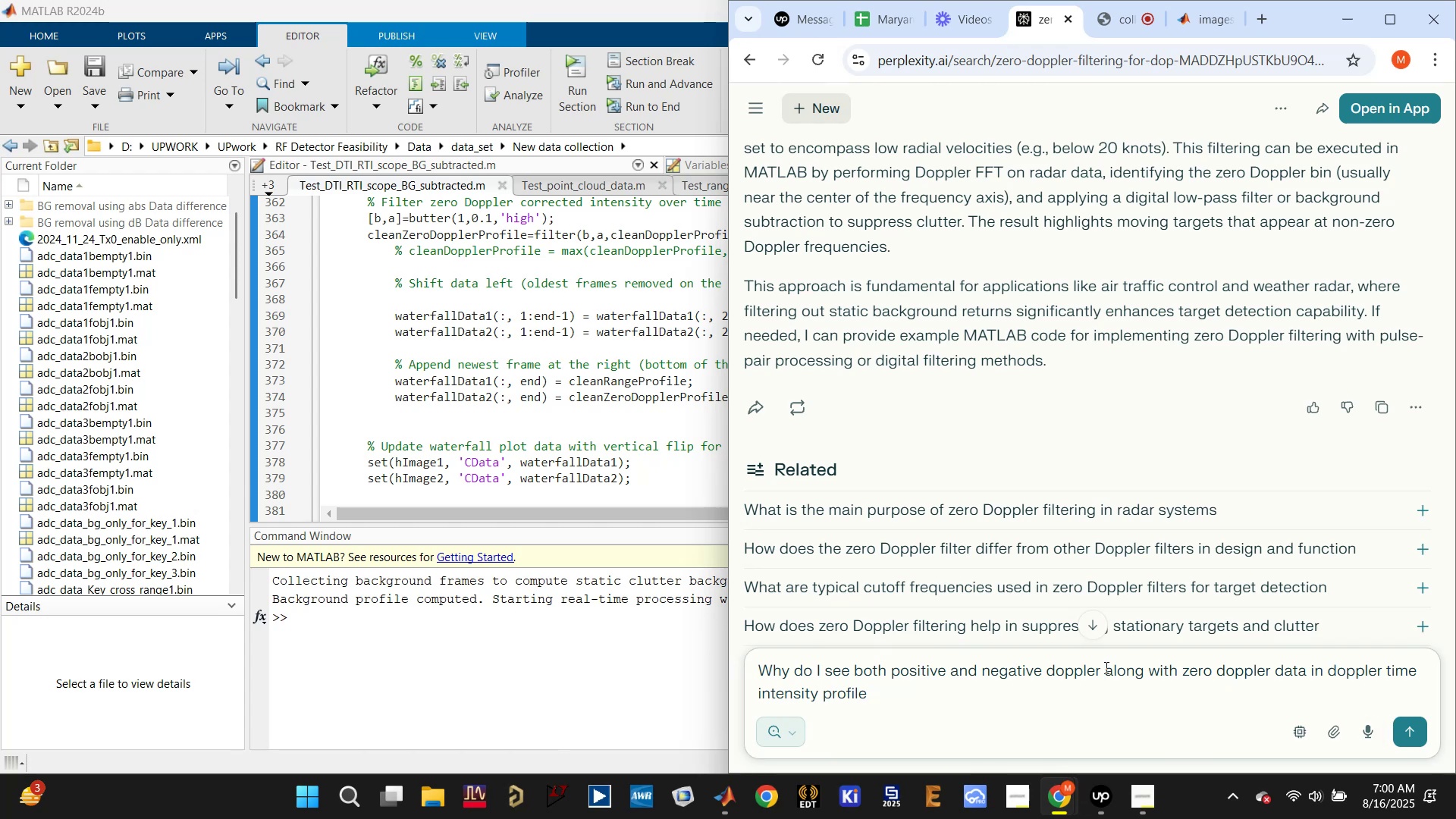 
type(data )
 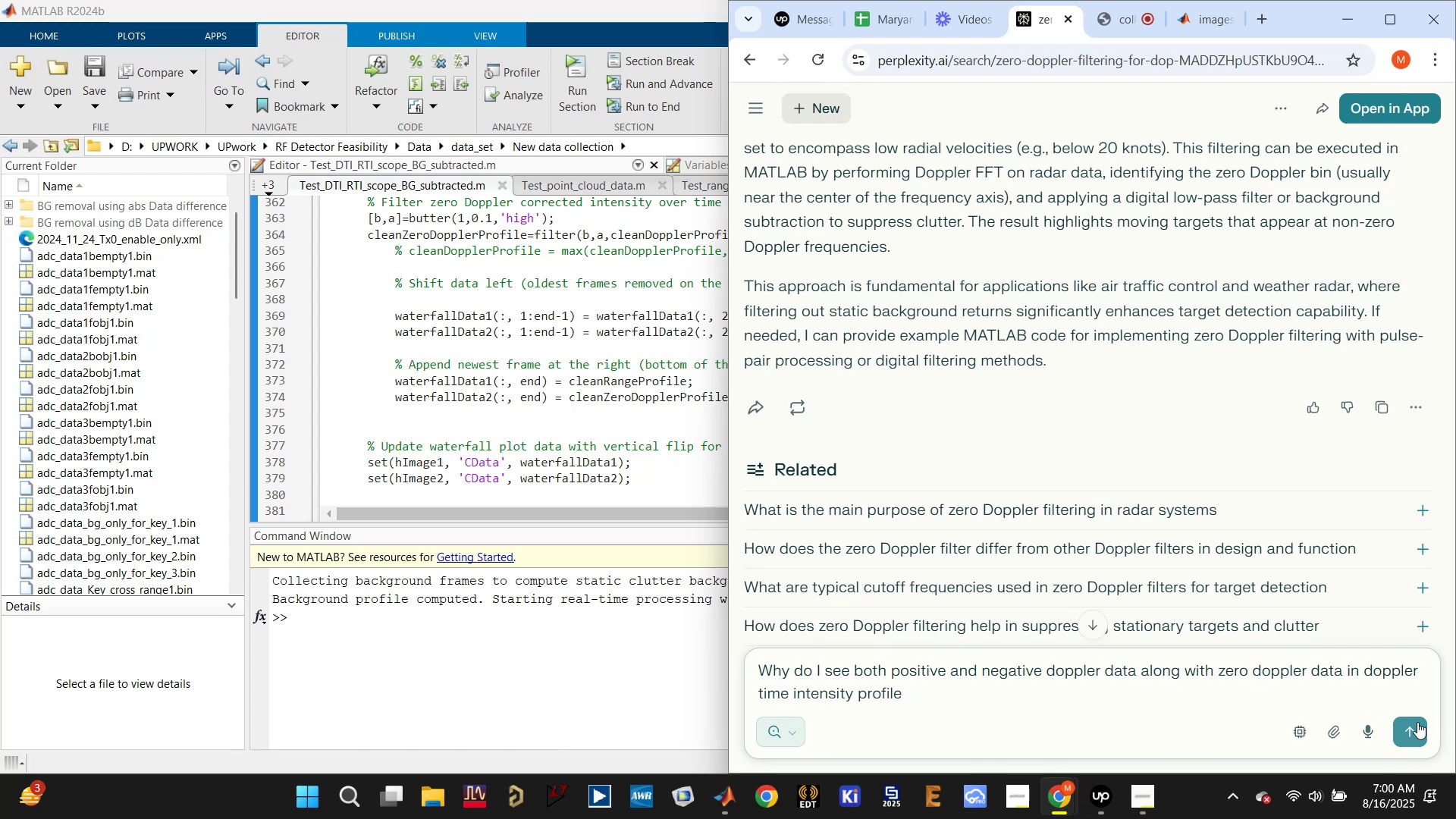 
left_click([1414, 730])
 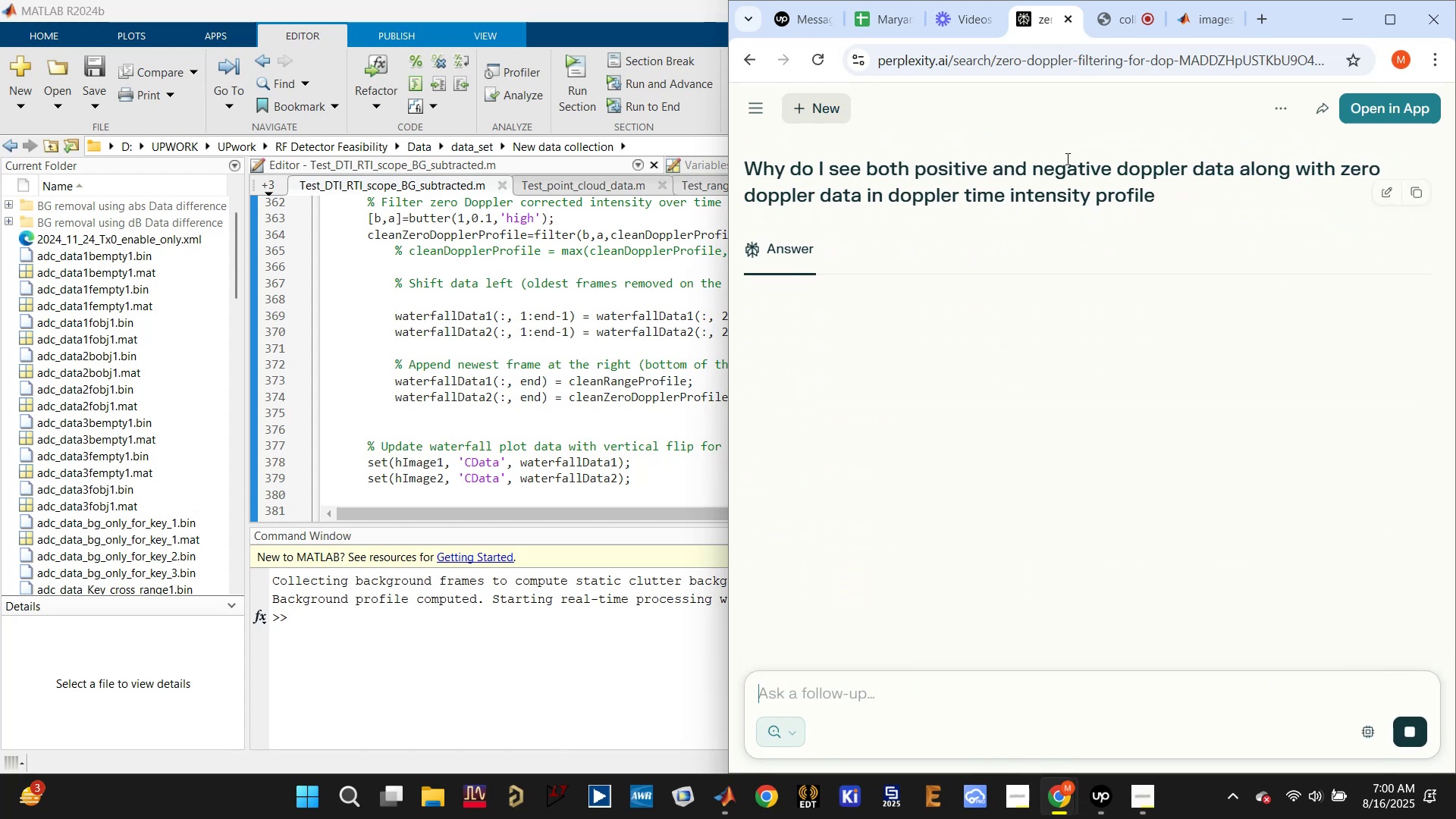 
mouse_move([989, 366])
 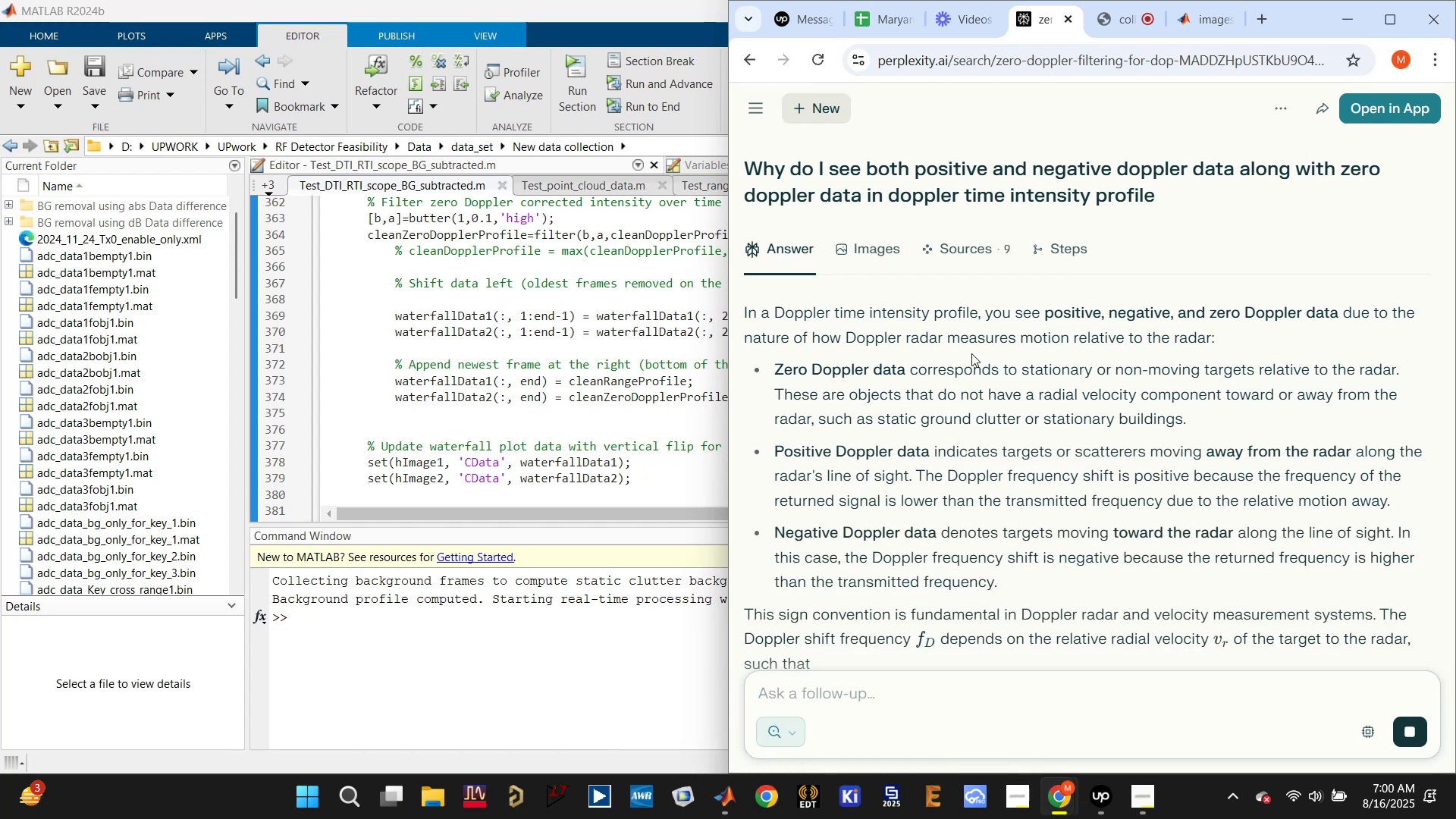 
scroll: coordinate [922, 391], scroll_direction: down, amount: 3.0
 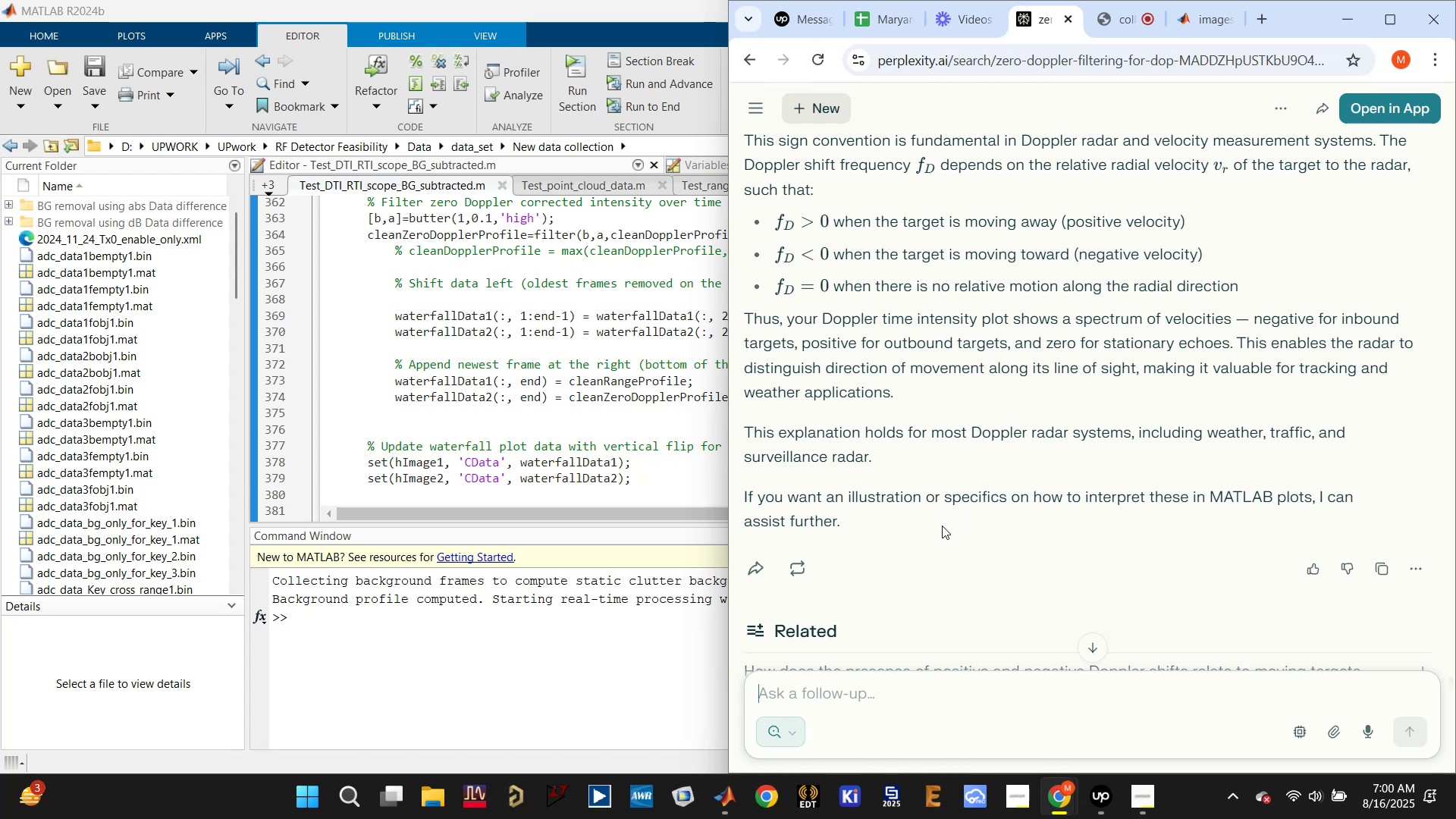 
wait(6.74)
 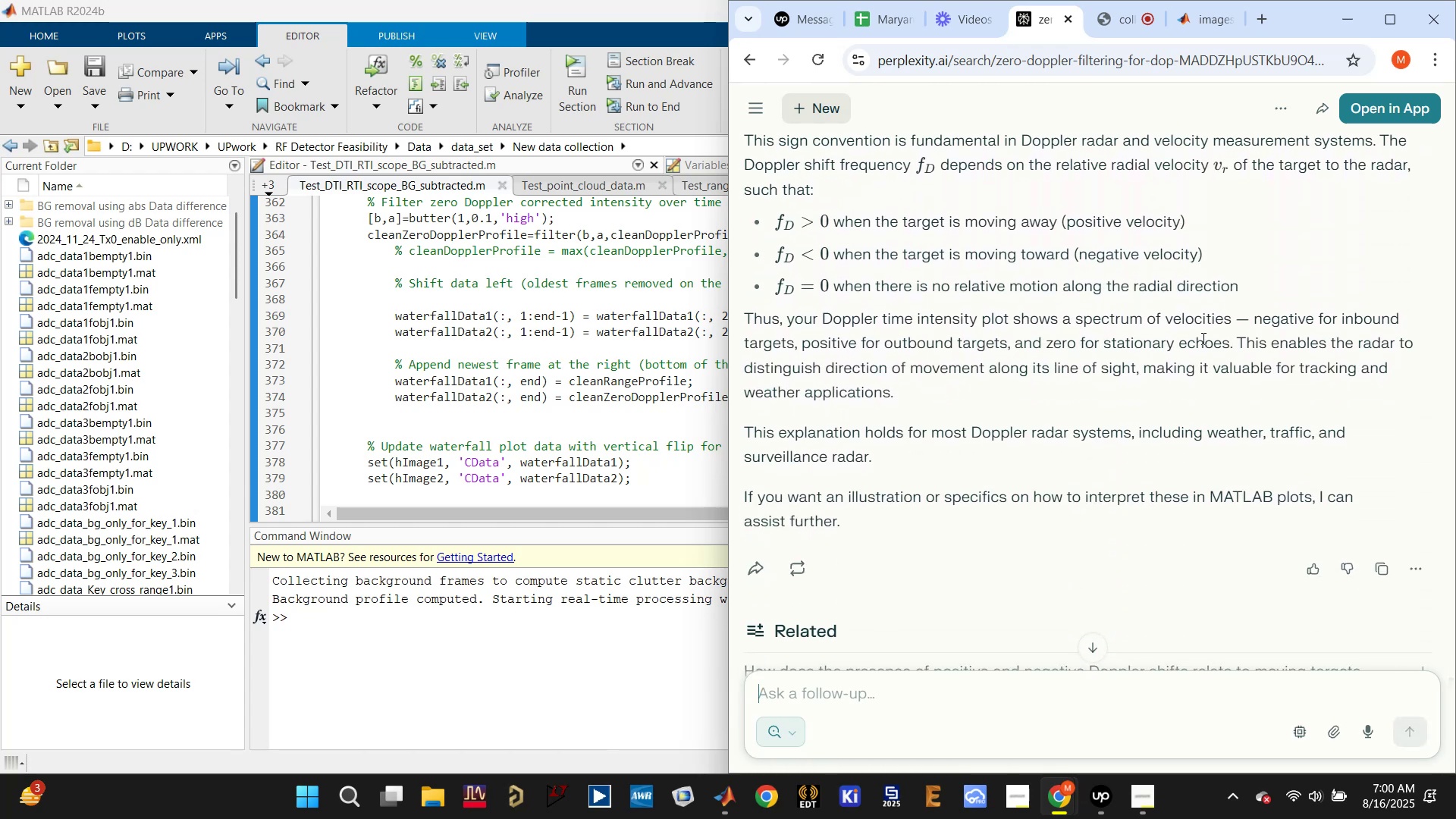 
hold_key(key=ShiftLeft, duration=0.54)
 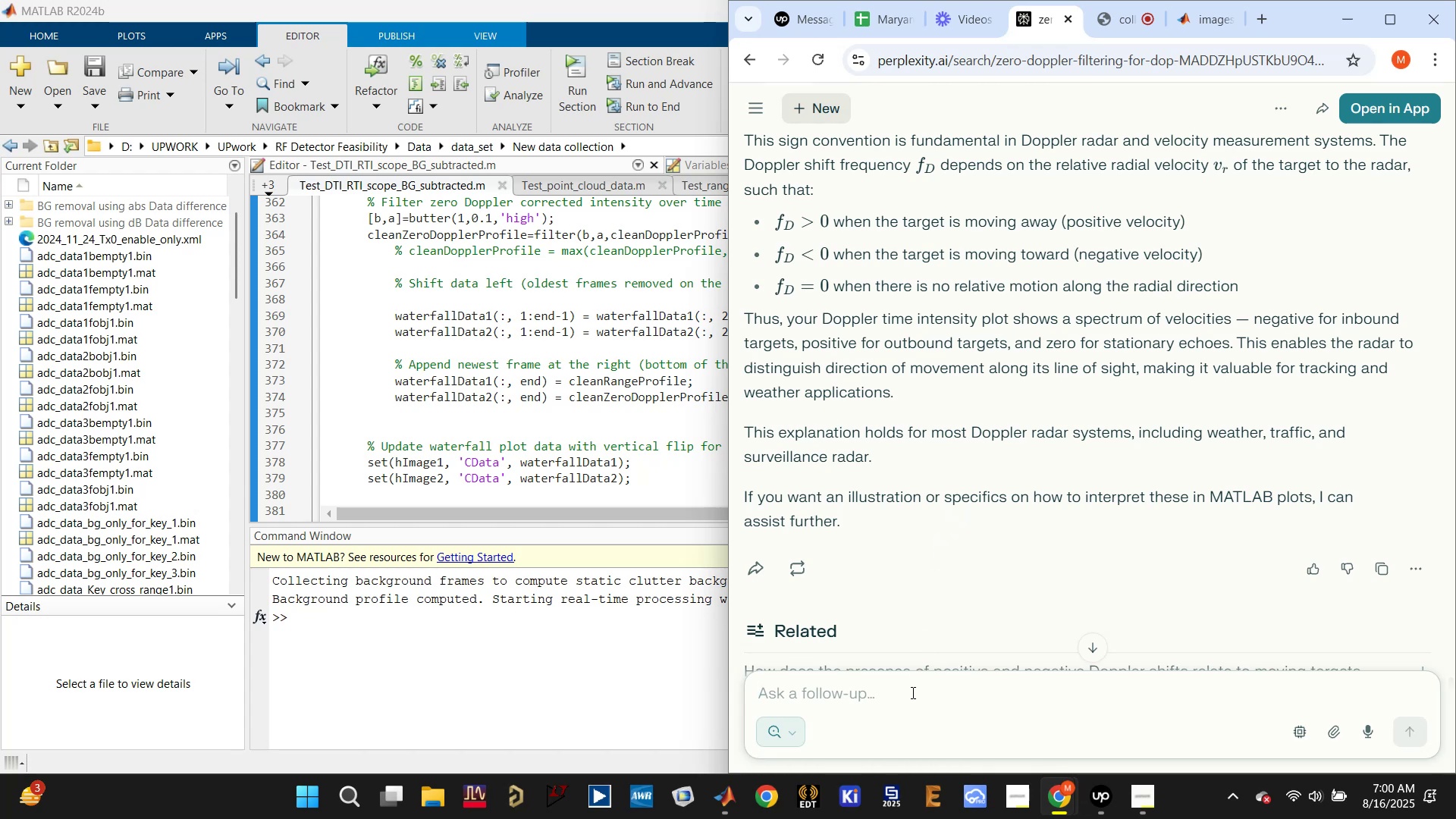 
type(I cur)
key(Backspace)
key(Backspace)
 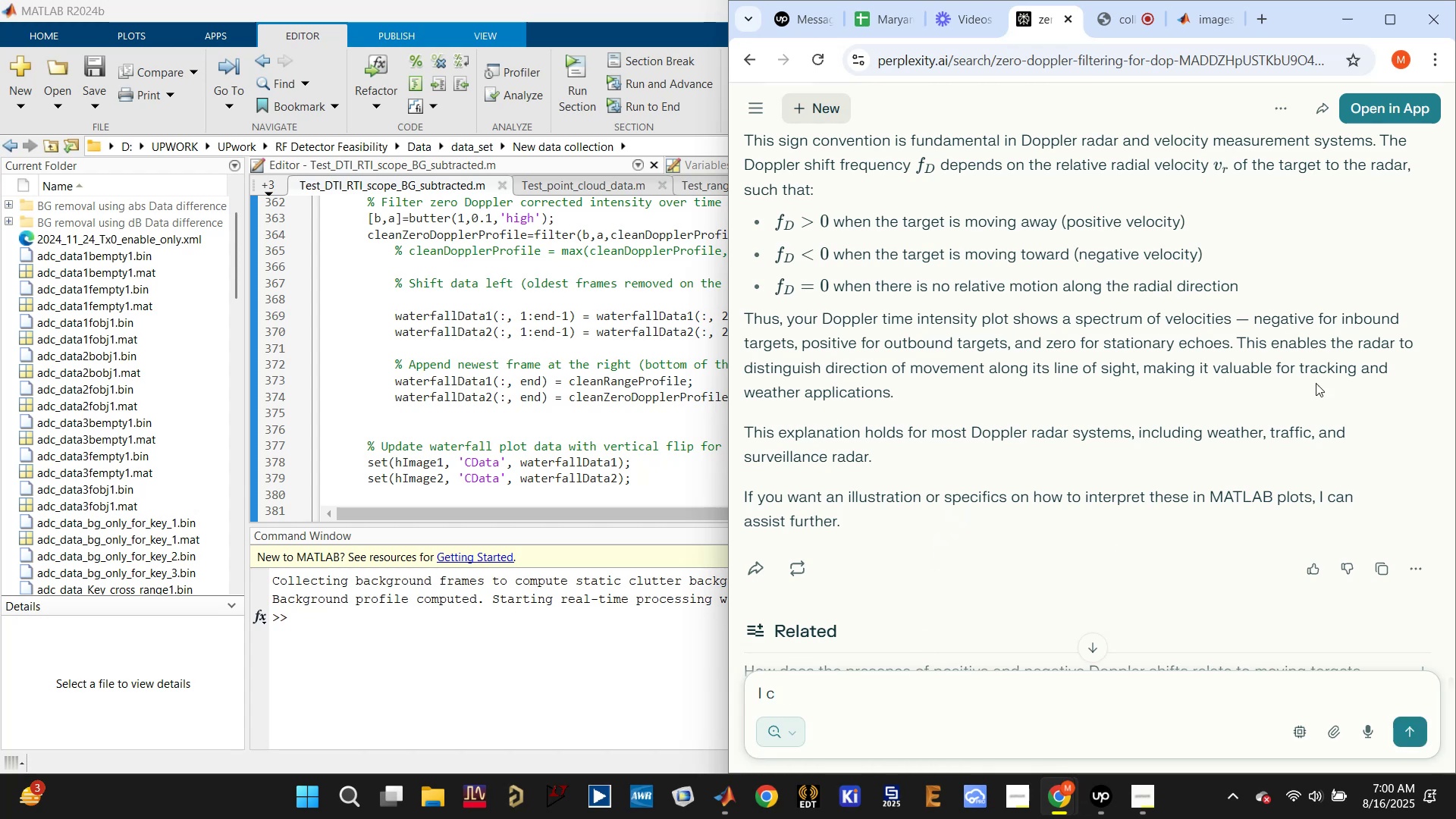 
scroll: coordinate [1295, 291], scroll_direction: up, amount: 7.0
 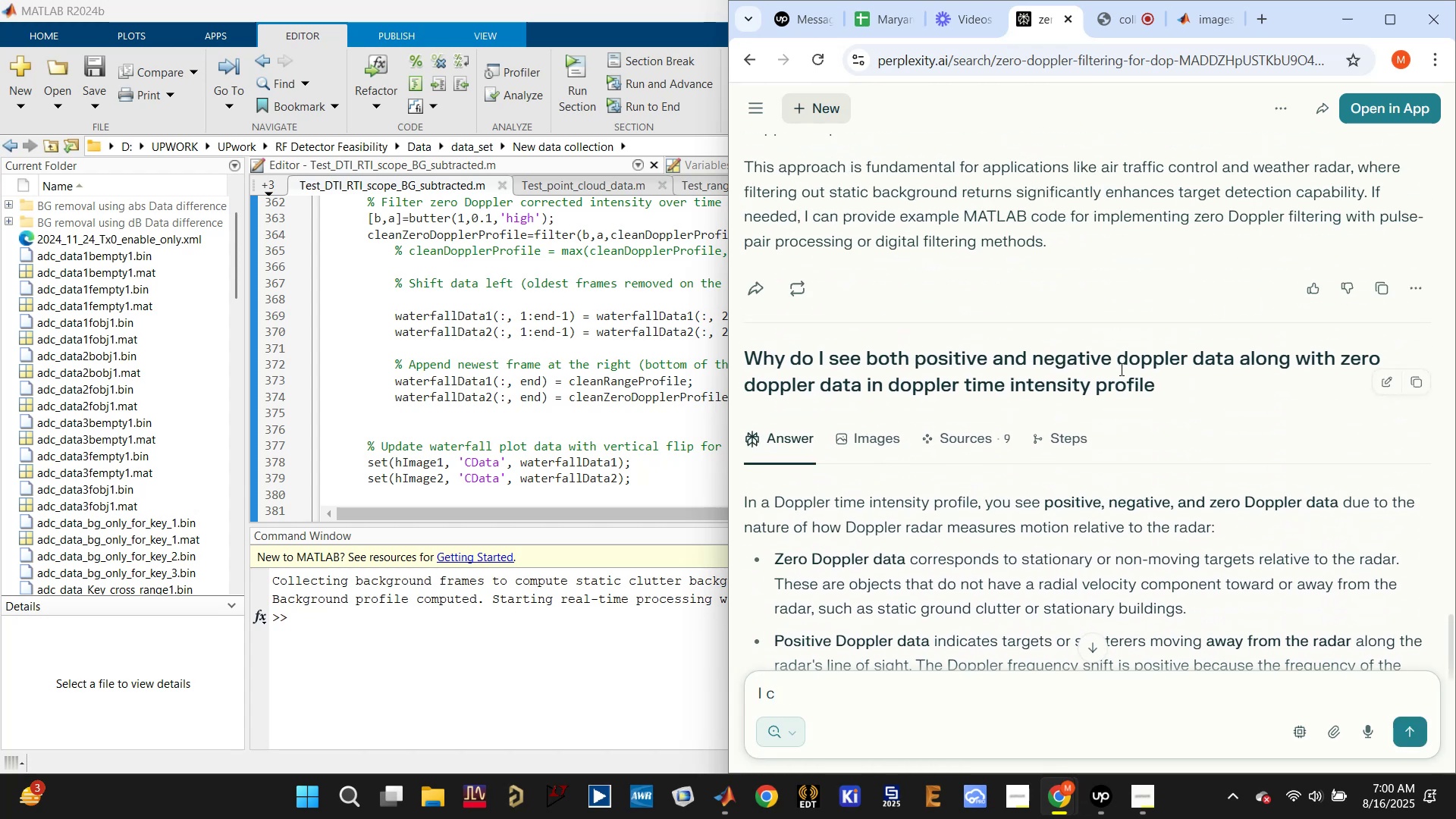 
double_click([1120, 369])
 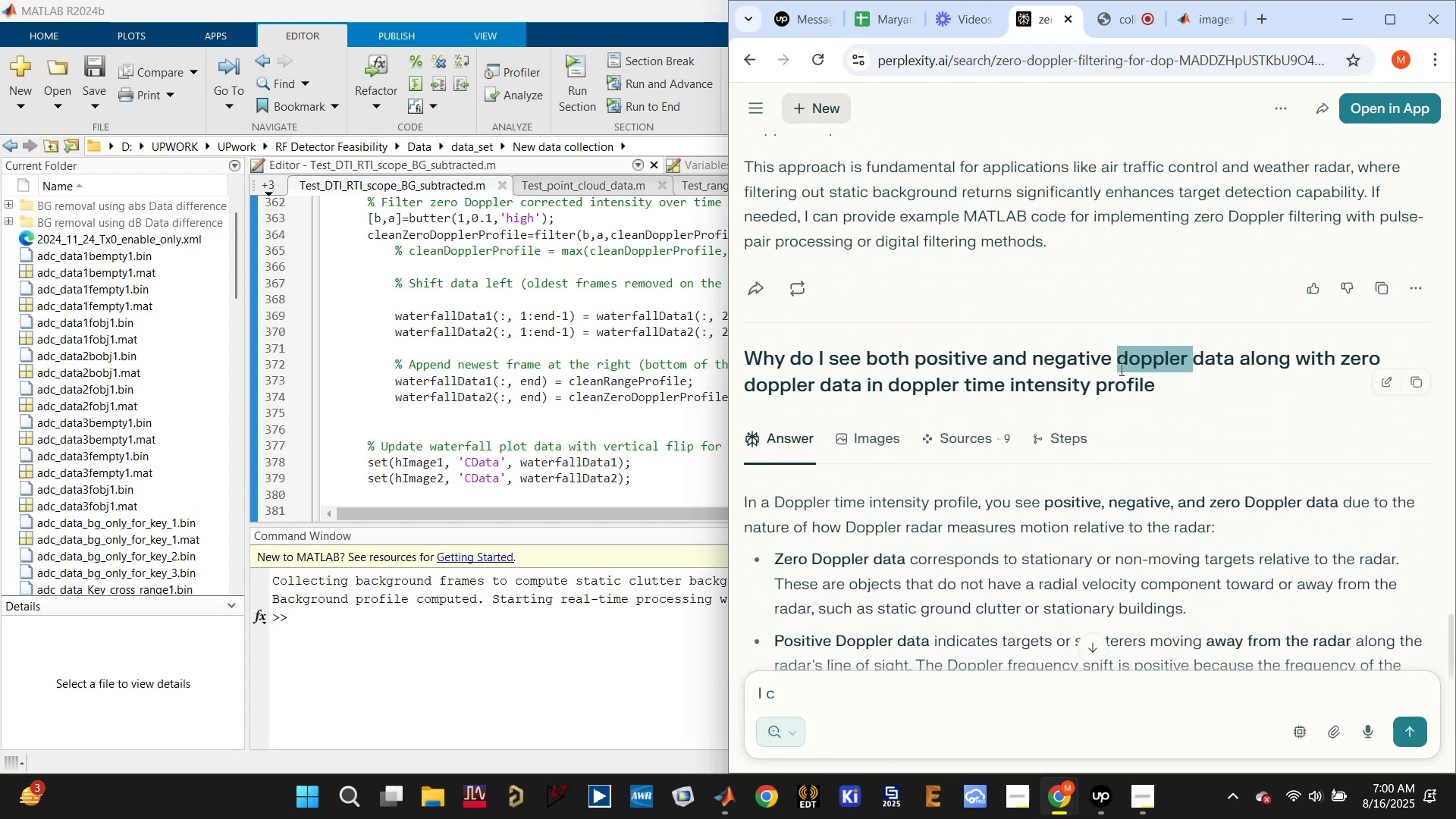 
triple_click([1120, 369])
 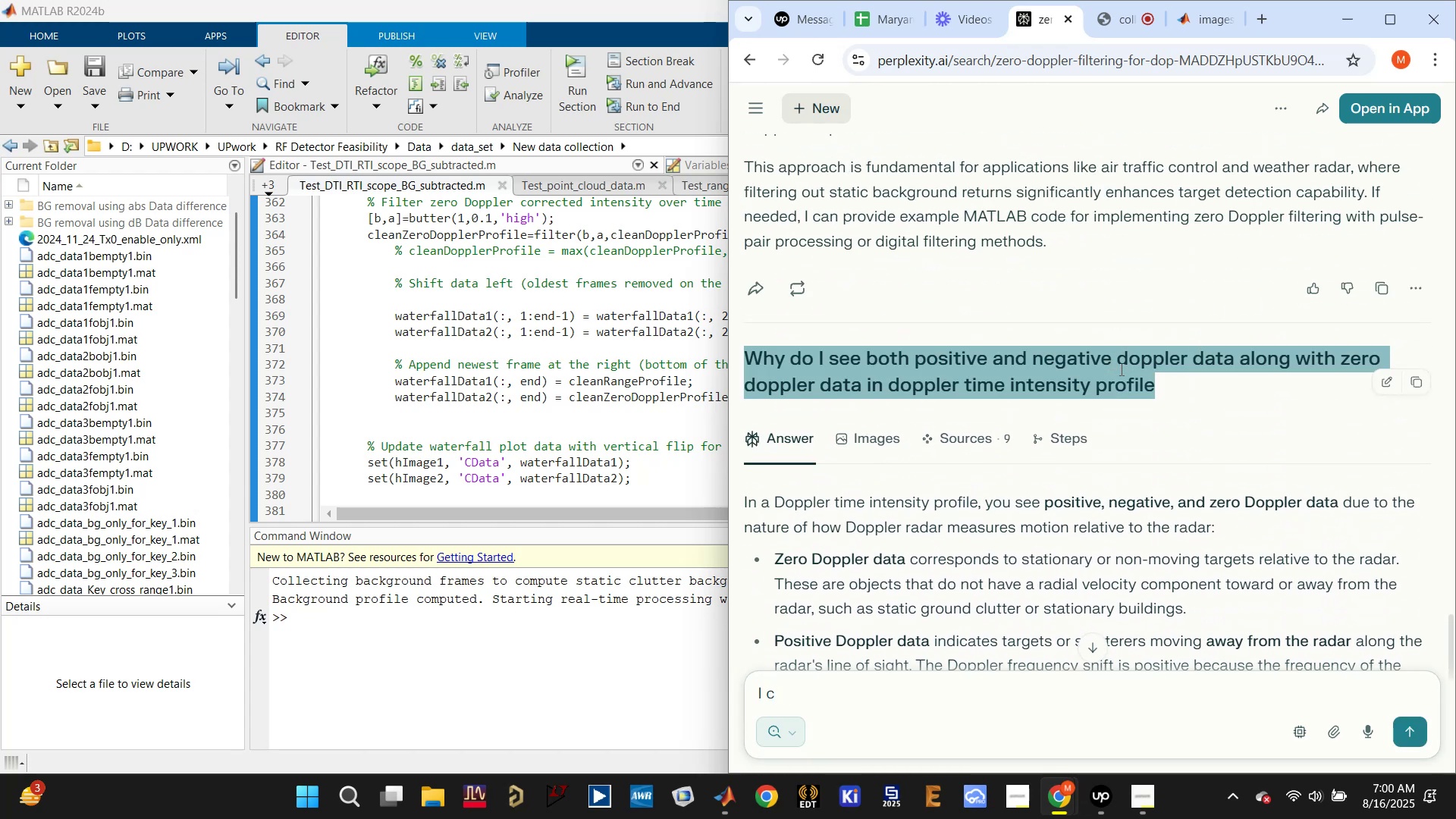 
key(Control+C)
 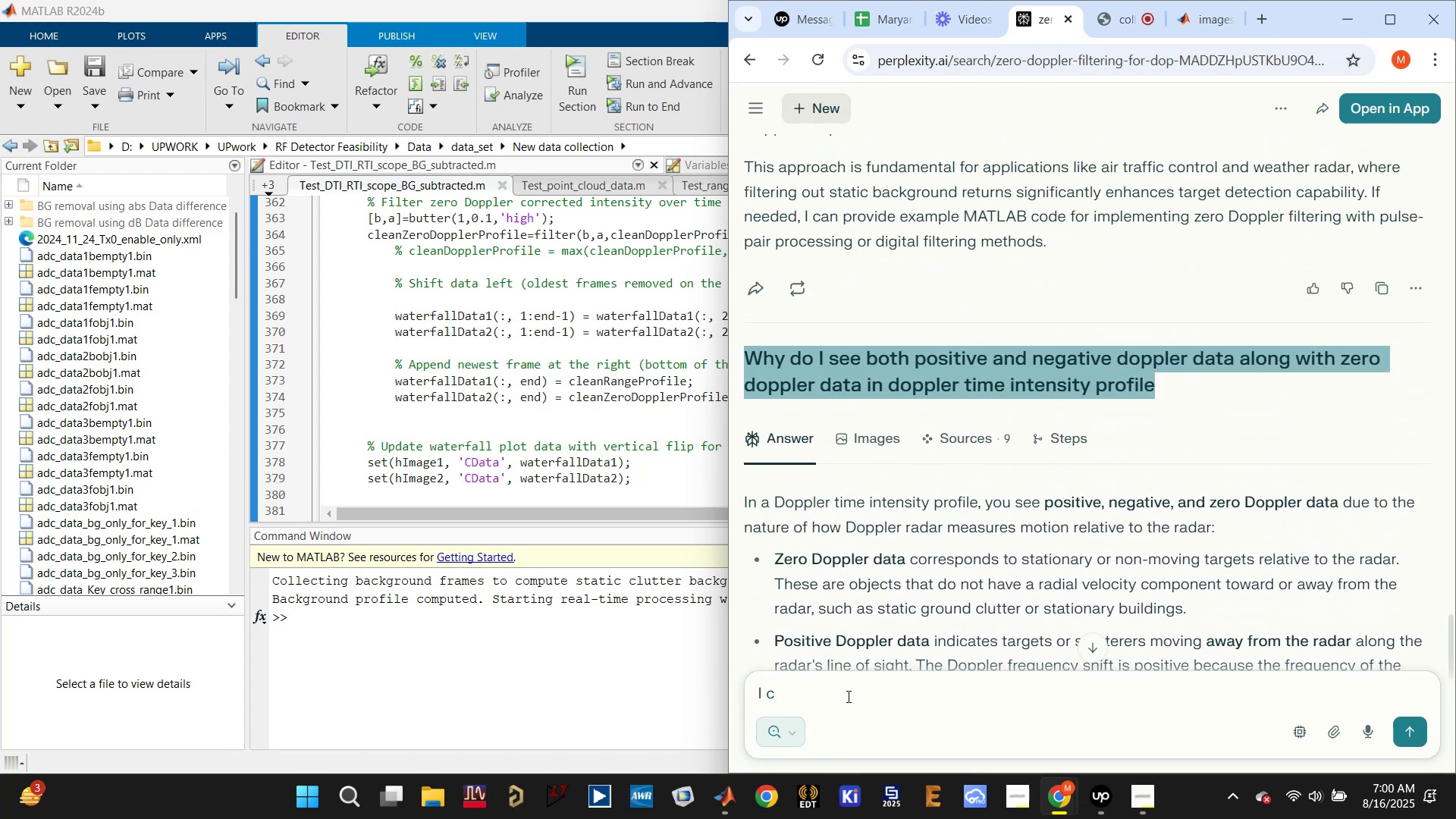 
key(Control+C)
 